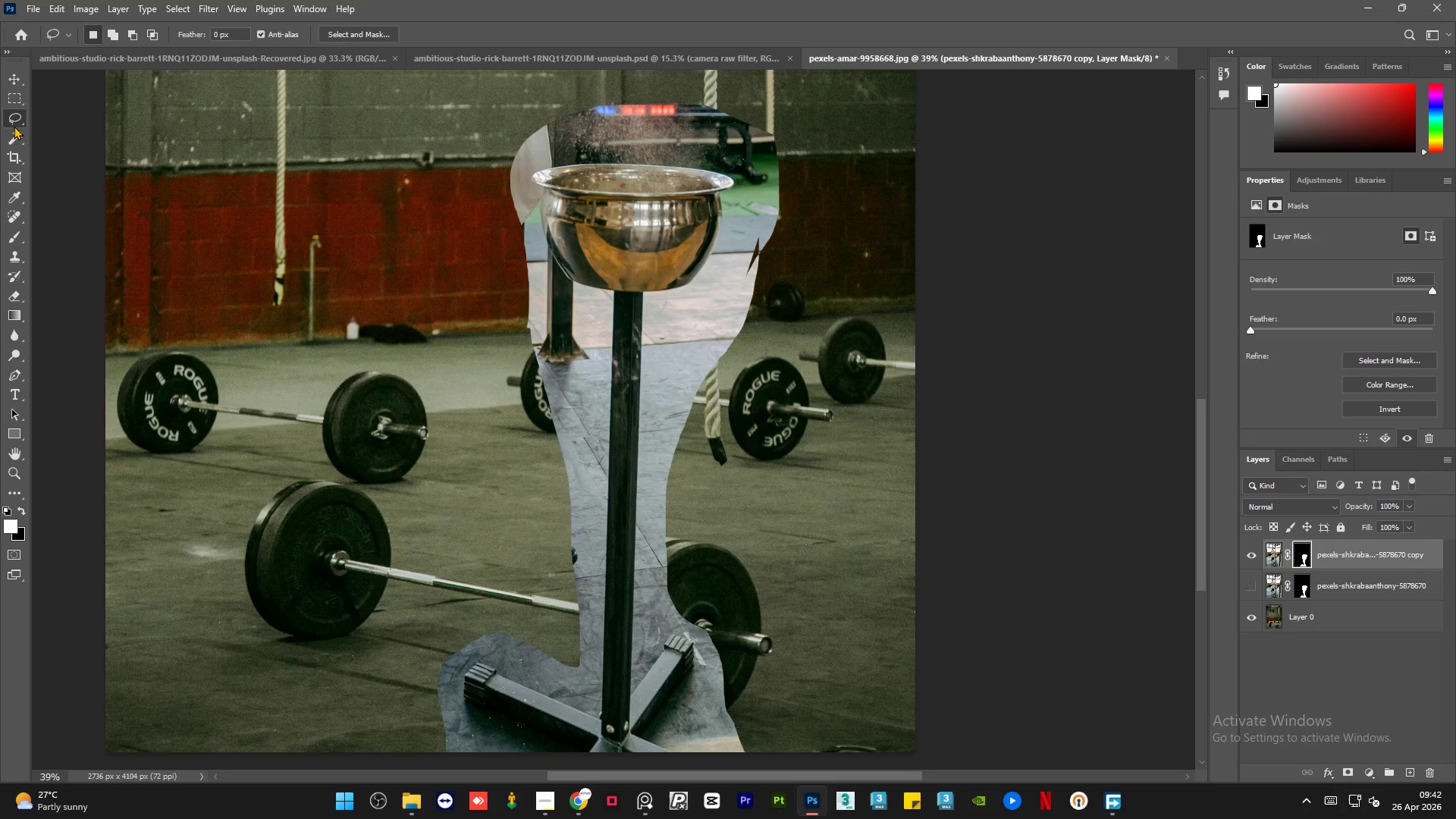 
right_click([14, 120])
 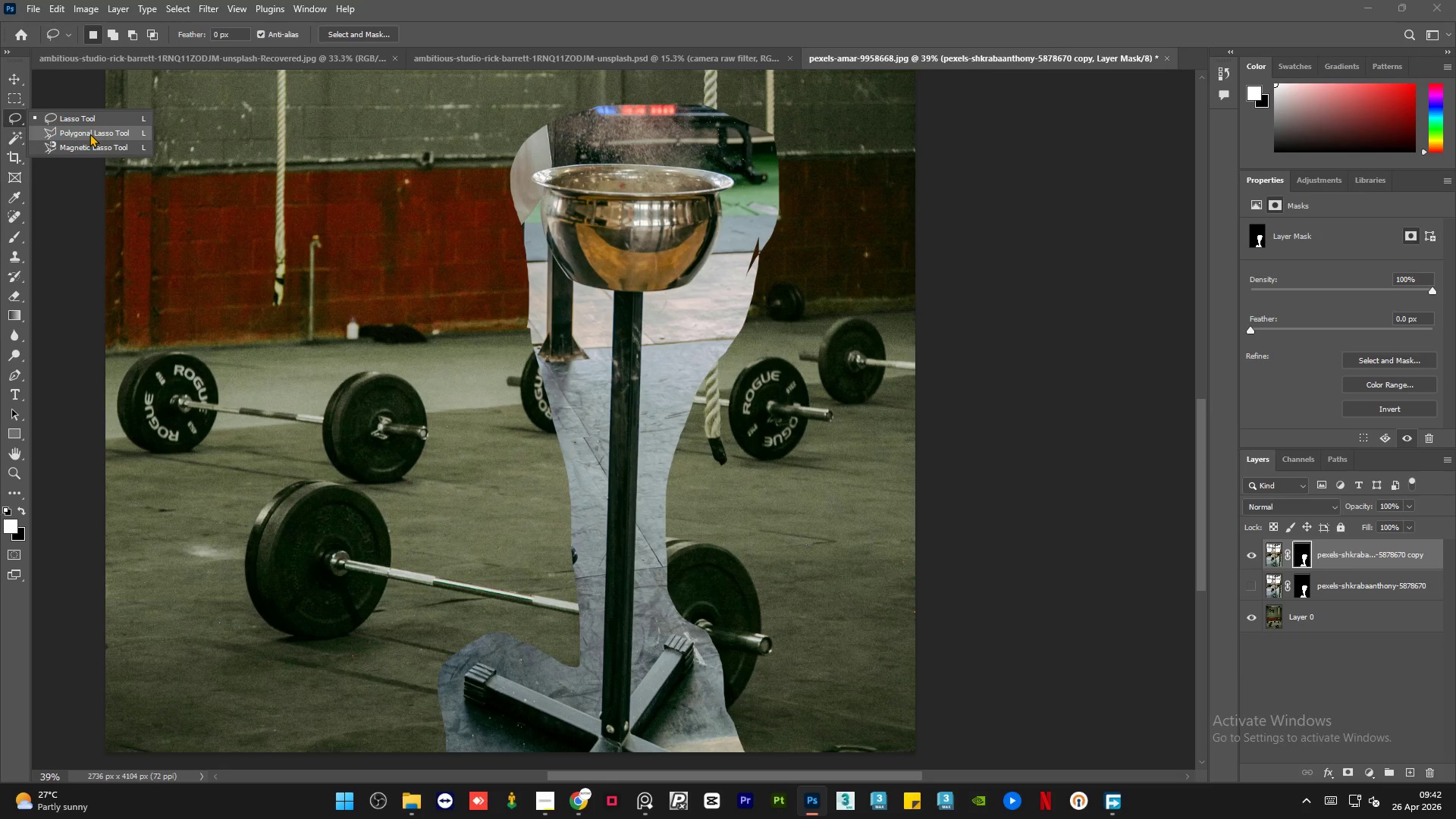 
left_click([89, 133])
 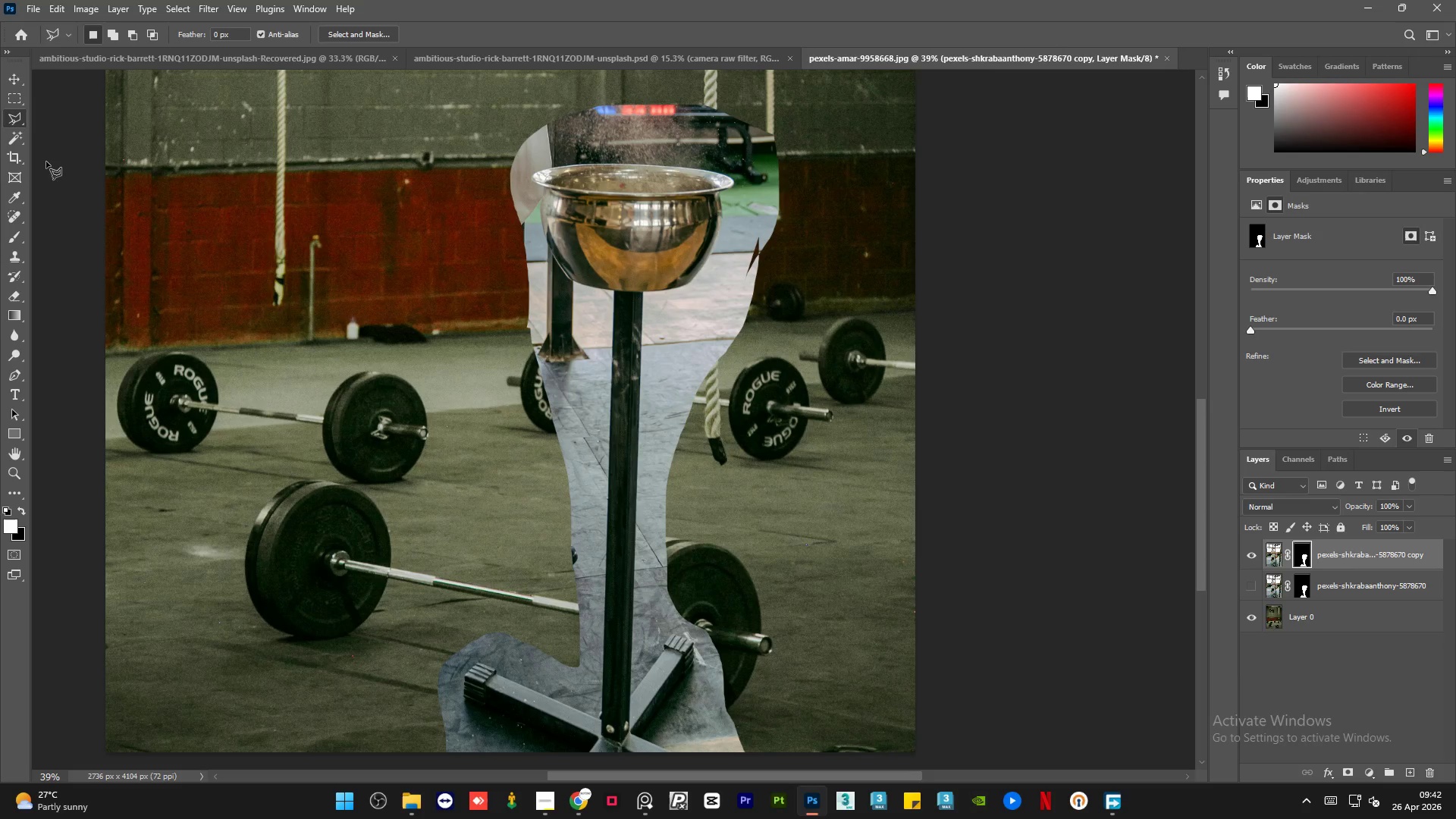 
mouse_move([51, 183])
 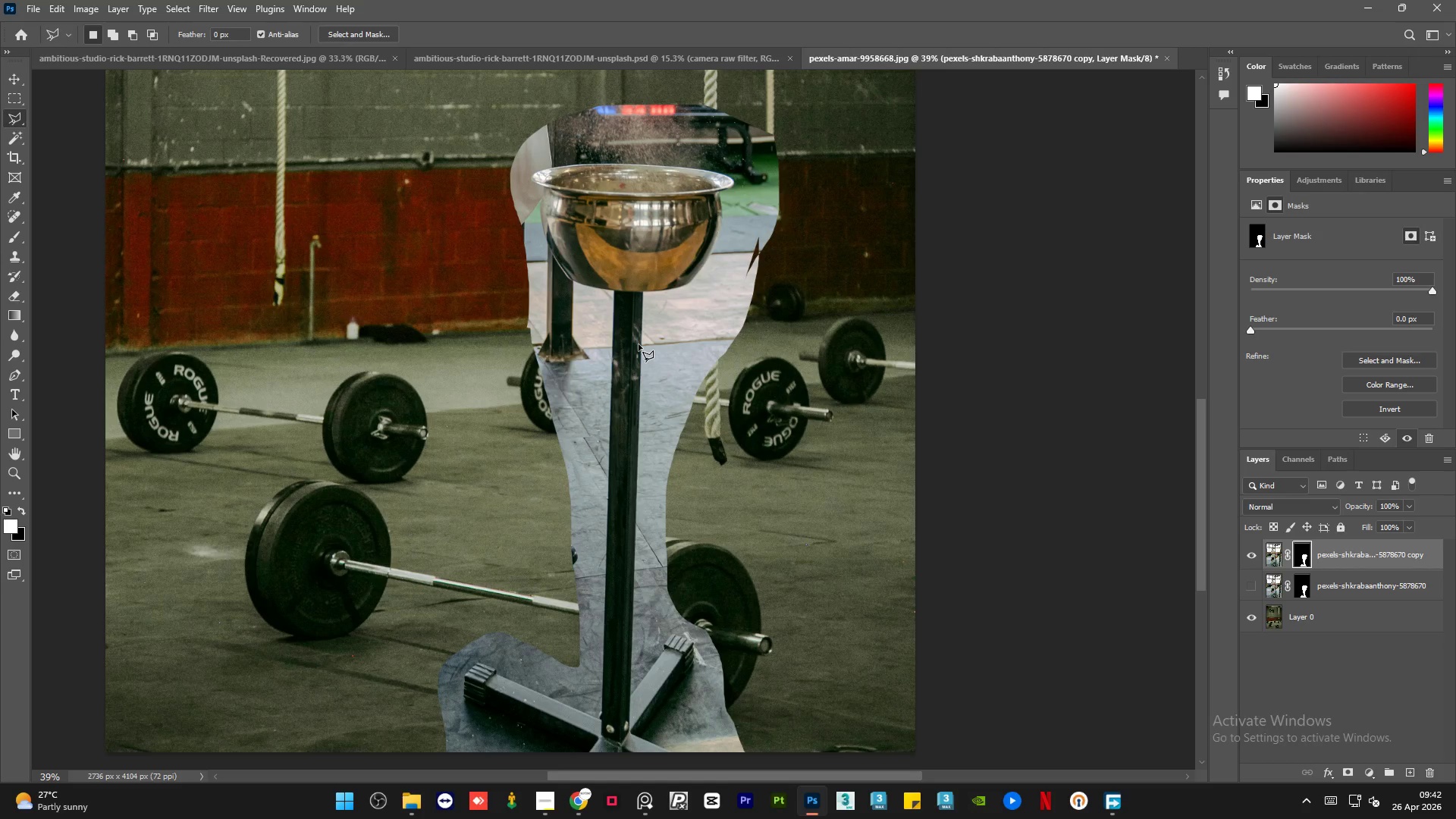 
wait(6.76)
 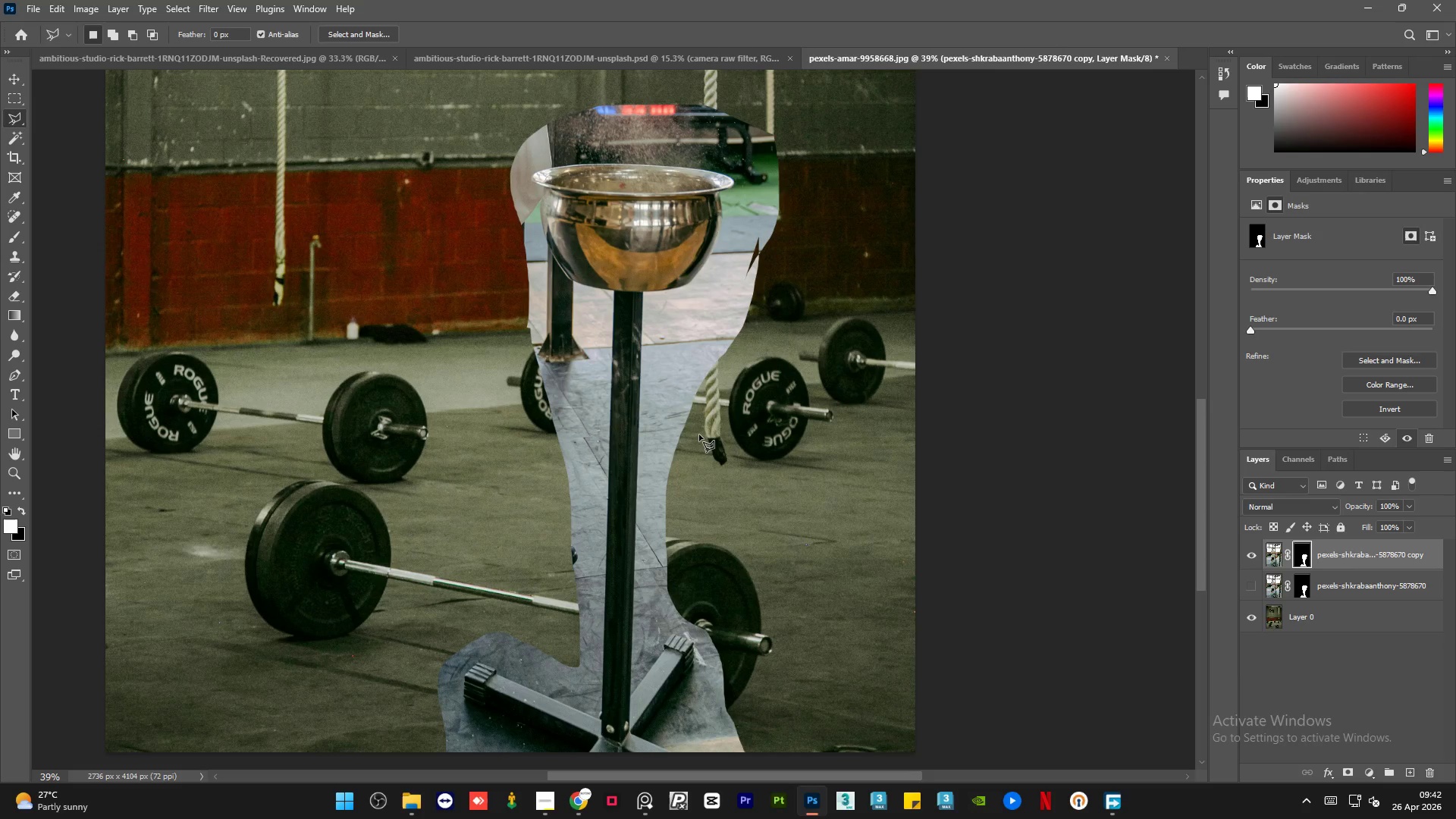 
hold_key(key=AltLeft, duration=2.28)
scroll: coordinate [871, 285], scroll_direction: up, amount: 27.0
 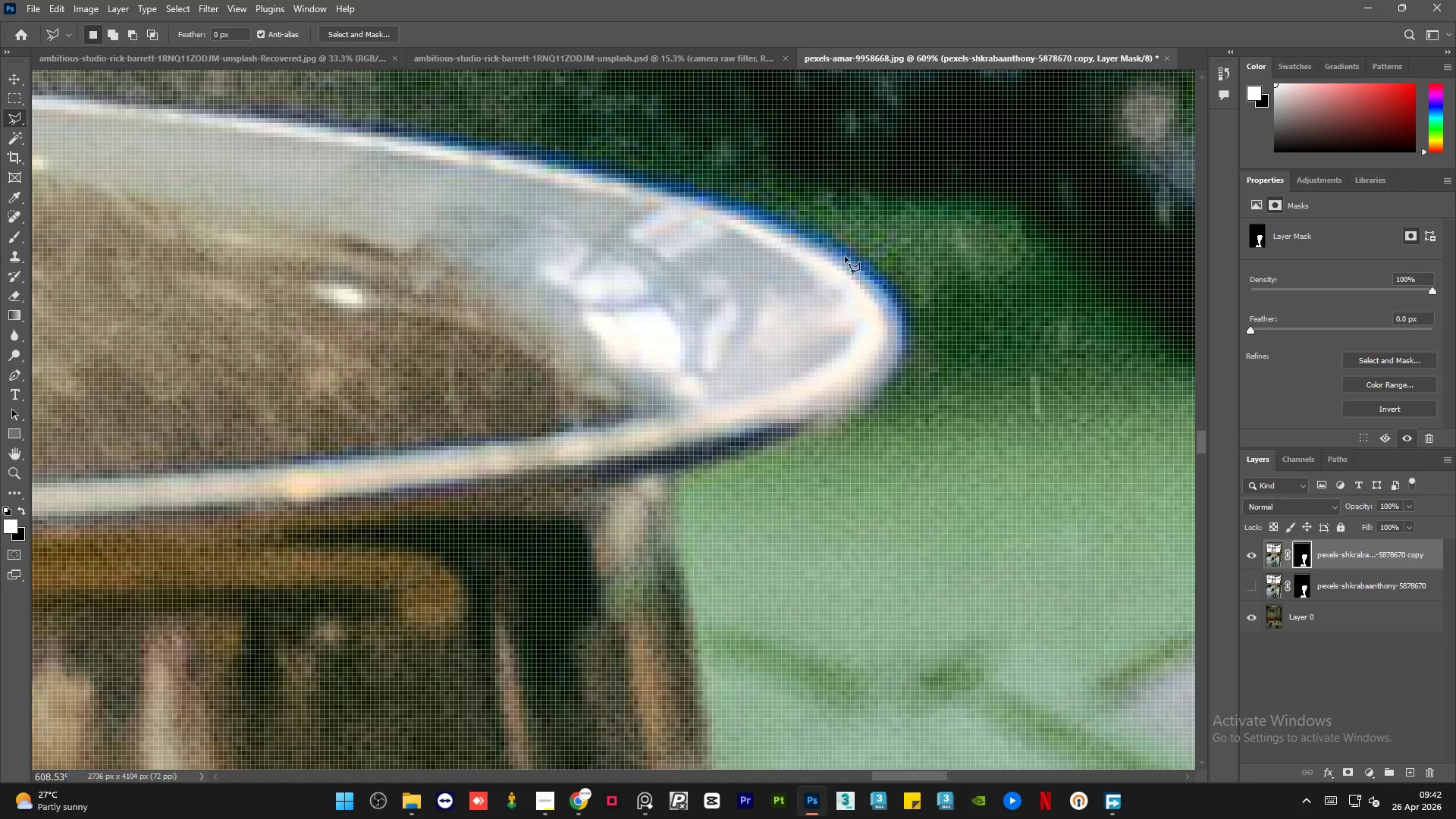 
left_click([845, 256])
 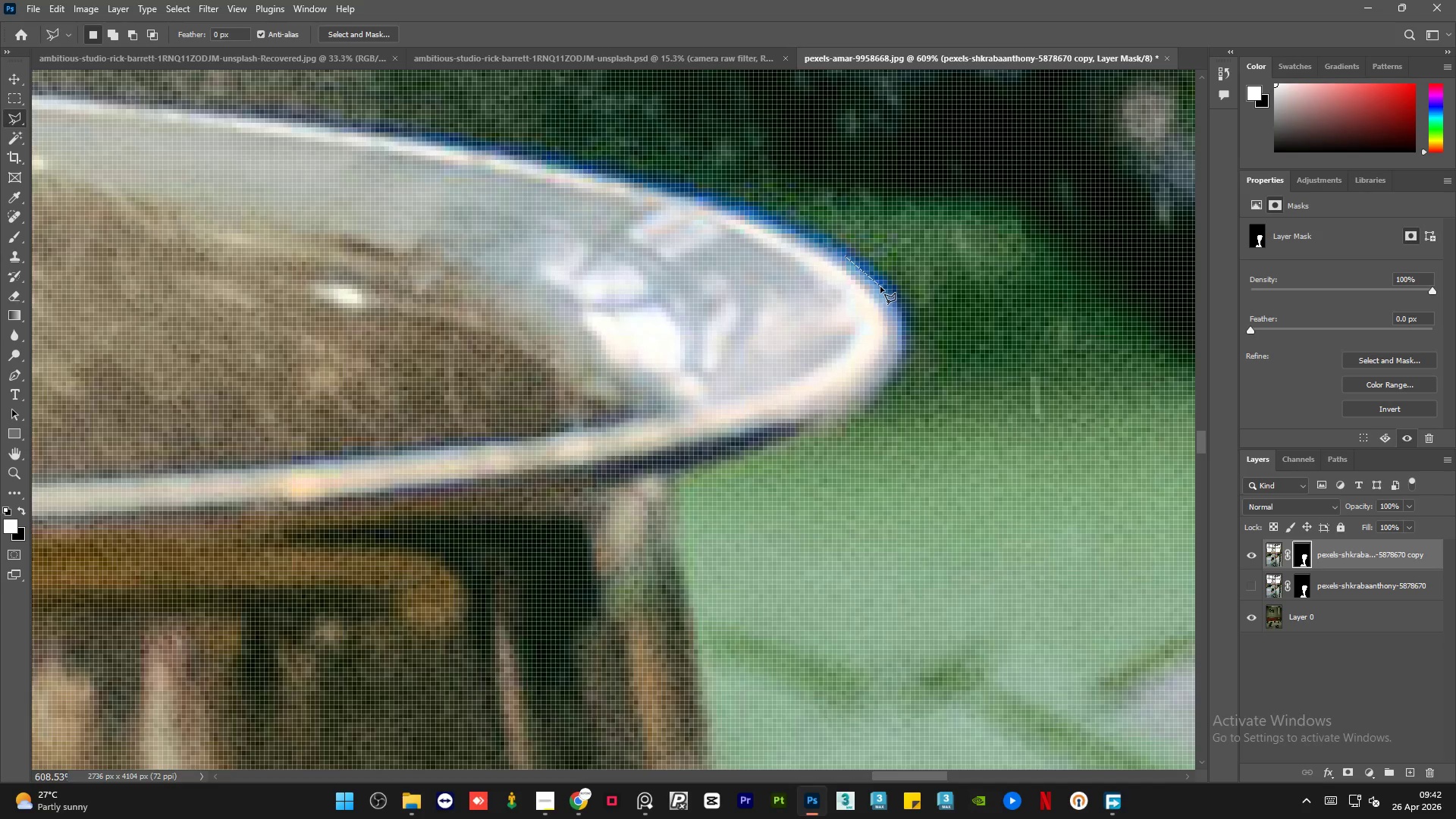 
left_click([880, 287])
 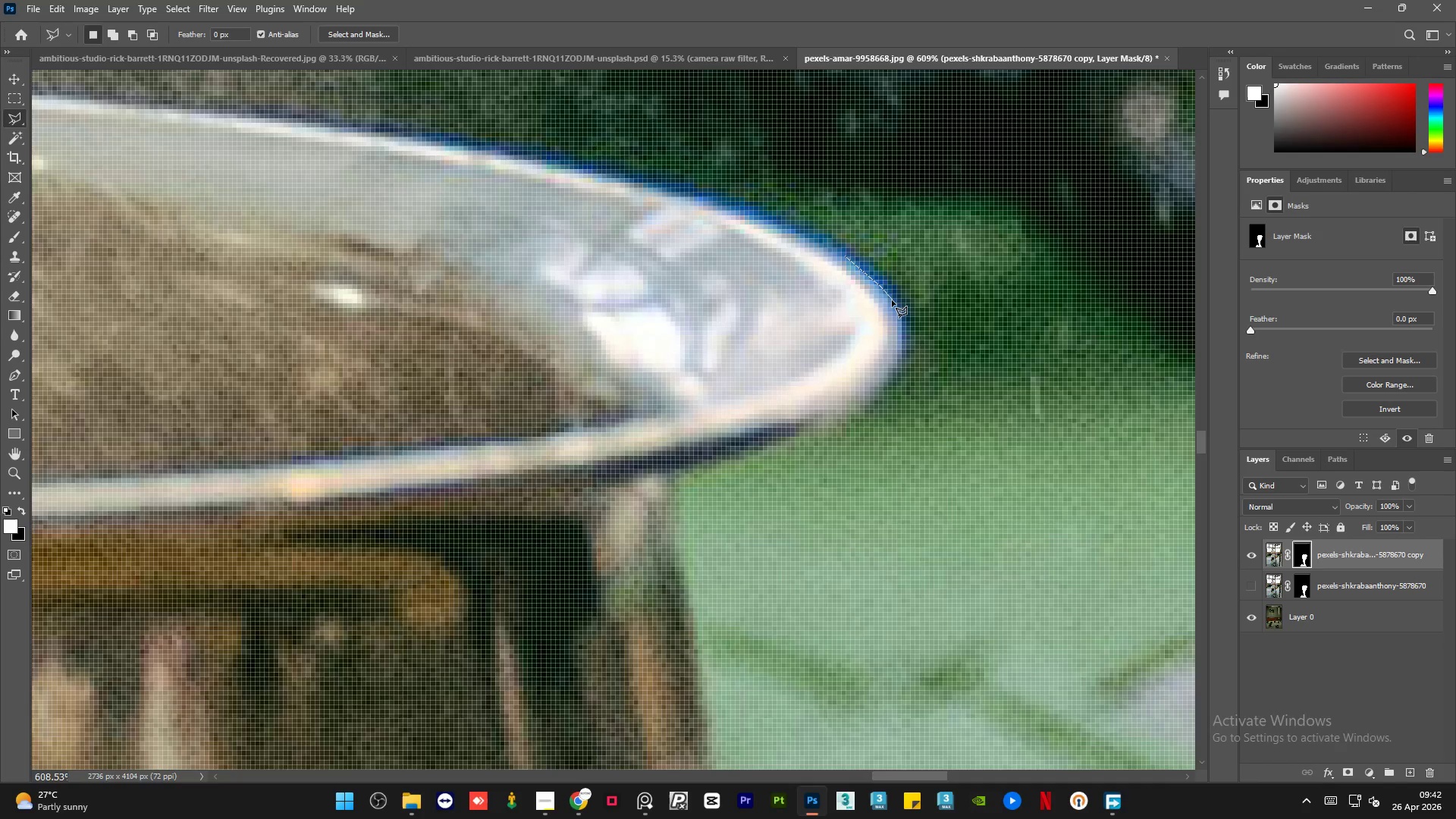 
left_click([893, 300])
 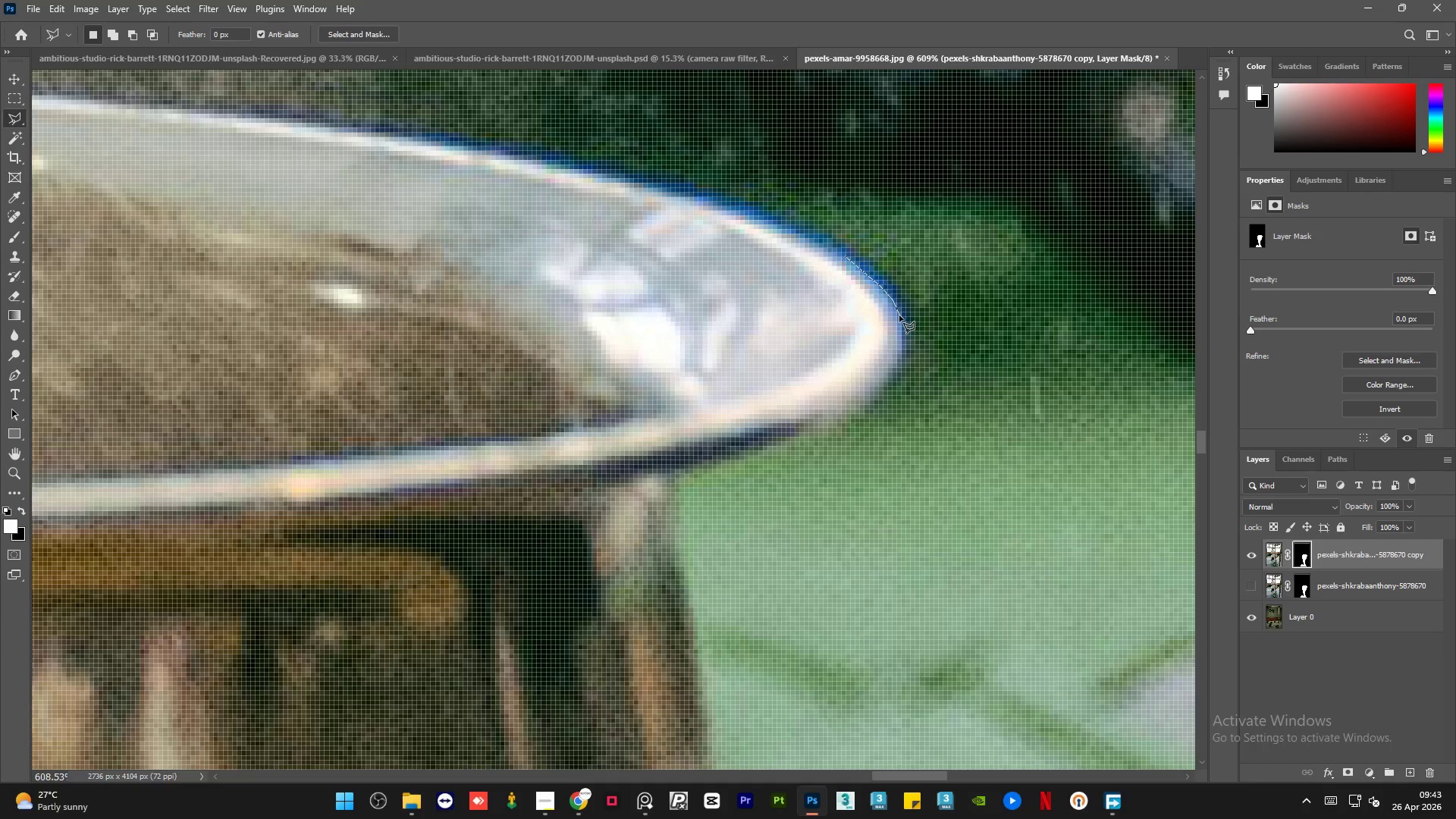 
left_click([900, 318])
 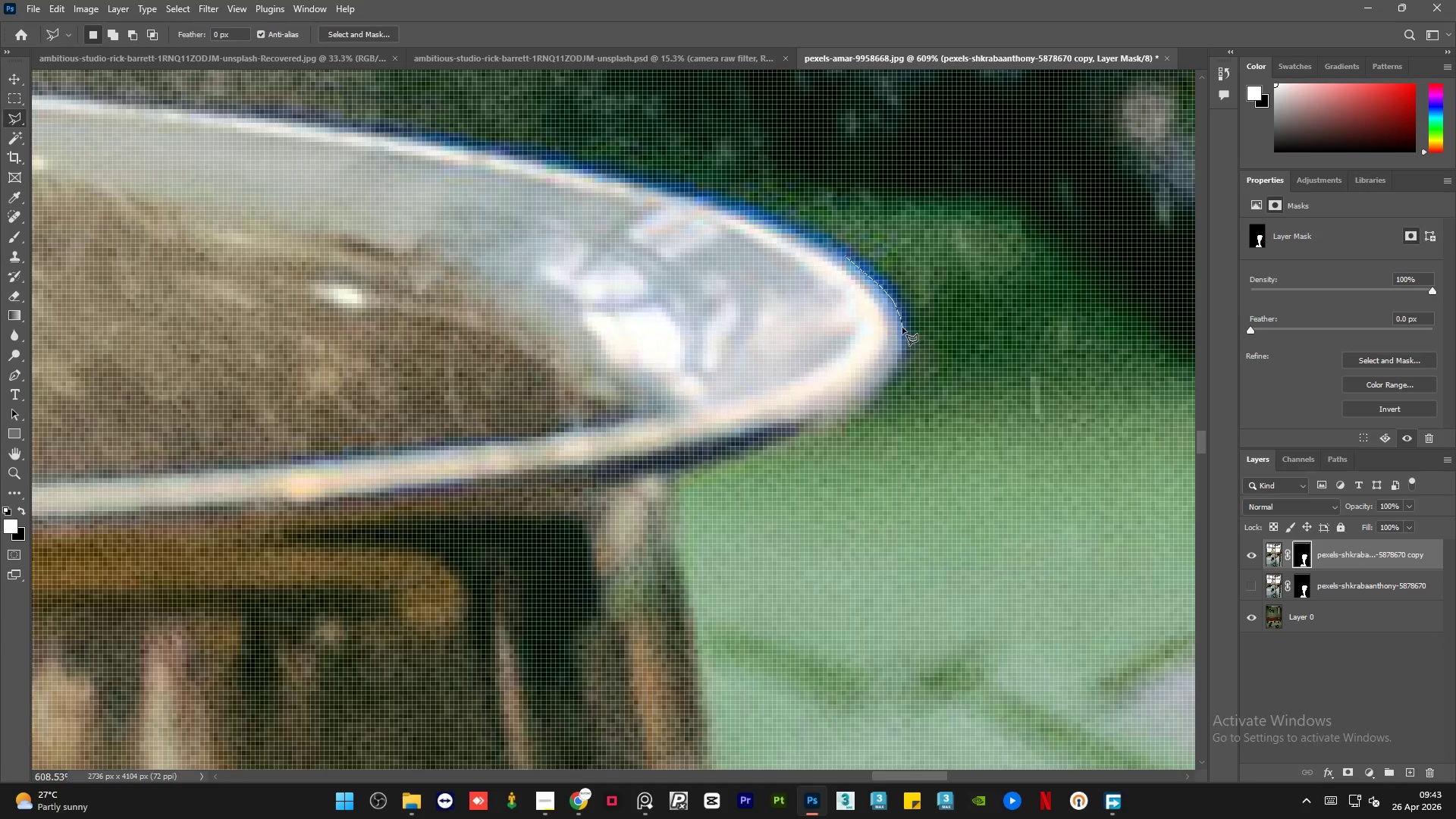 
left_click([902, 333])
 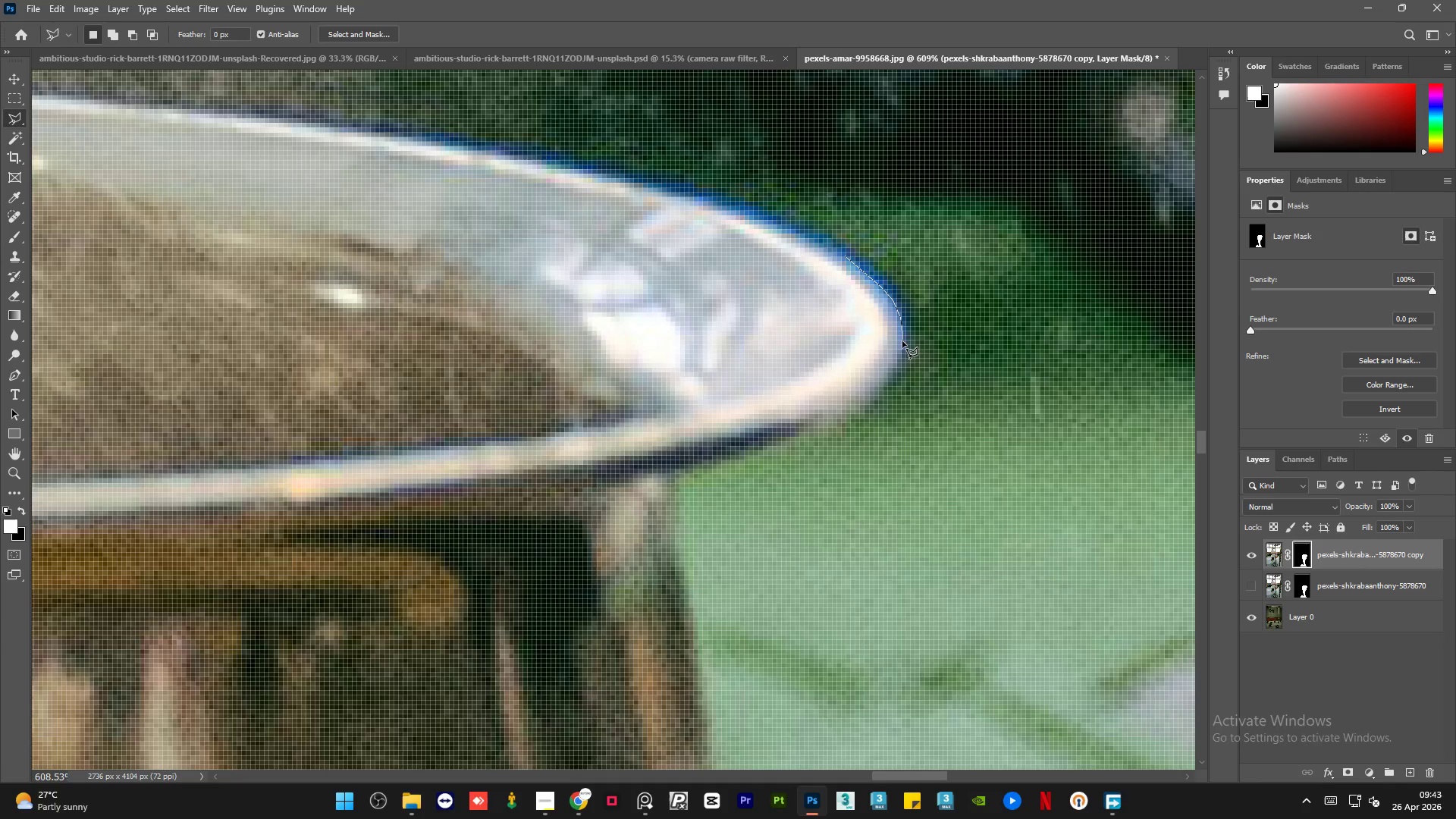 
left_click([902, 341])
 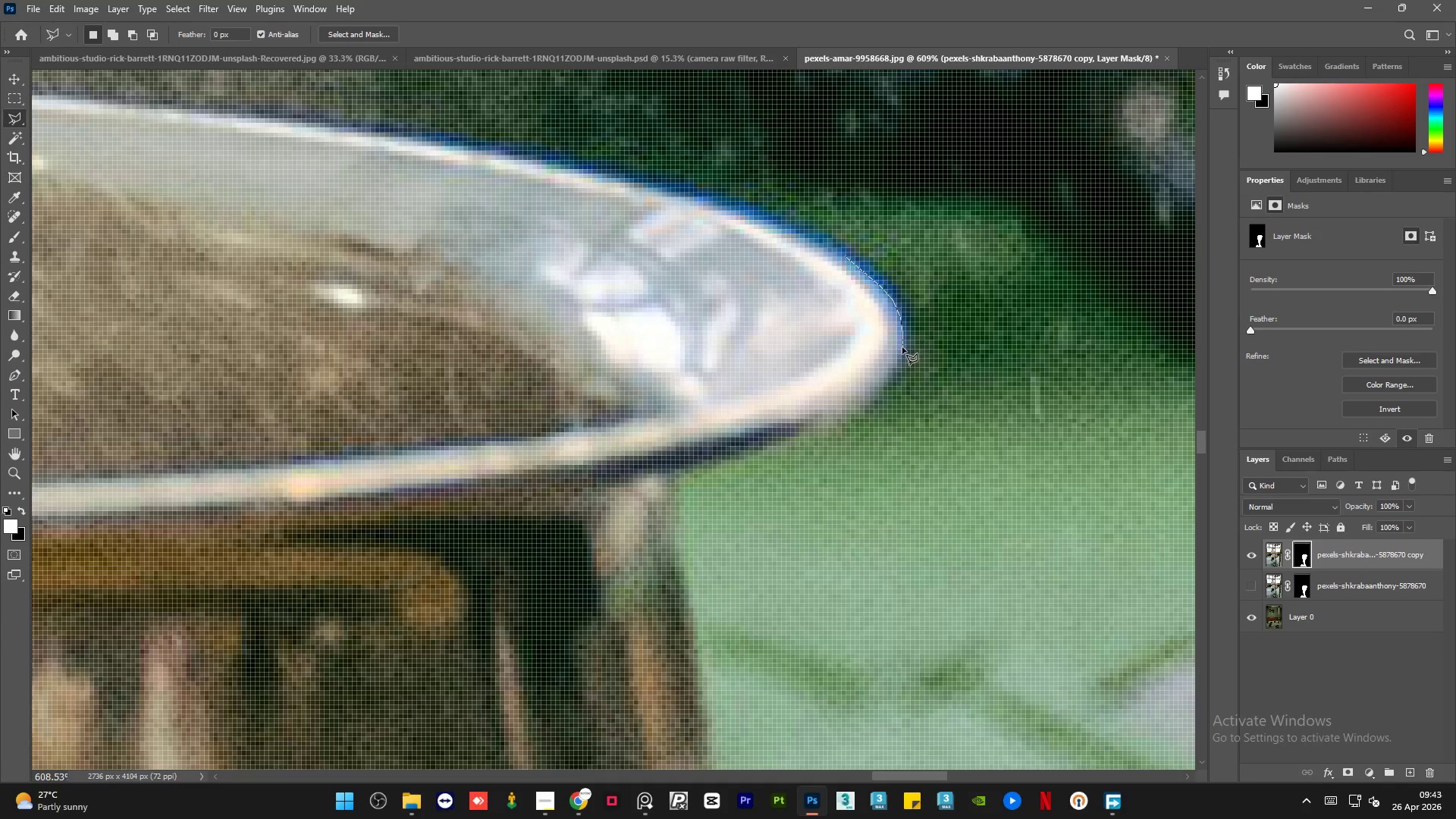 
left_click([902, 348])
 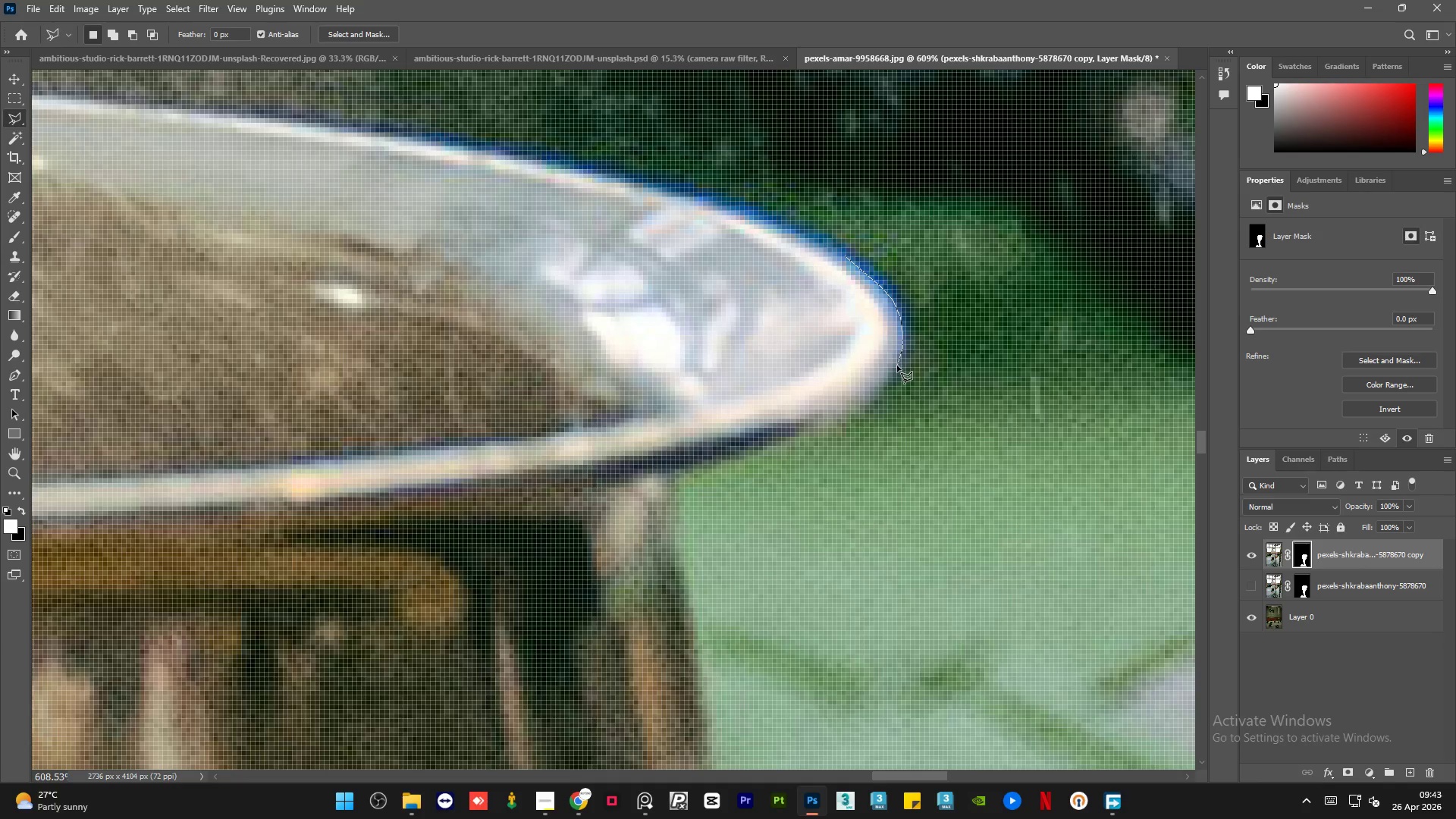 
left_click([897, 366])
 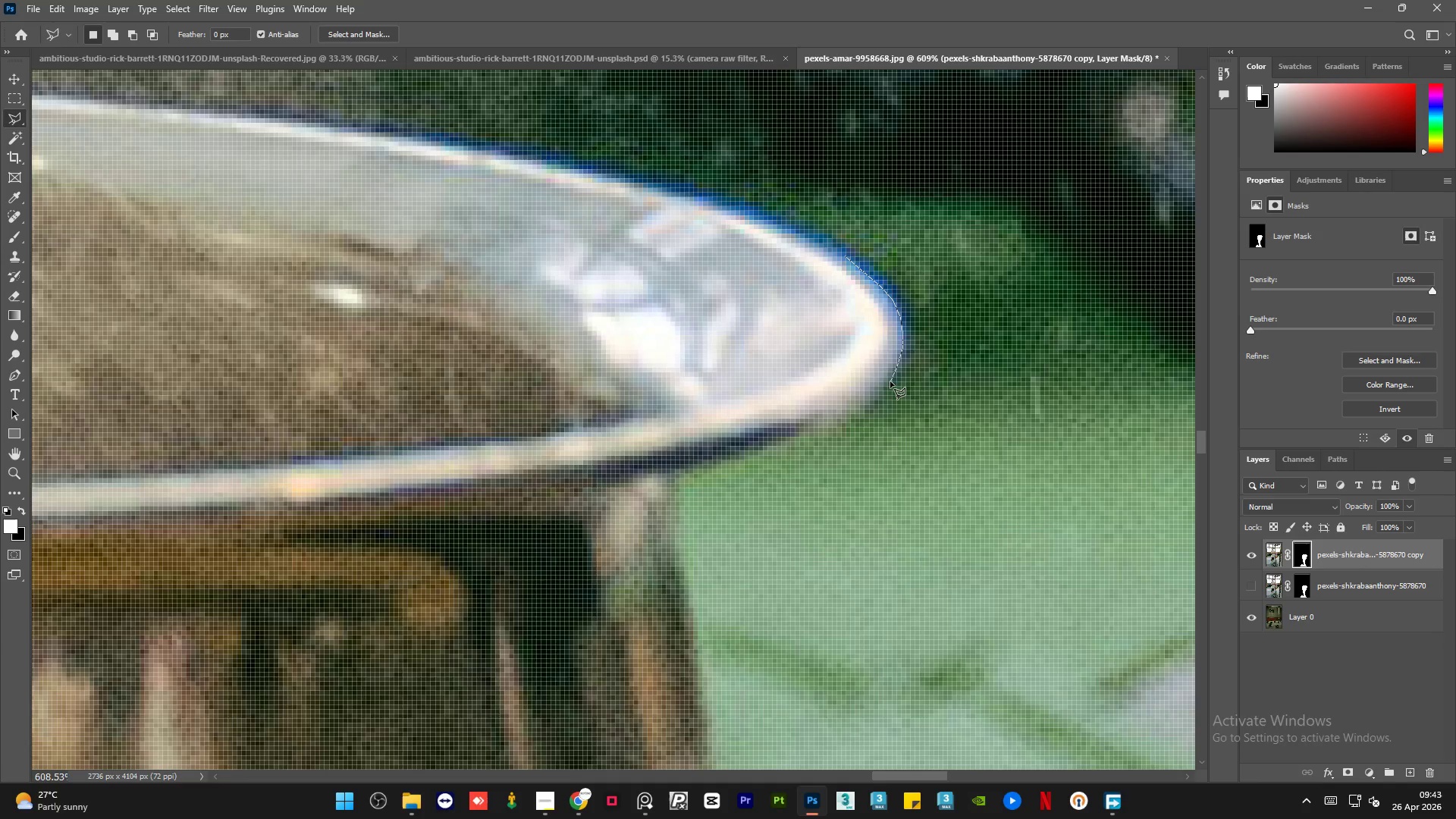 
left_click([890, 381])
 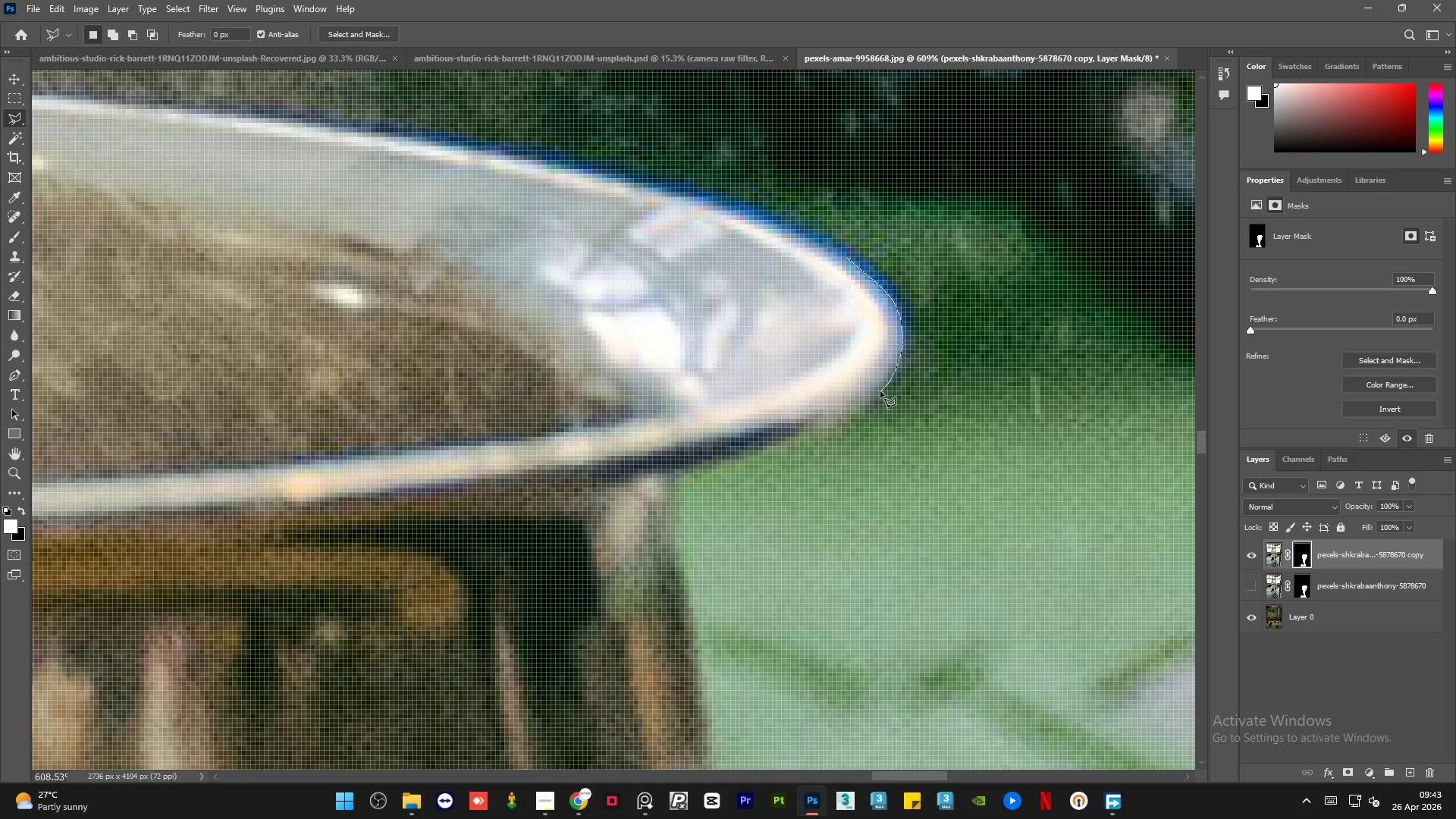 
left_click([880, 391])
 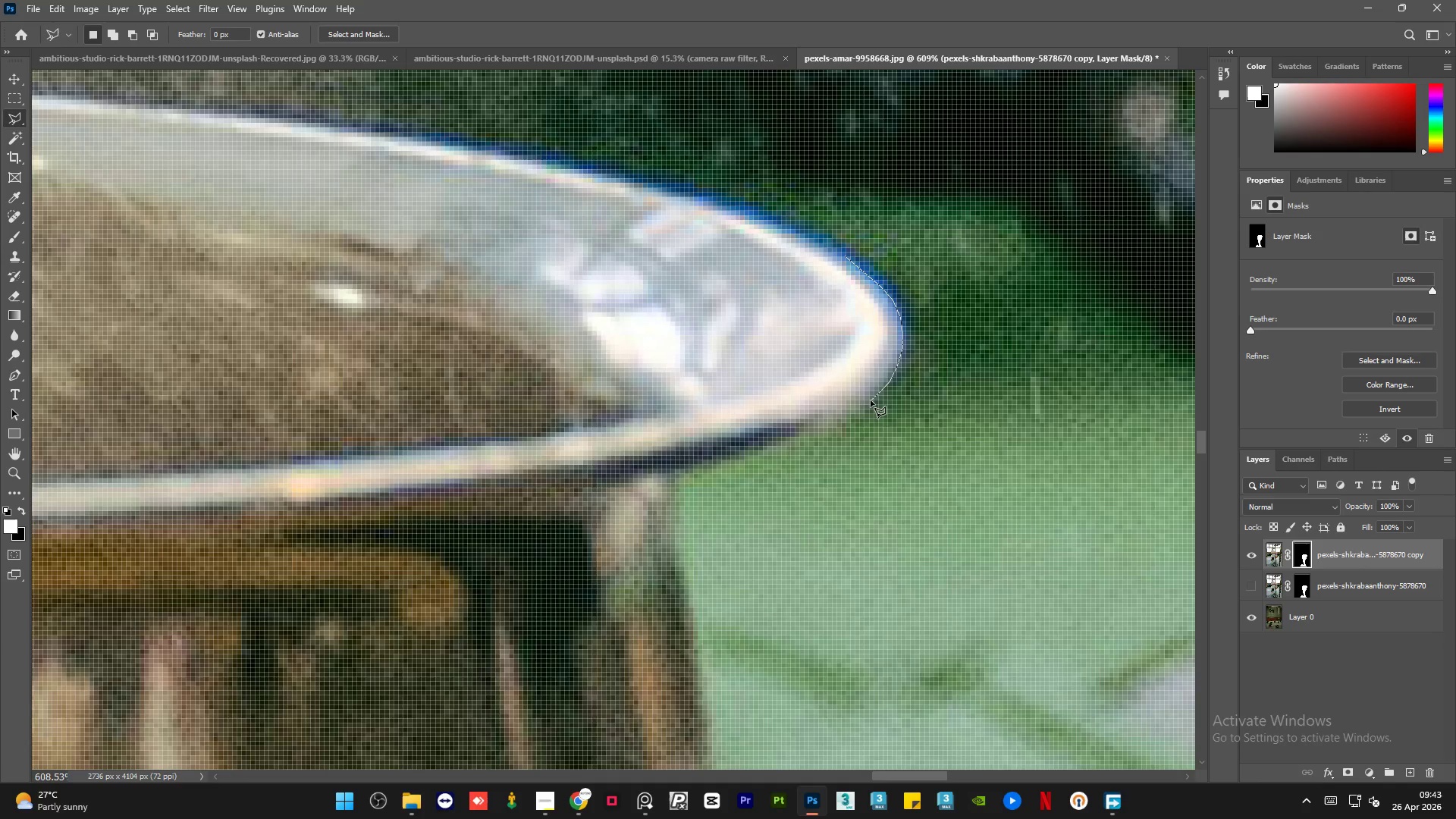 
left_click([870, 400])
 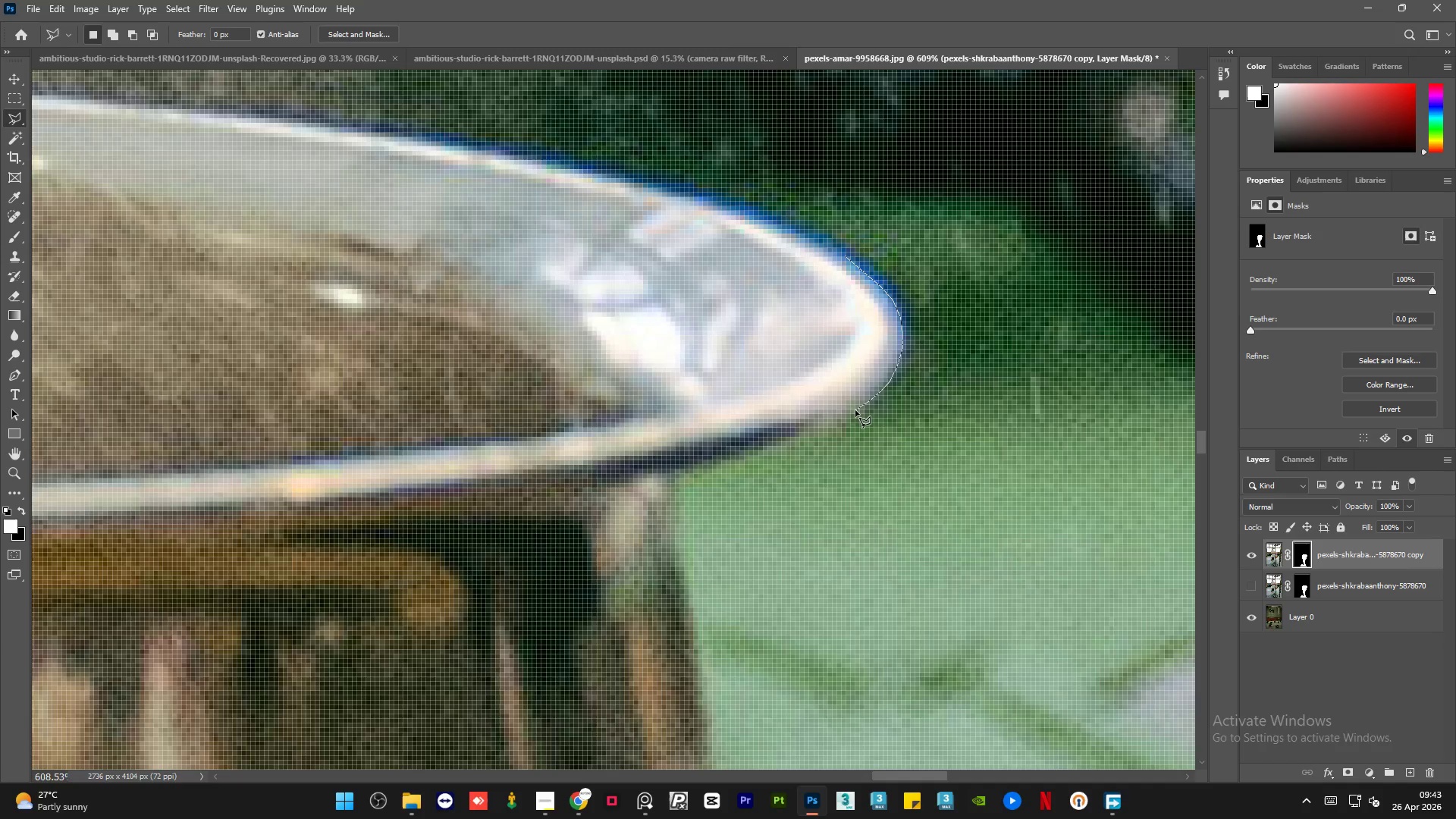 
left_click([855, 411])
 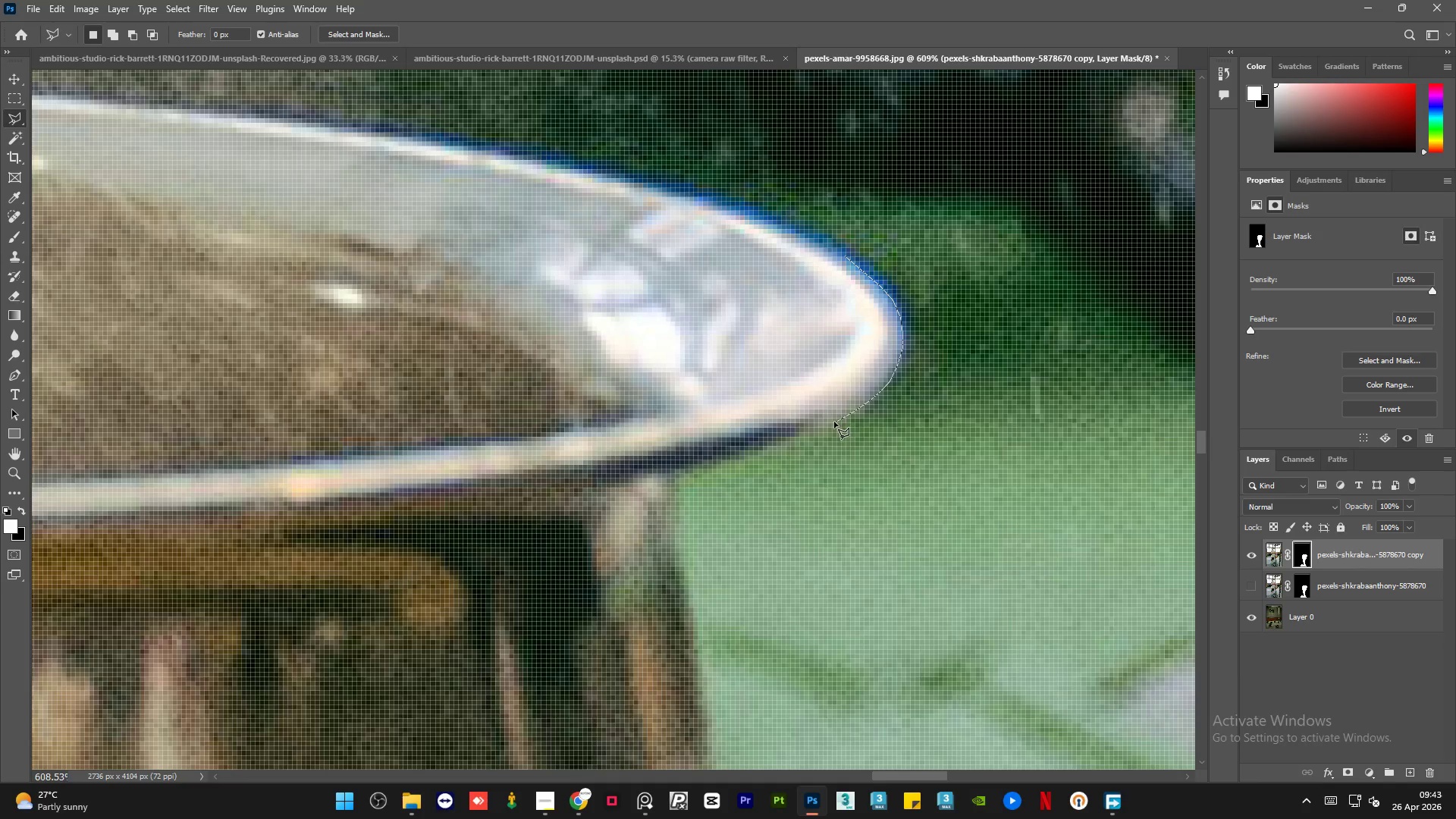 
left_click([834, 422])
 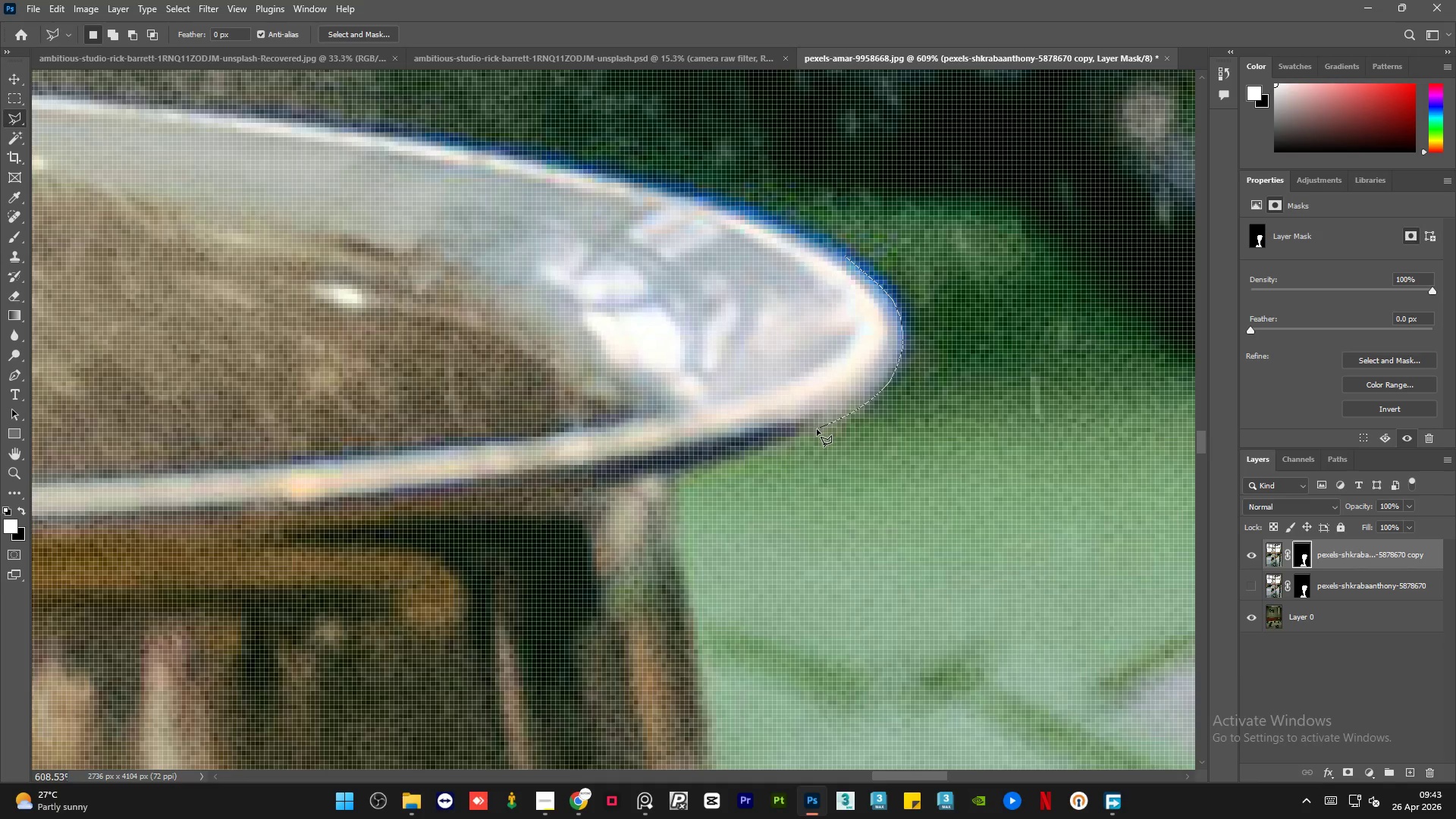 
left_click([817, 429])
 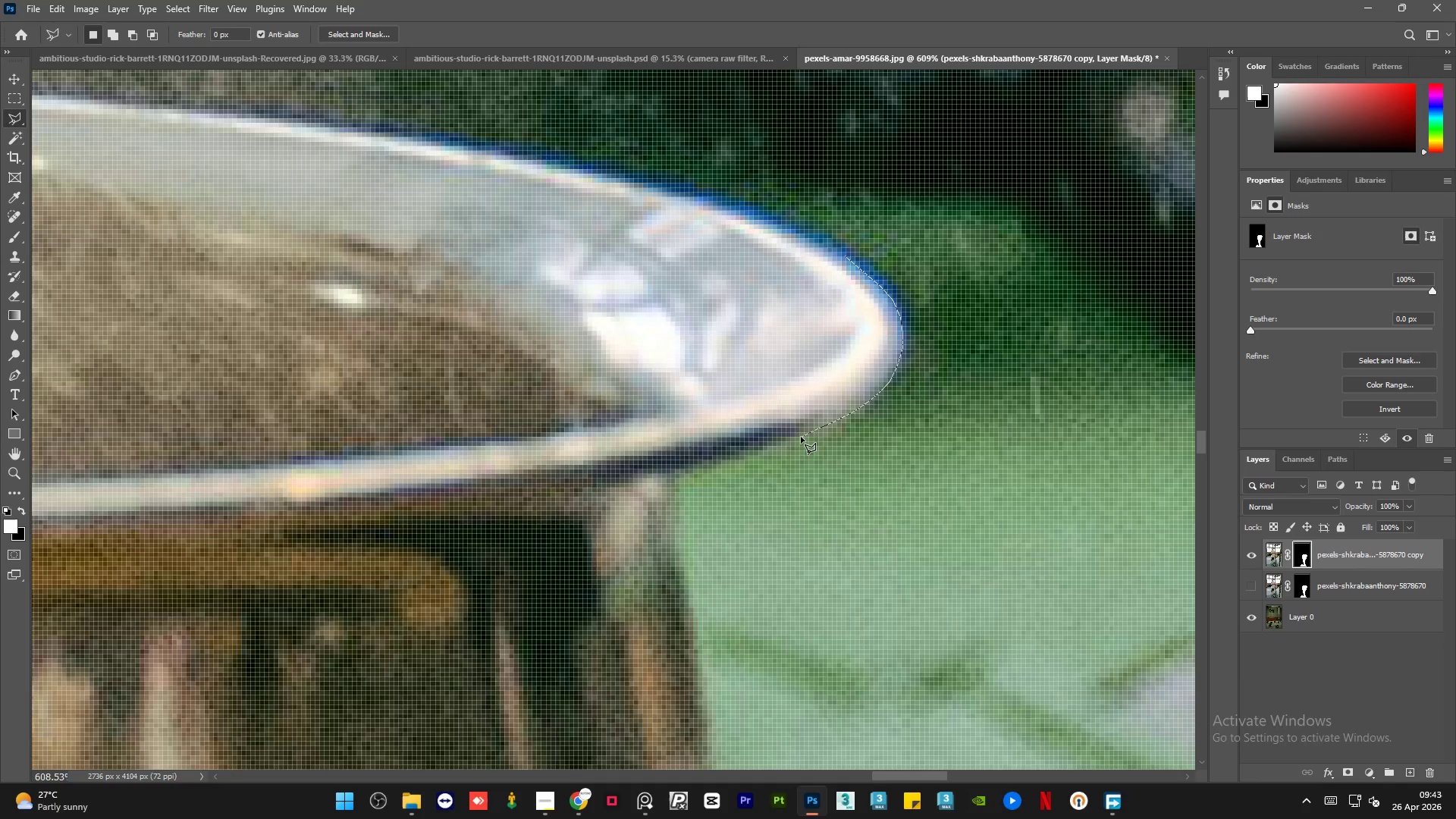 
left_click([801, 437])
 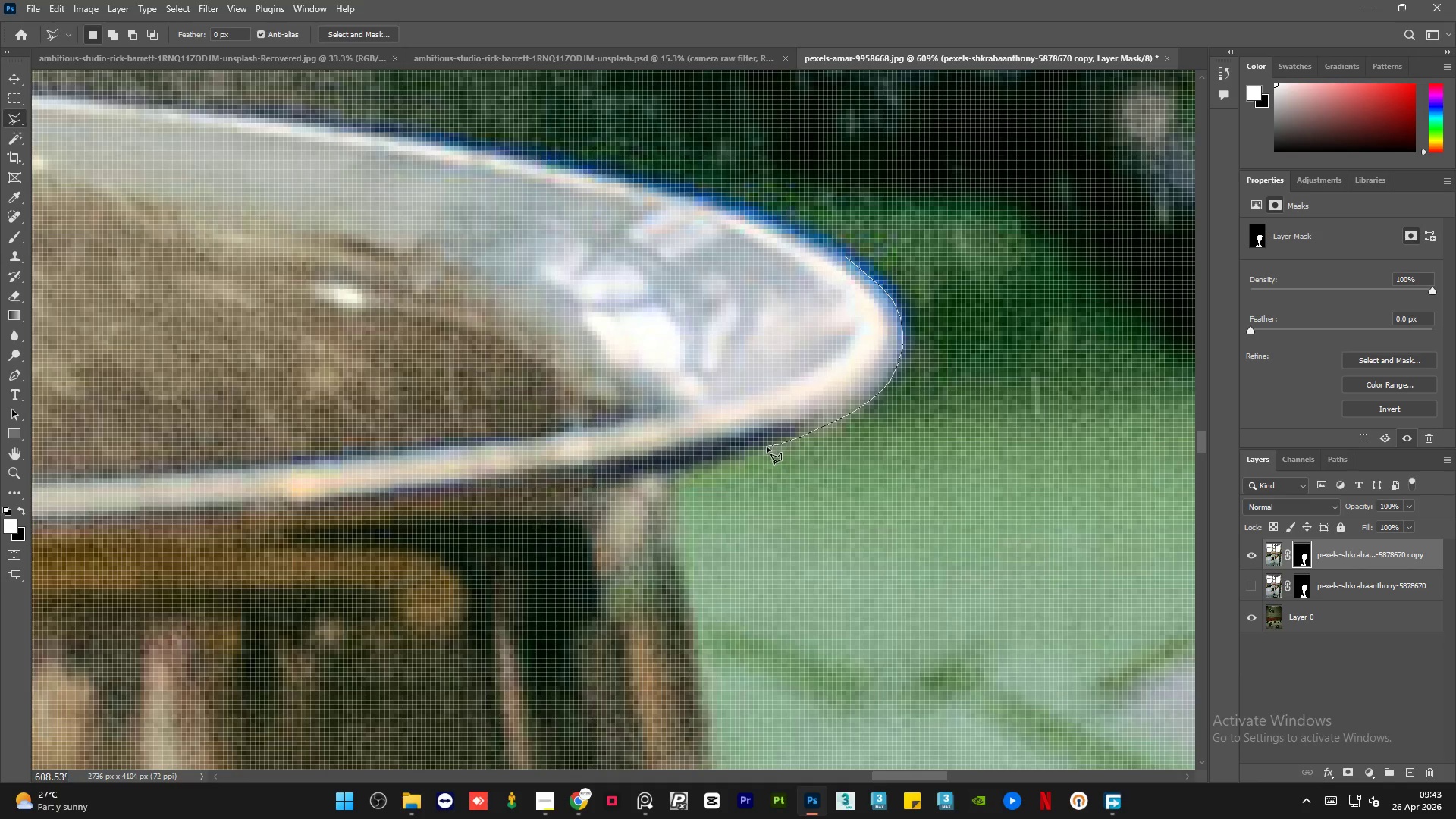 
left_click([758, 453])
 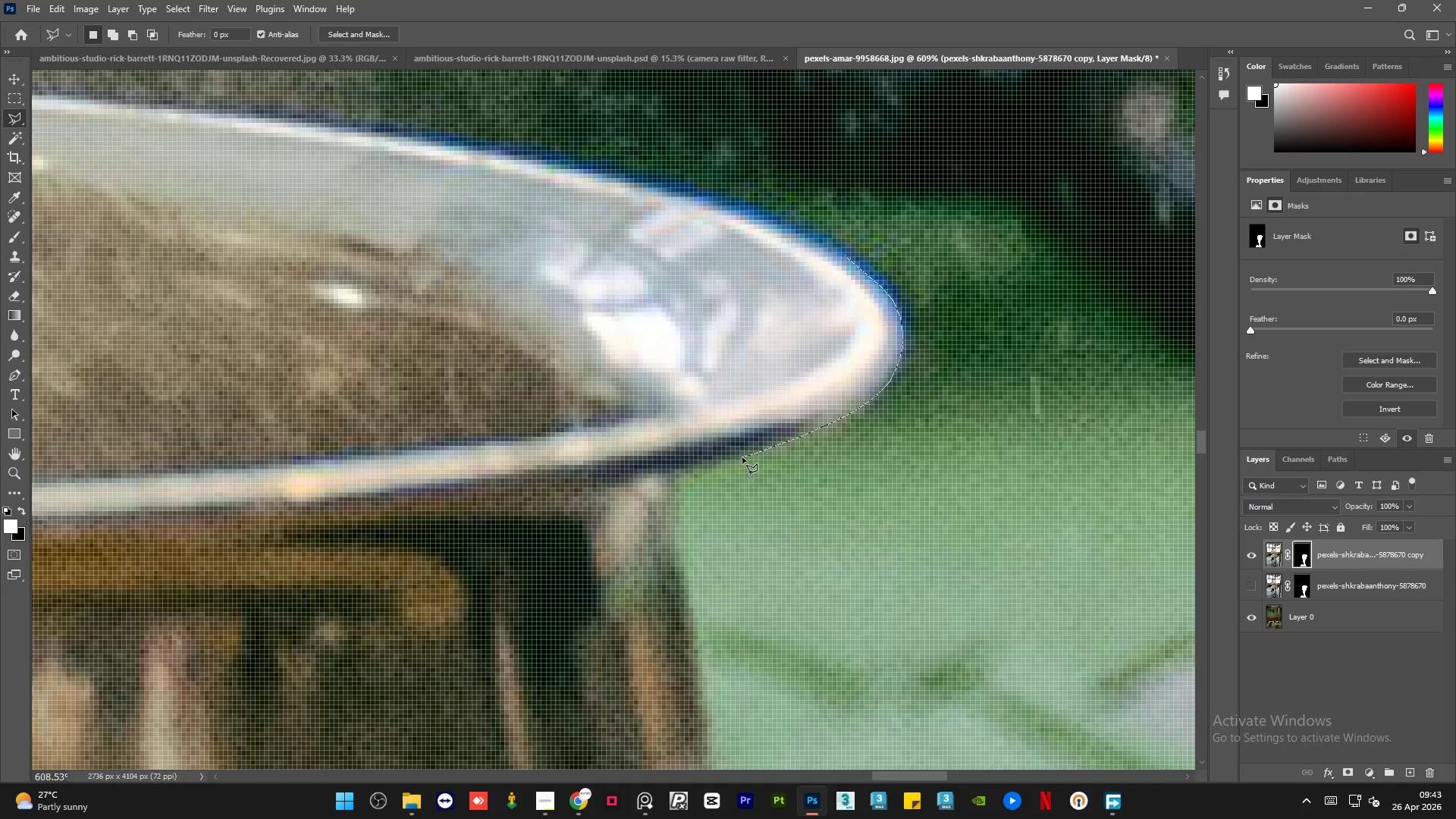 
wait(5.3)
 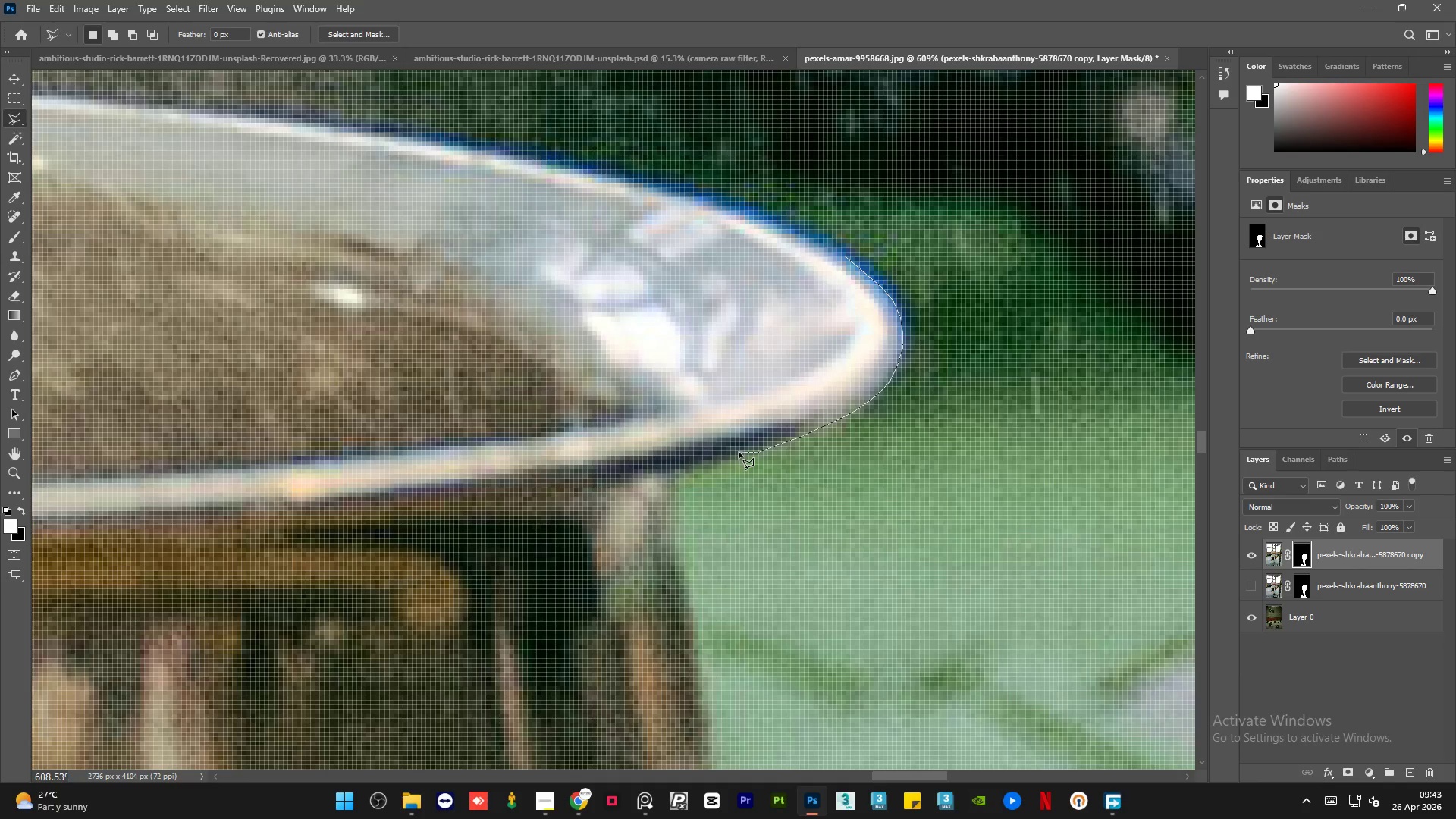 
left_click([742, 458])
 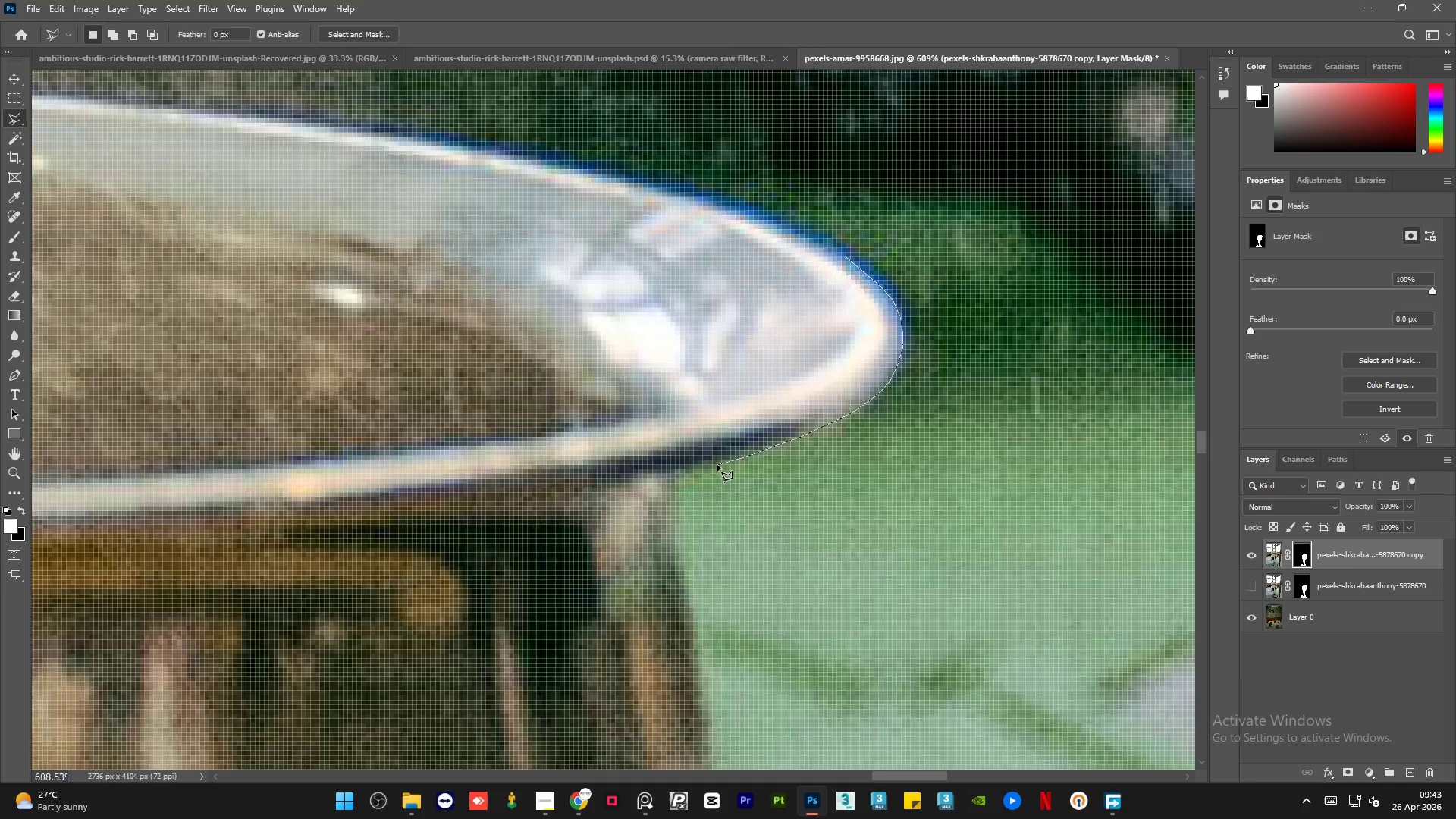 
left_click([717, 465])
 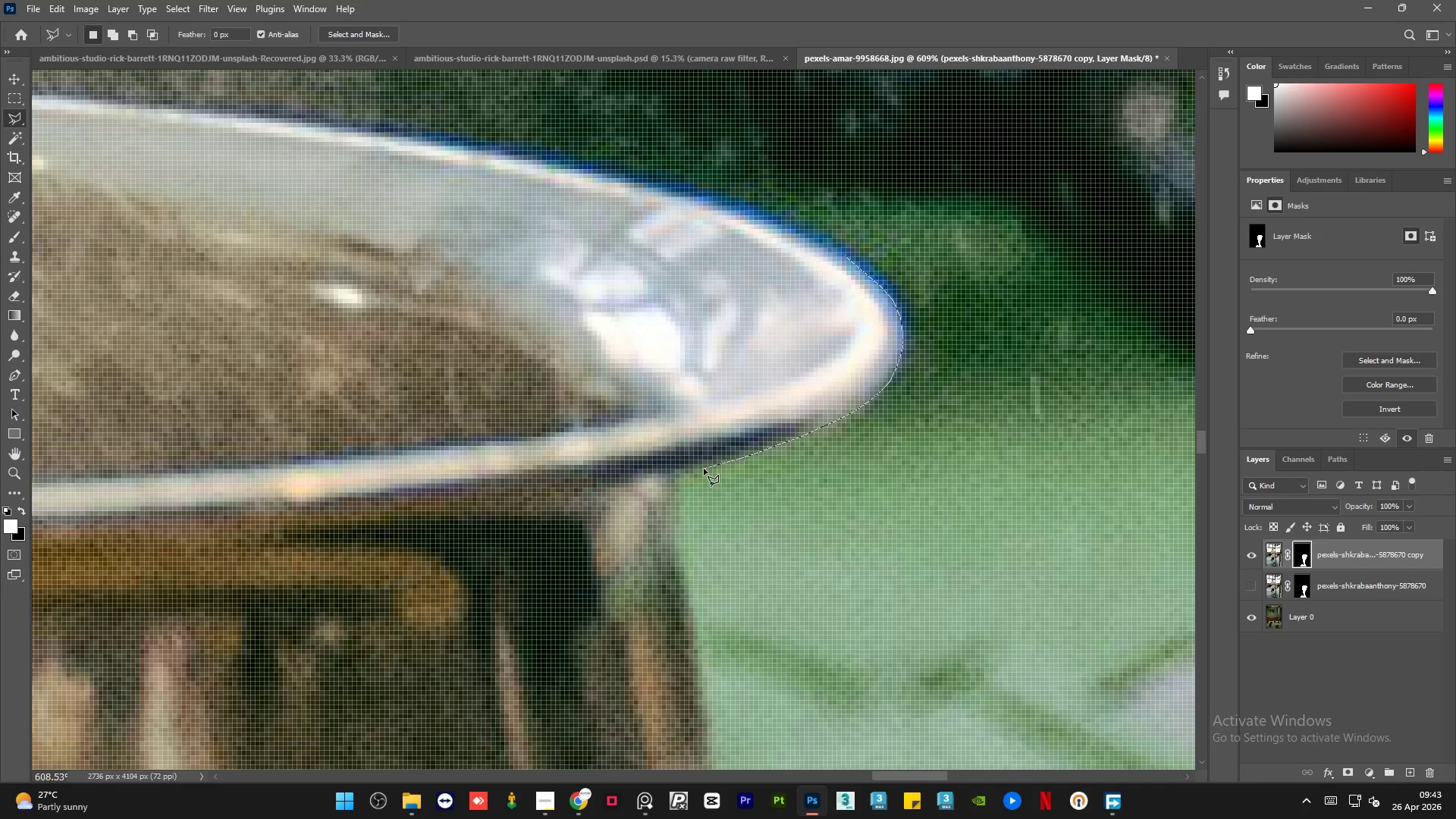 
left_click([704, 469])
 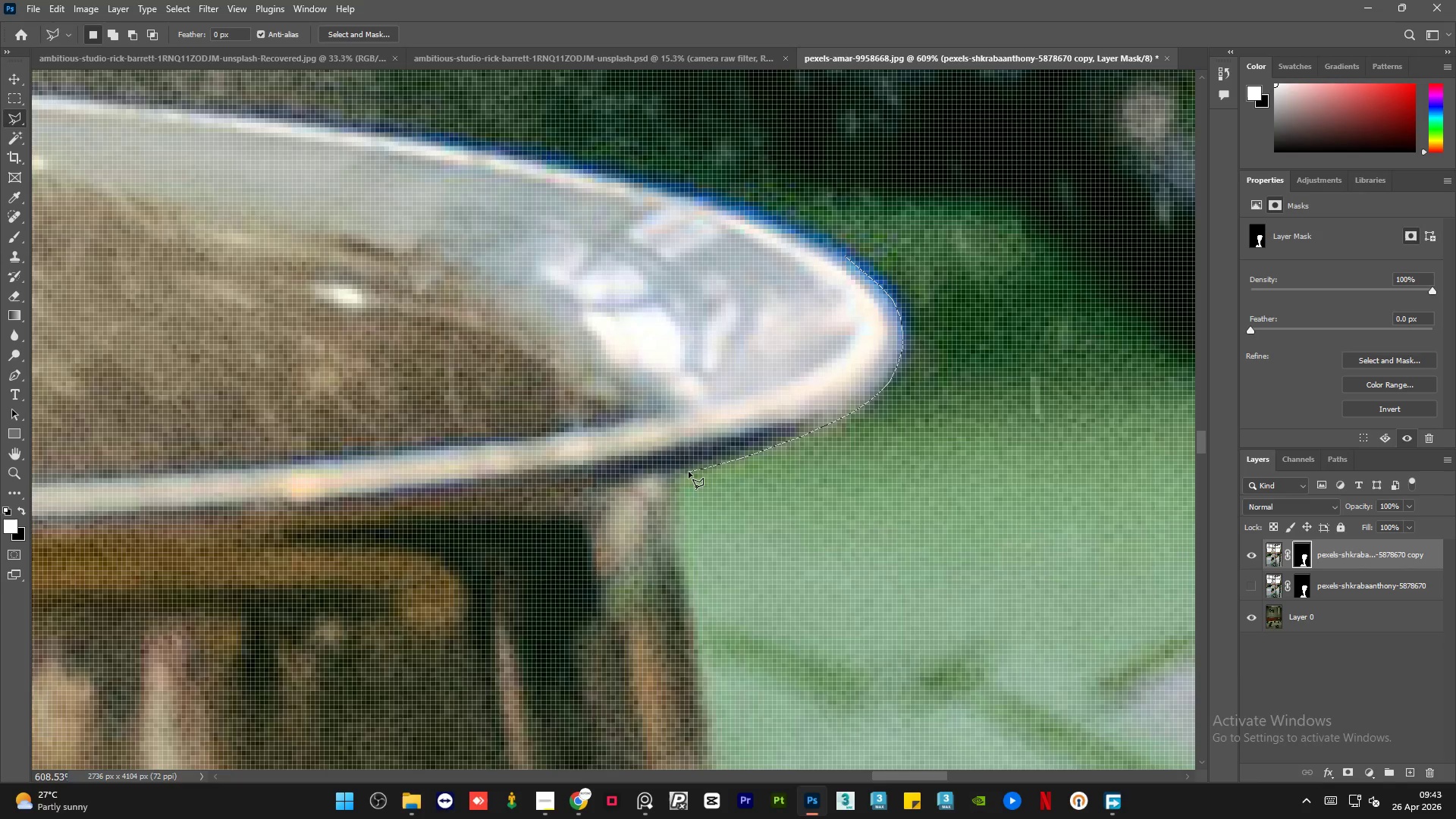 
left_click([689, 472])
 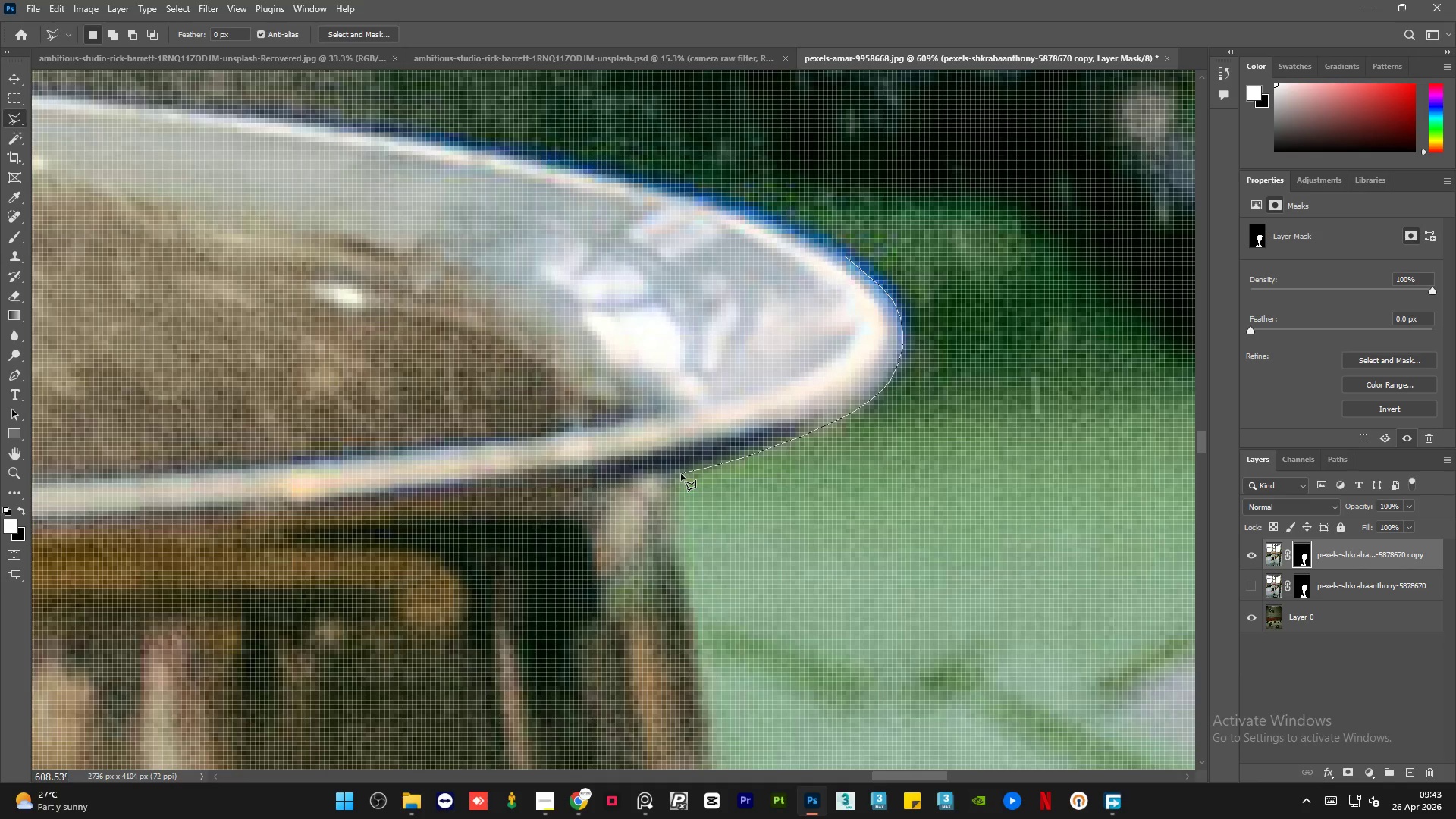 
left_click([681, 474])
 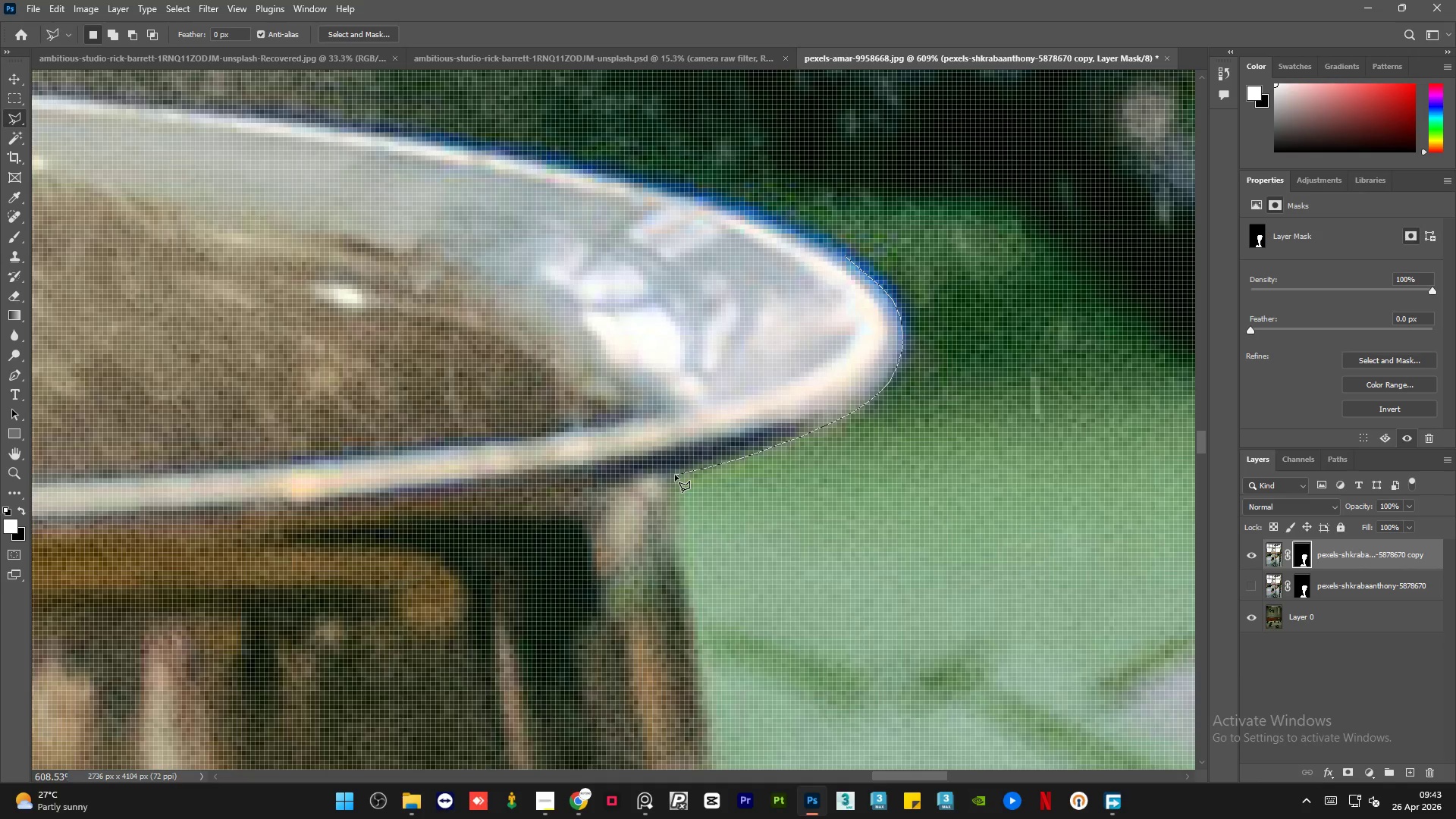 
left_click([675, 475])
 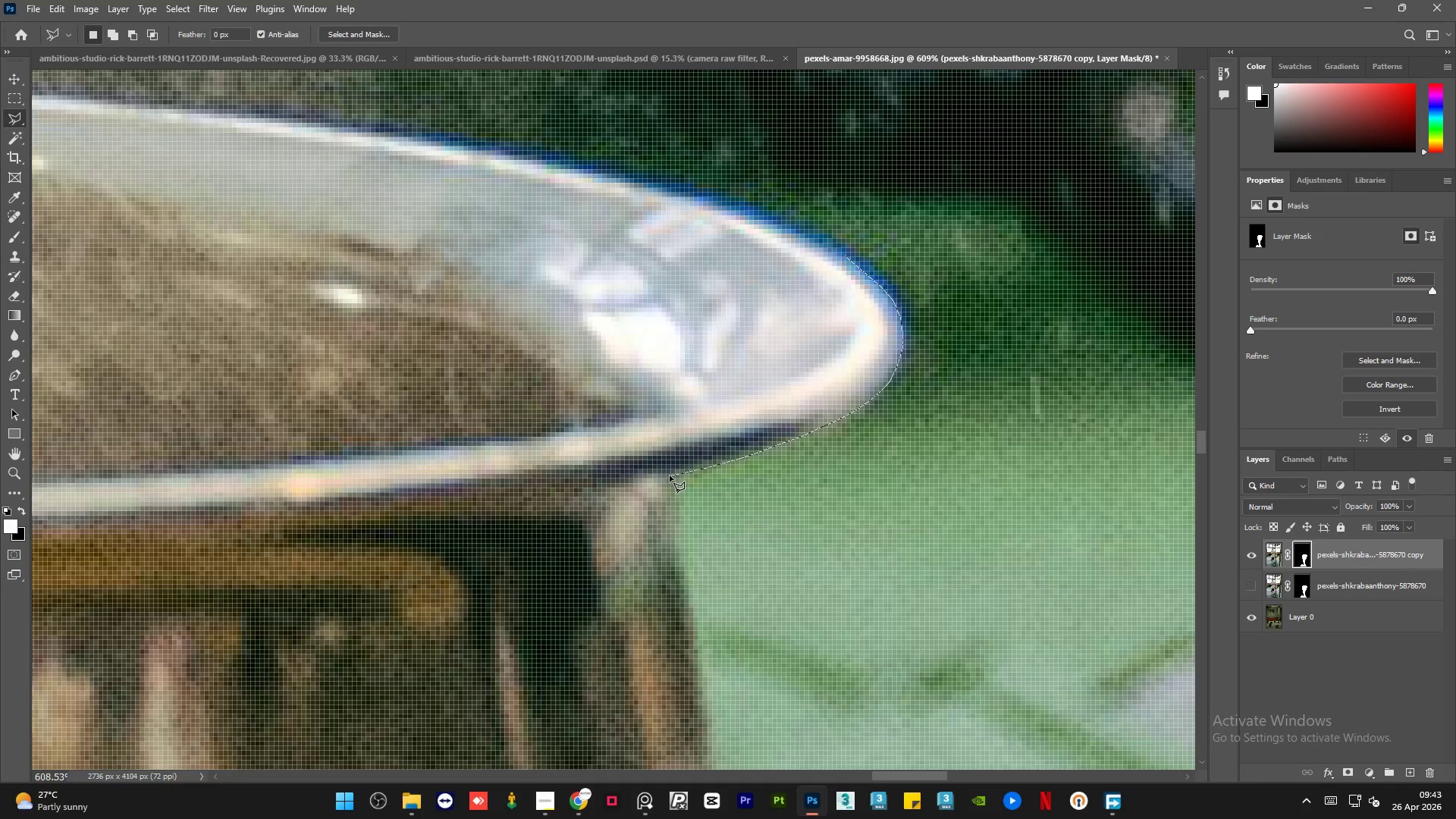 
left_click([670, 476])
 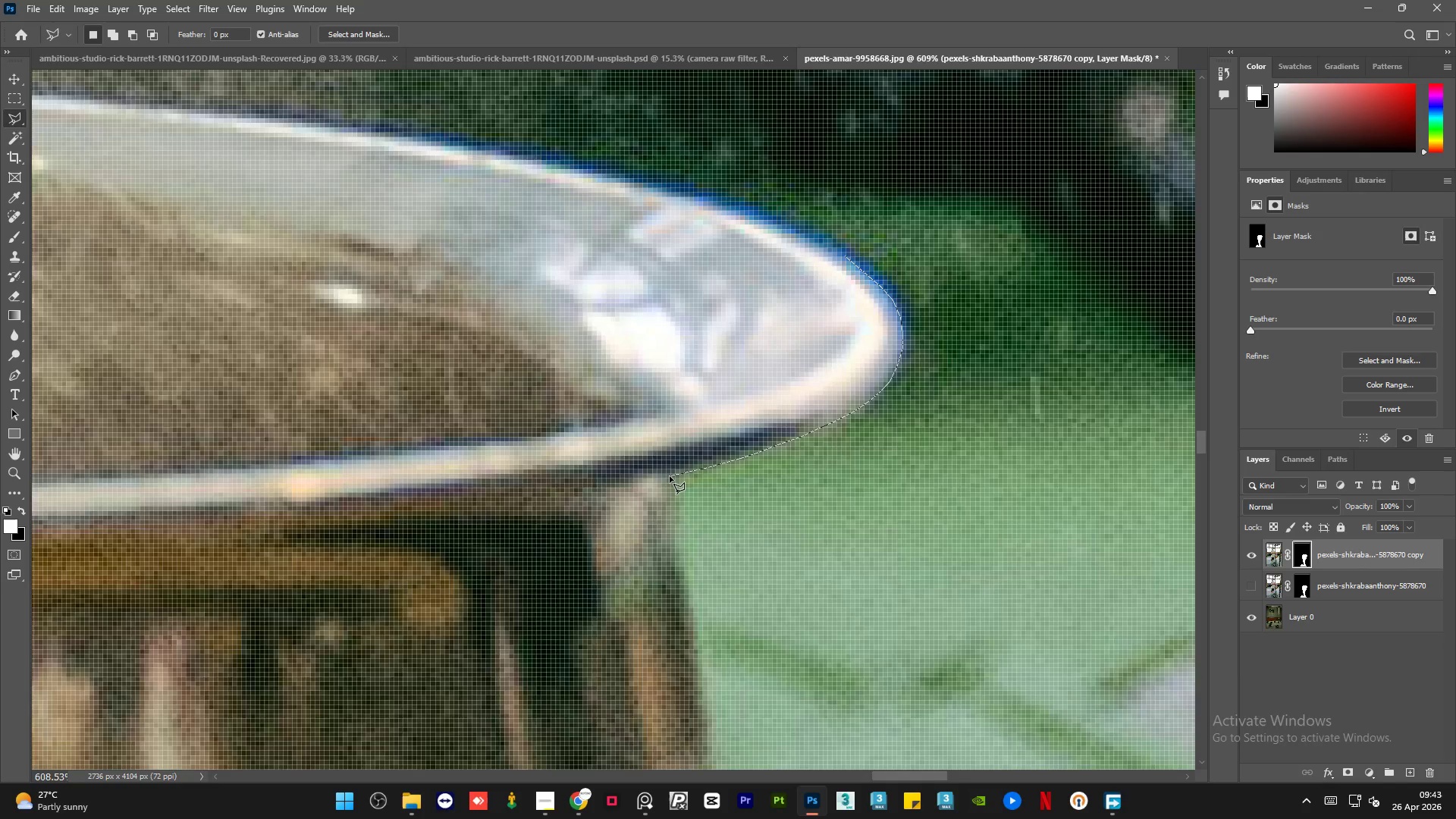 
hold_key(key=AltLeft, duration=1.86)
scroll: coordinate [643, 480], scroll_direction: up, amount: 3.0
 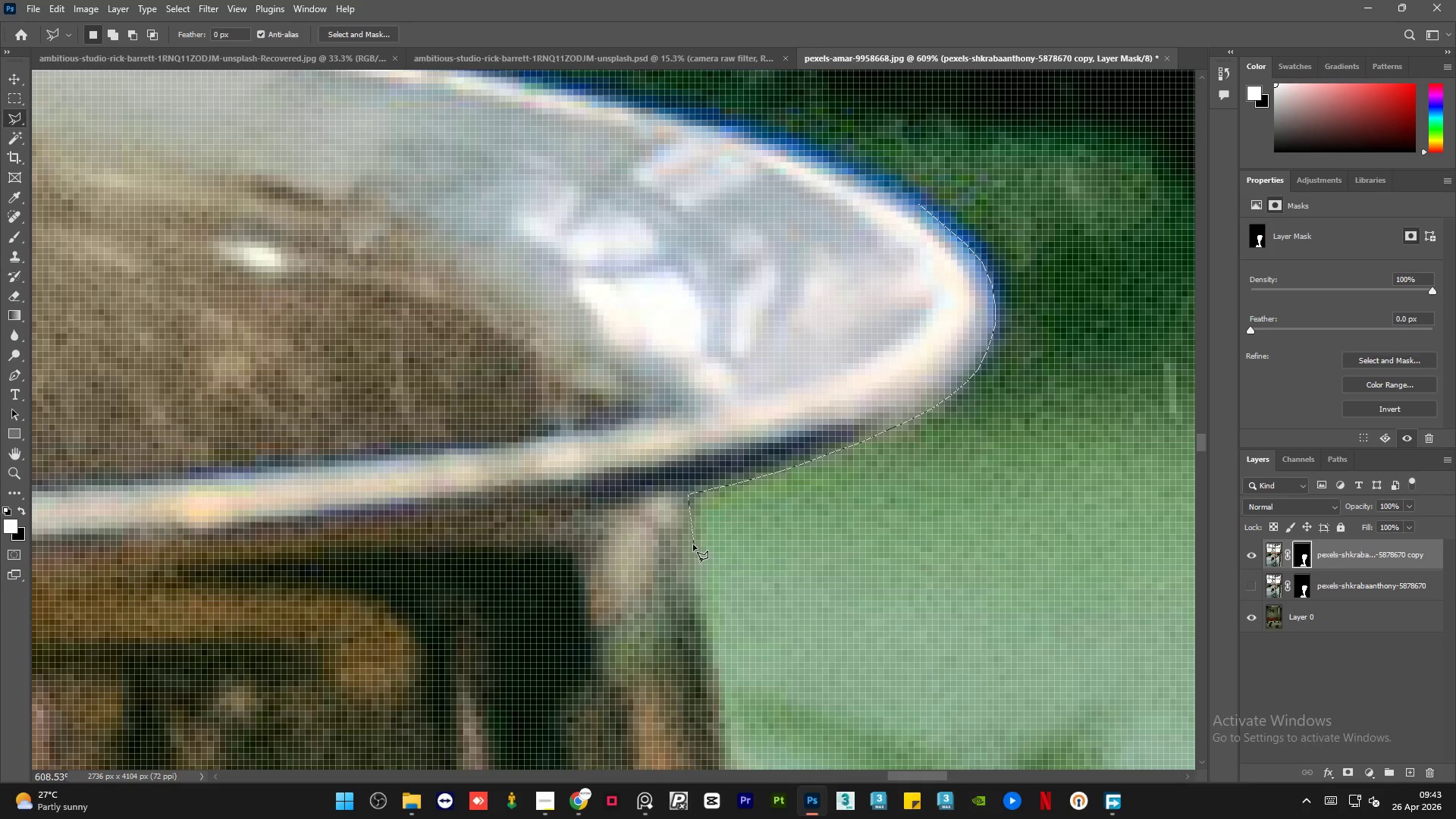 
left_click([693, 544])
 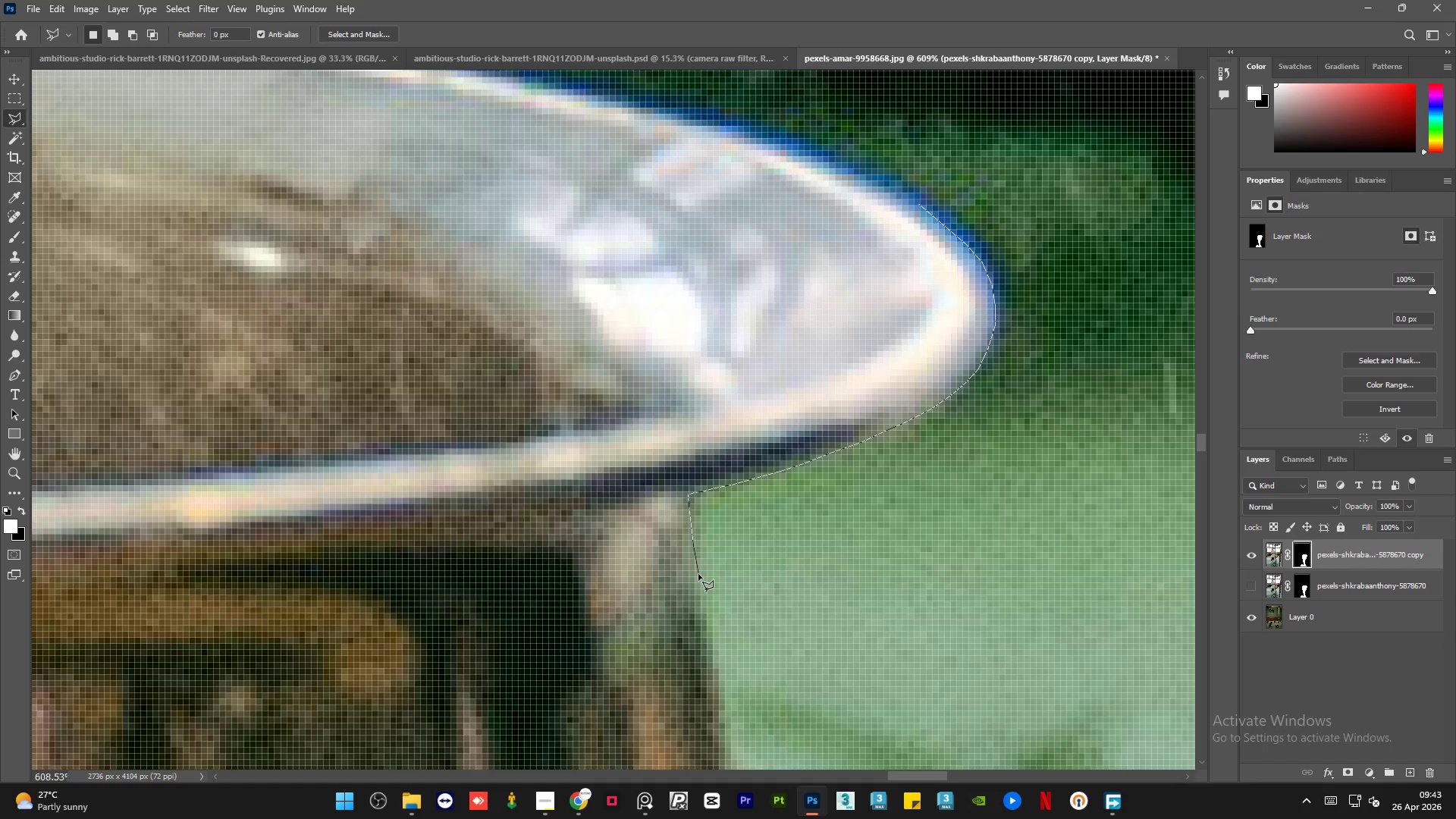 
left_click([698, 579])
 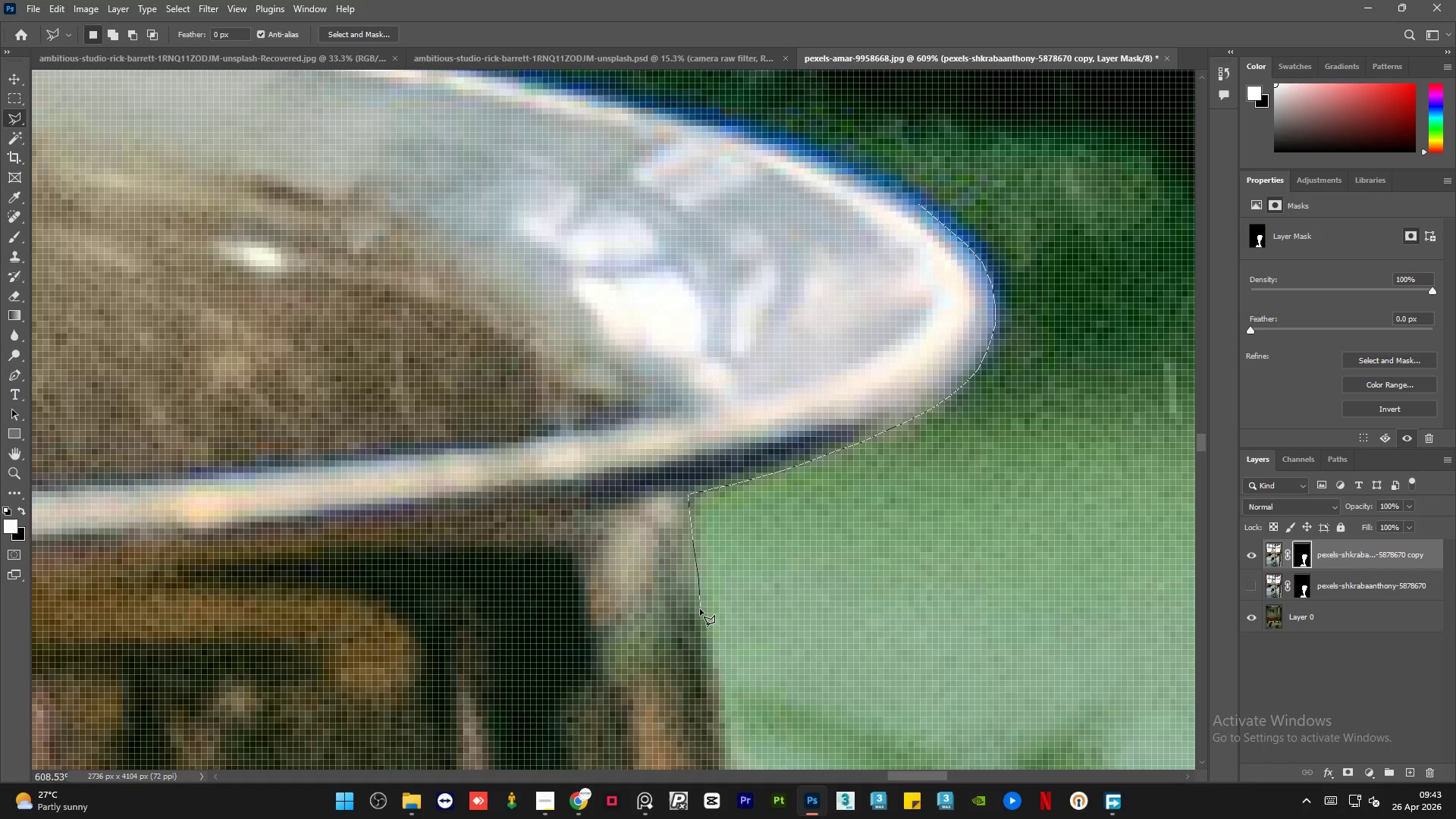 
left_click([700, 609])
 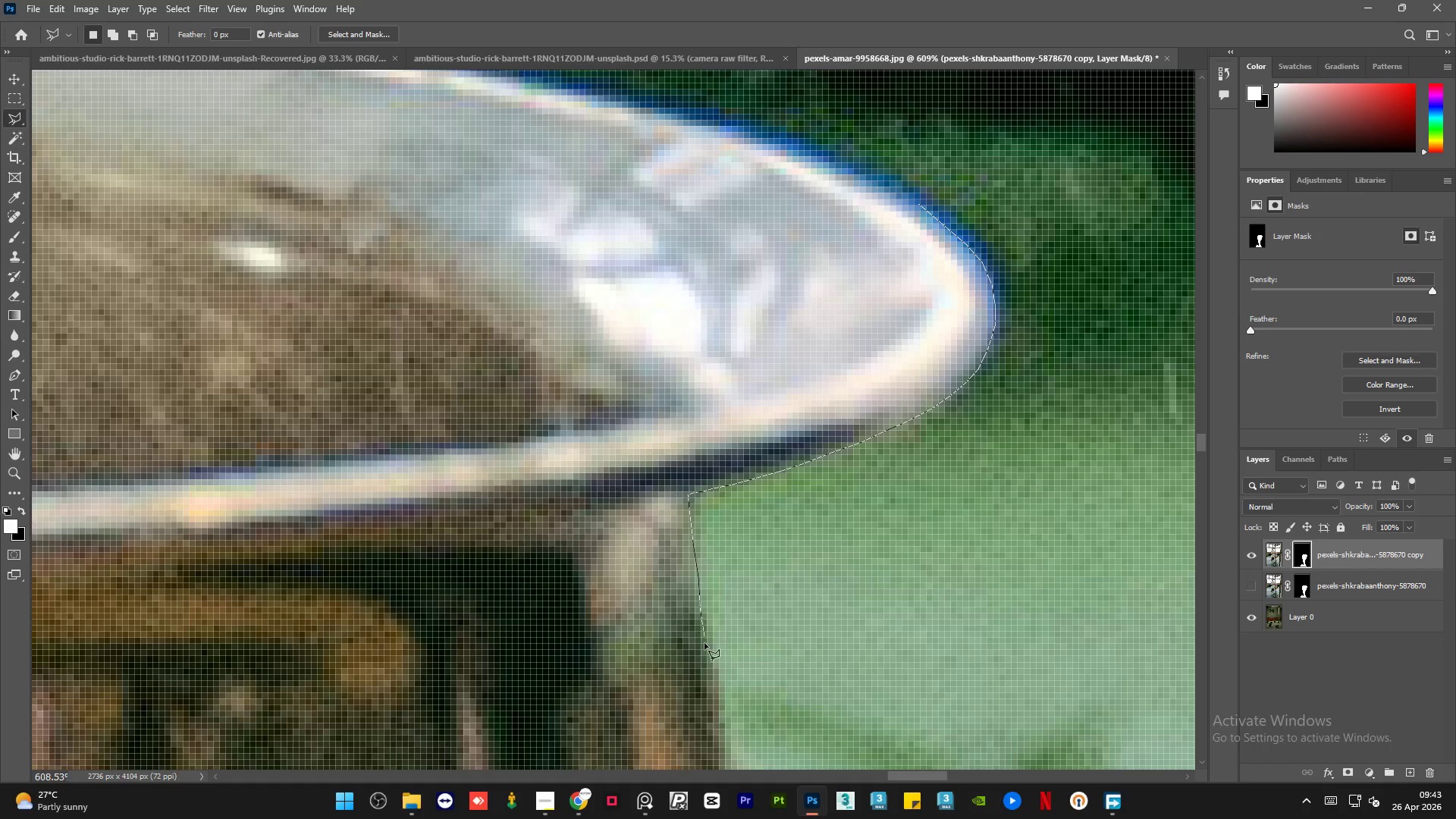 
left_click([704, 643])
 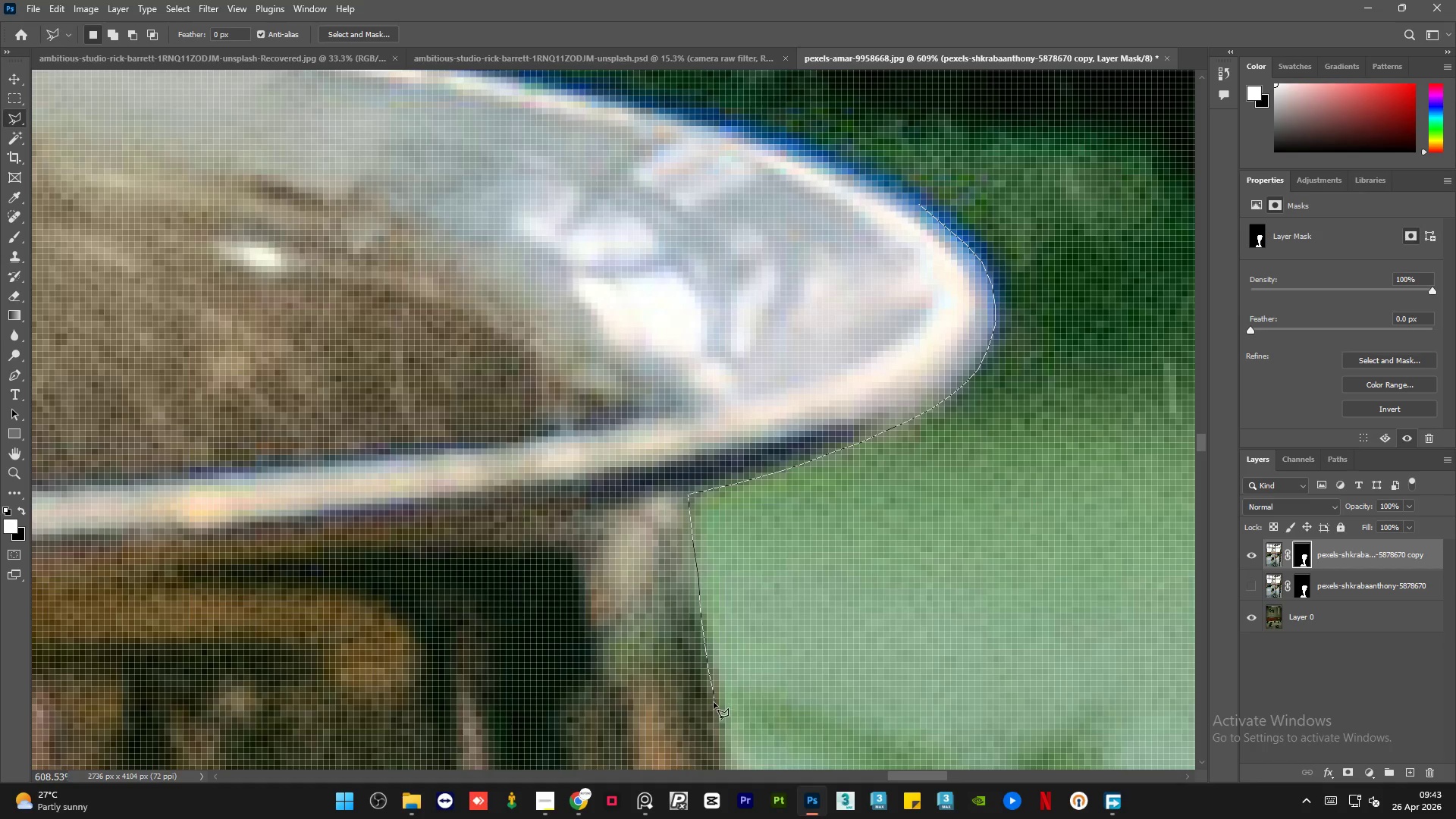 
left_click_drag(start_coordinate=[715, 711], to_coordinate=[717, 716])
 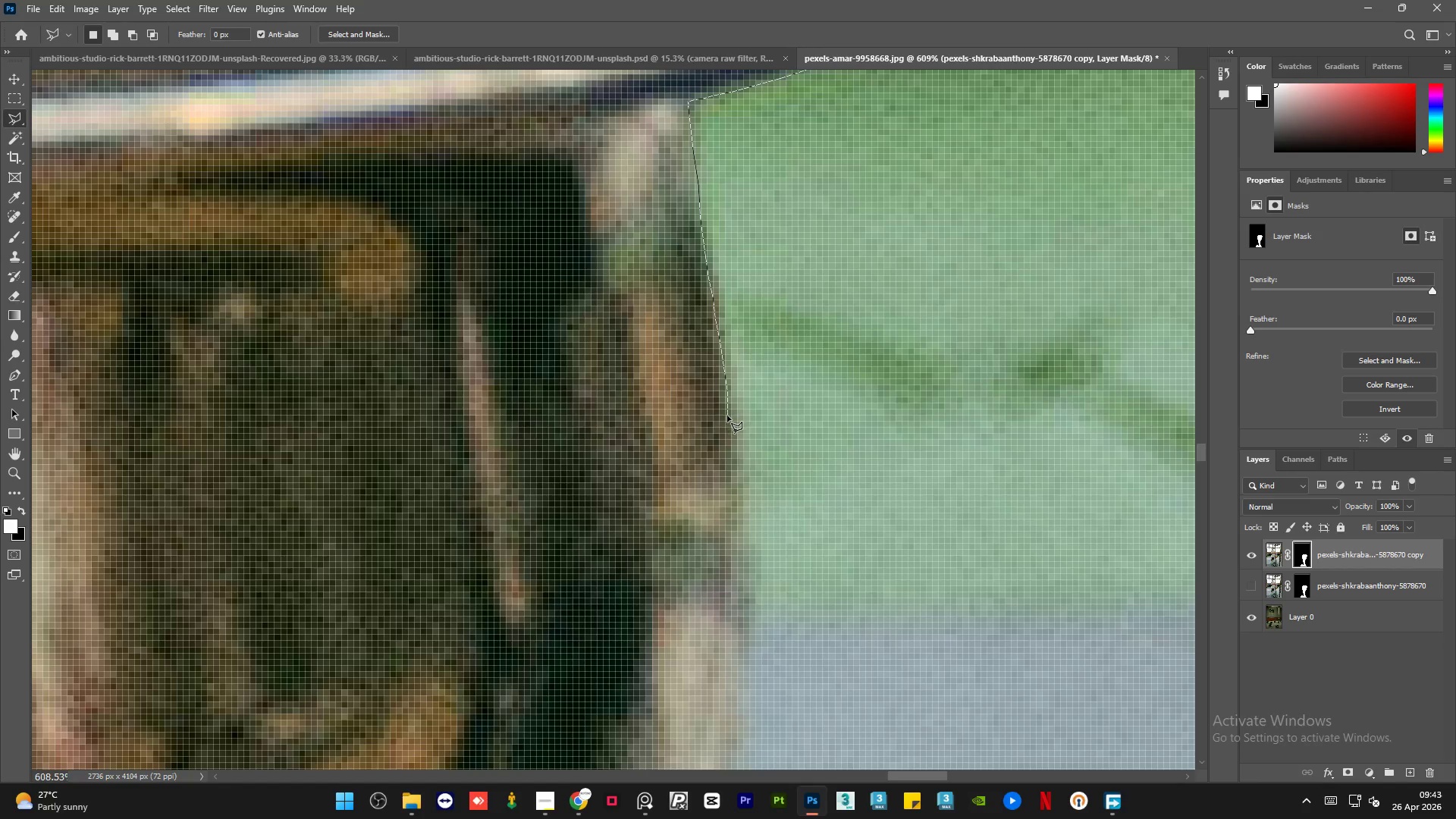 
left_click_drag(start_coordinate=[739, 467], to_coordinate=[739, 472])
 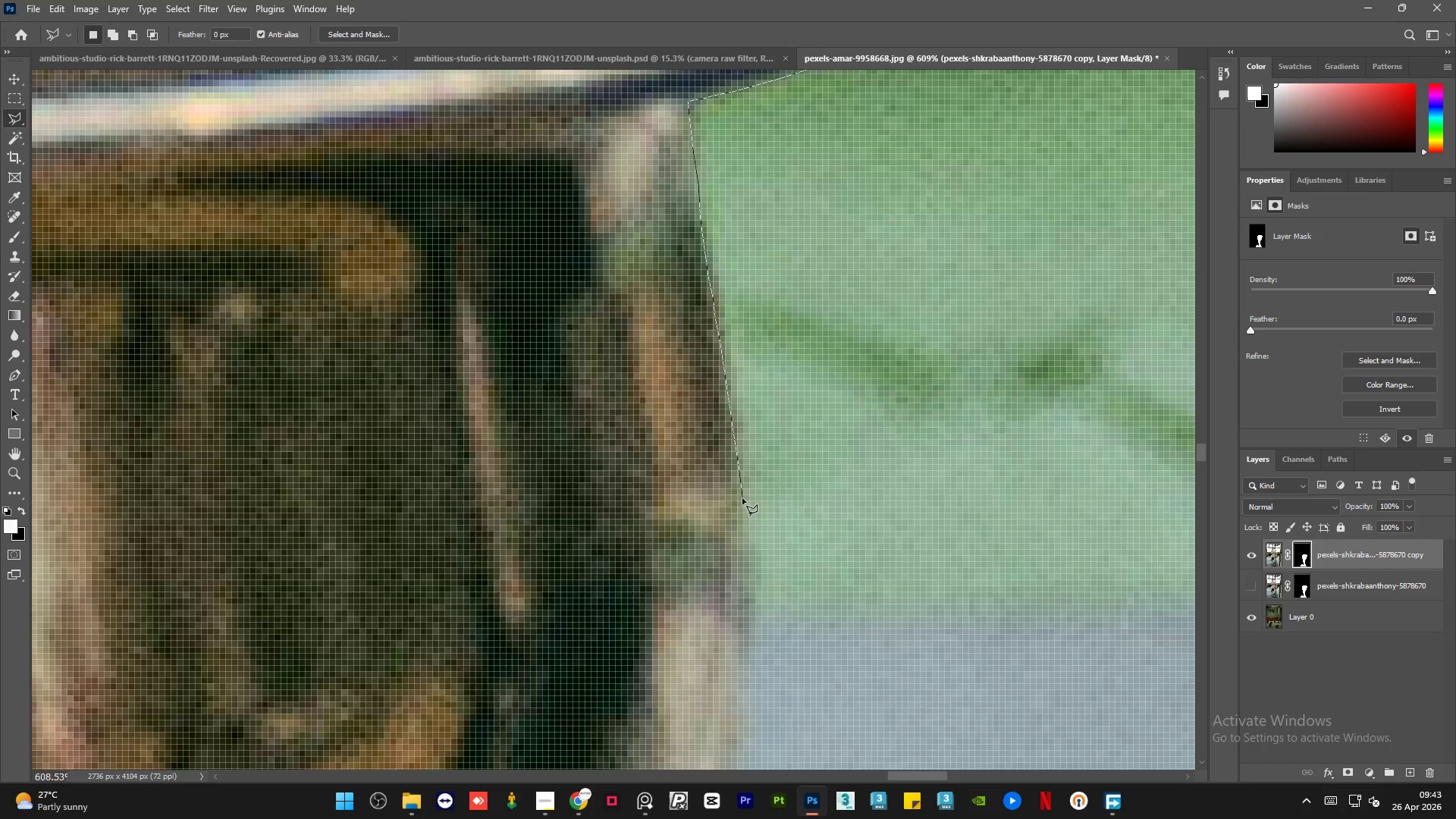 
left_click_drag(start_coordinate=[742, 499], to_coordinate=[742, 506])
 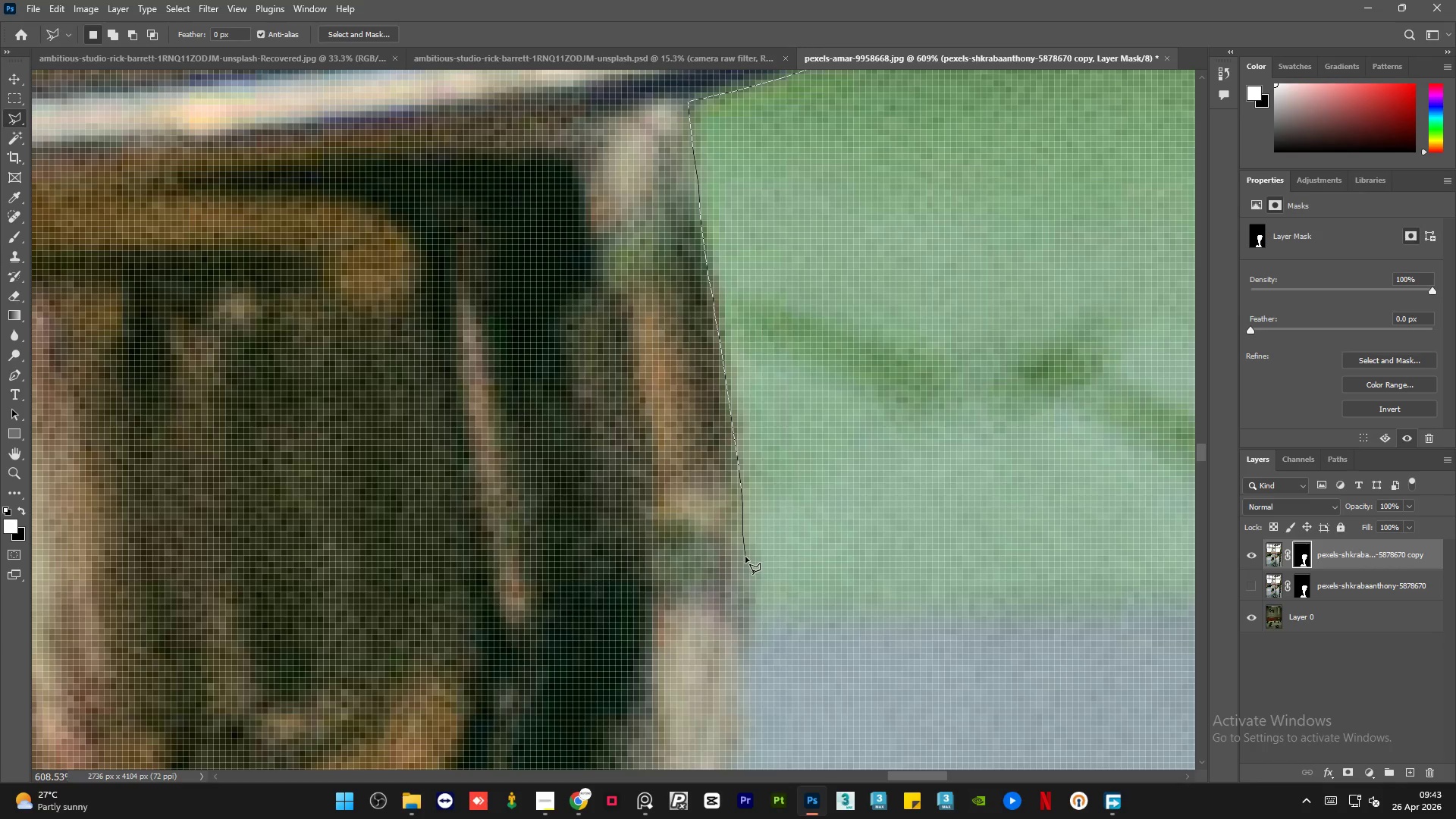 
left_click([746, 582])
 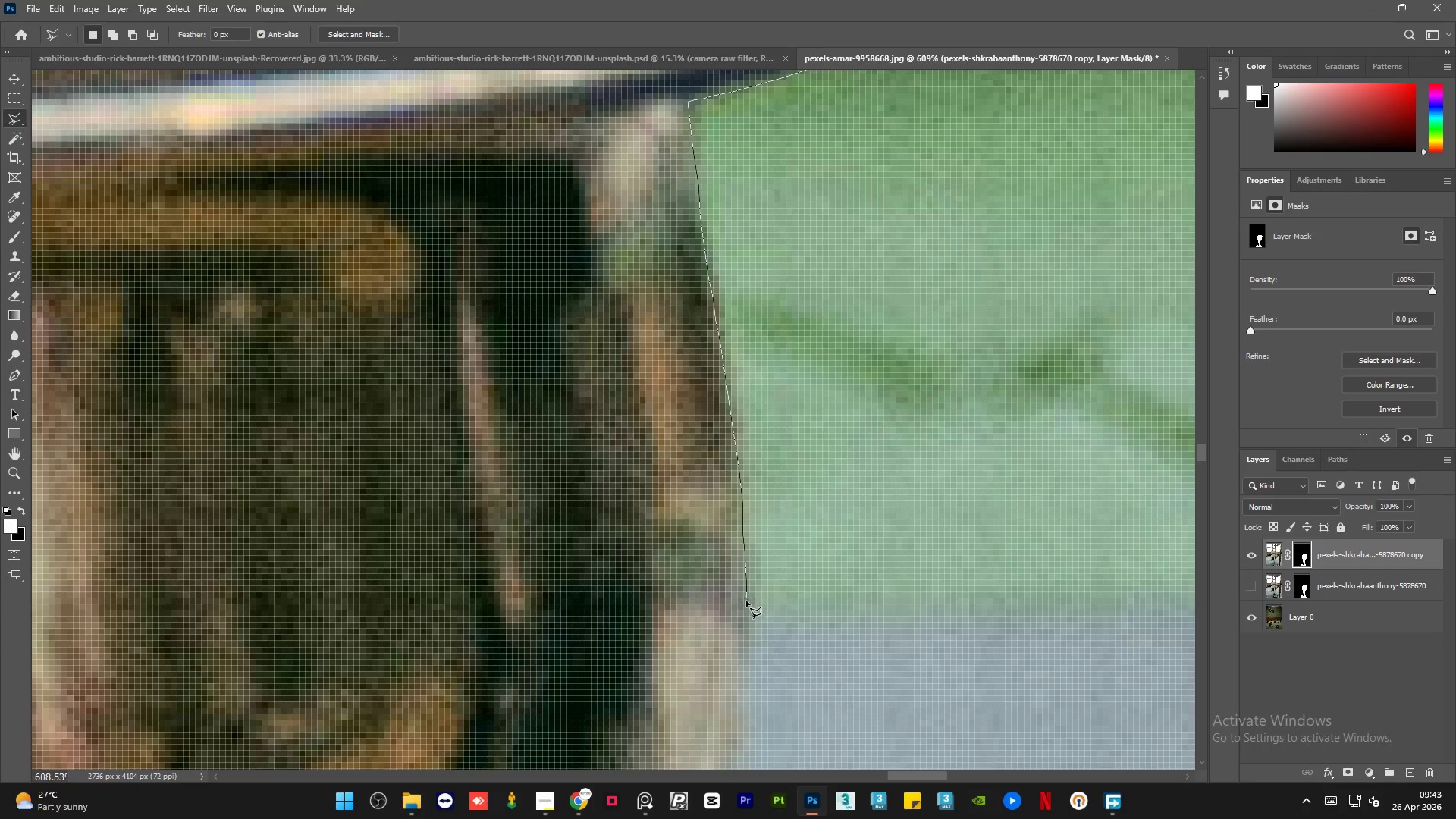 
left_click([746, 608])
 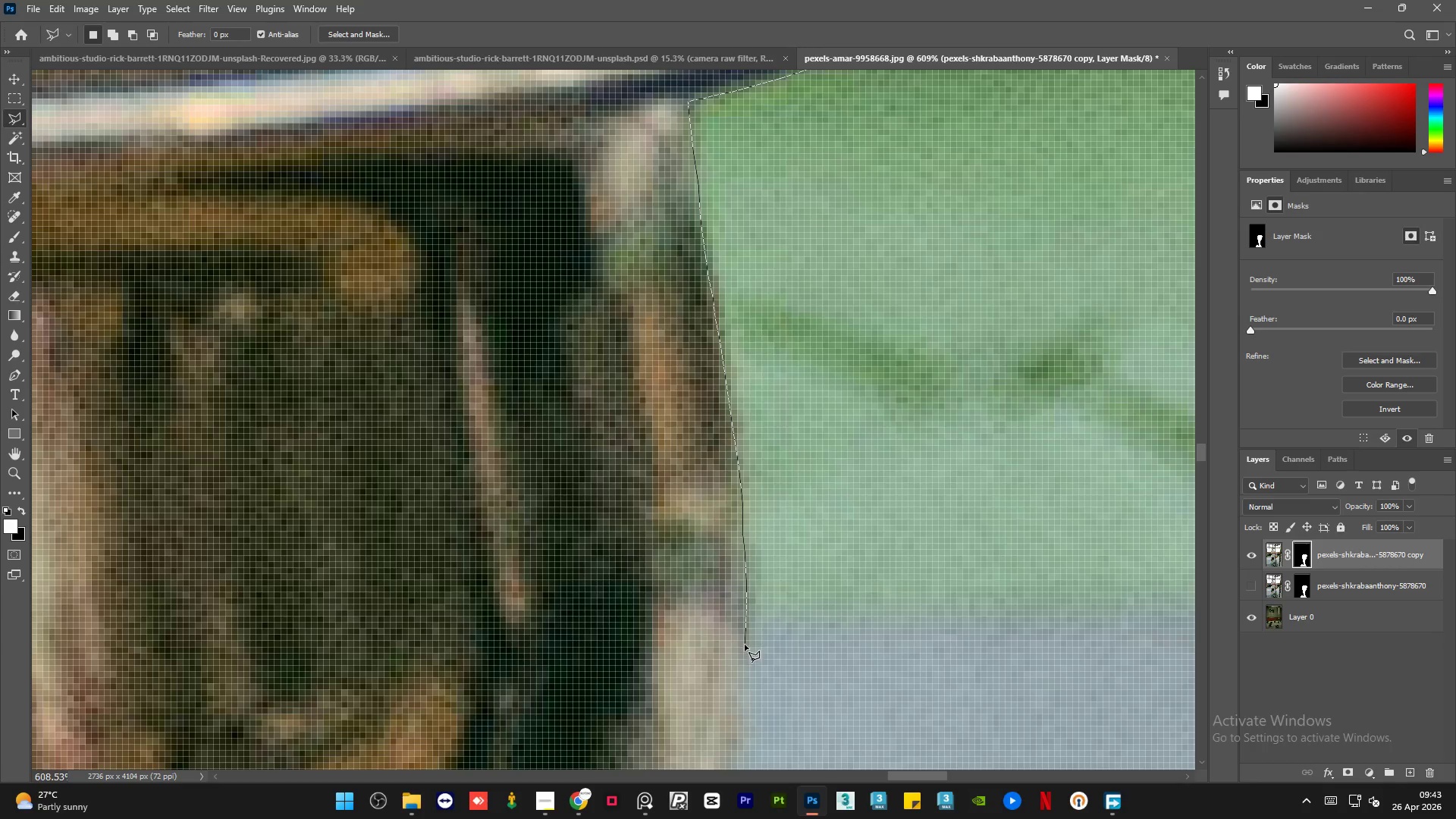 
left_click([743, 660])
 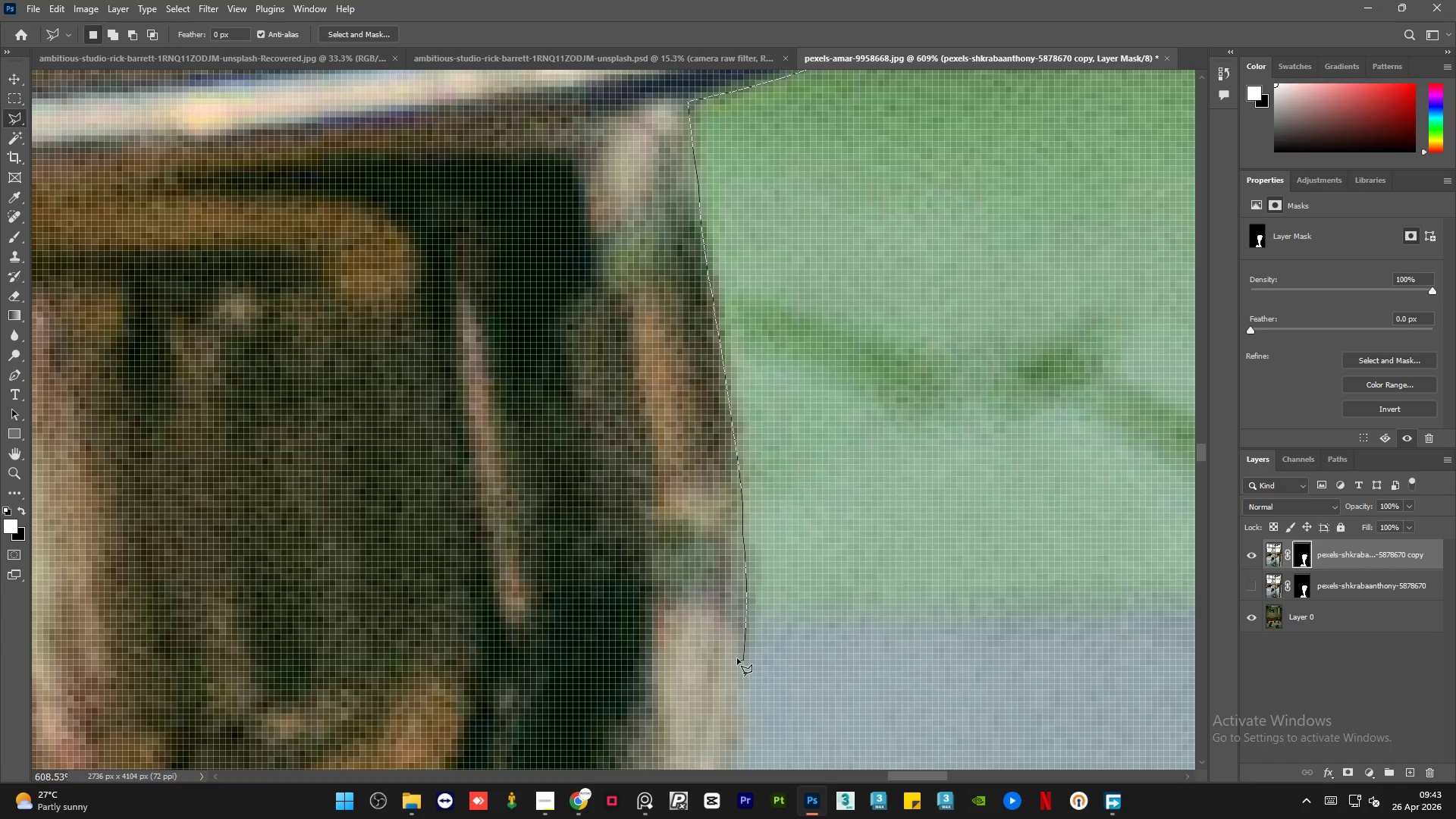 
hold_key(key=AltLeft, duration=0.44)
scroll: coordinate [751, 642], scroll_direction: down, amount: 3.0
 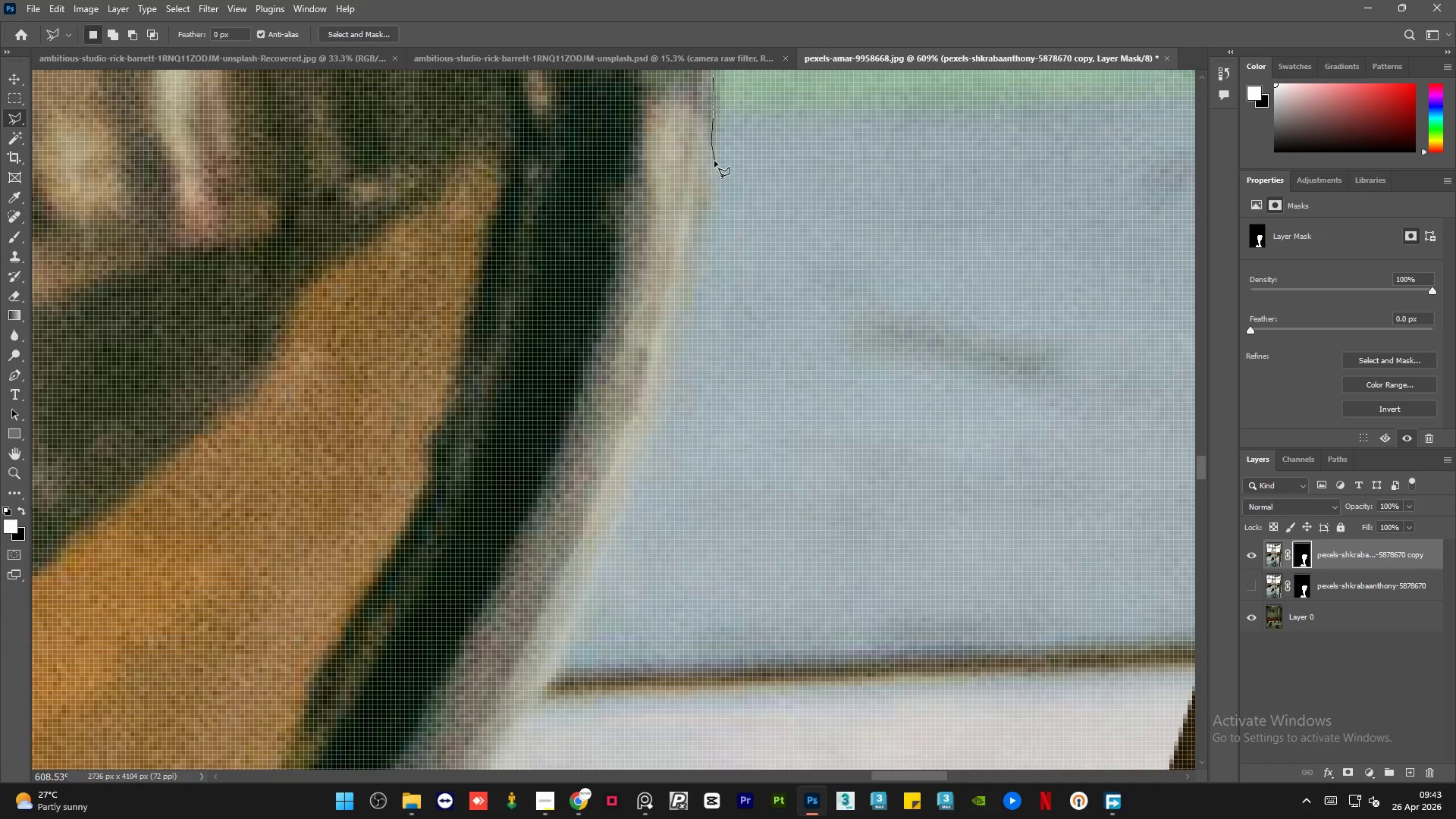 
left_click([707, 168])
 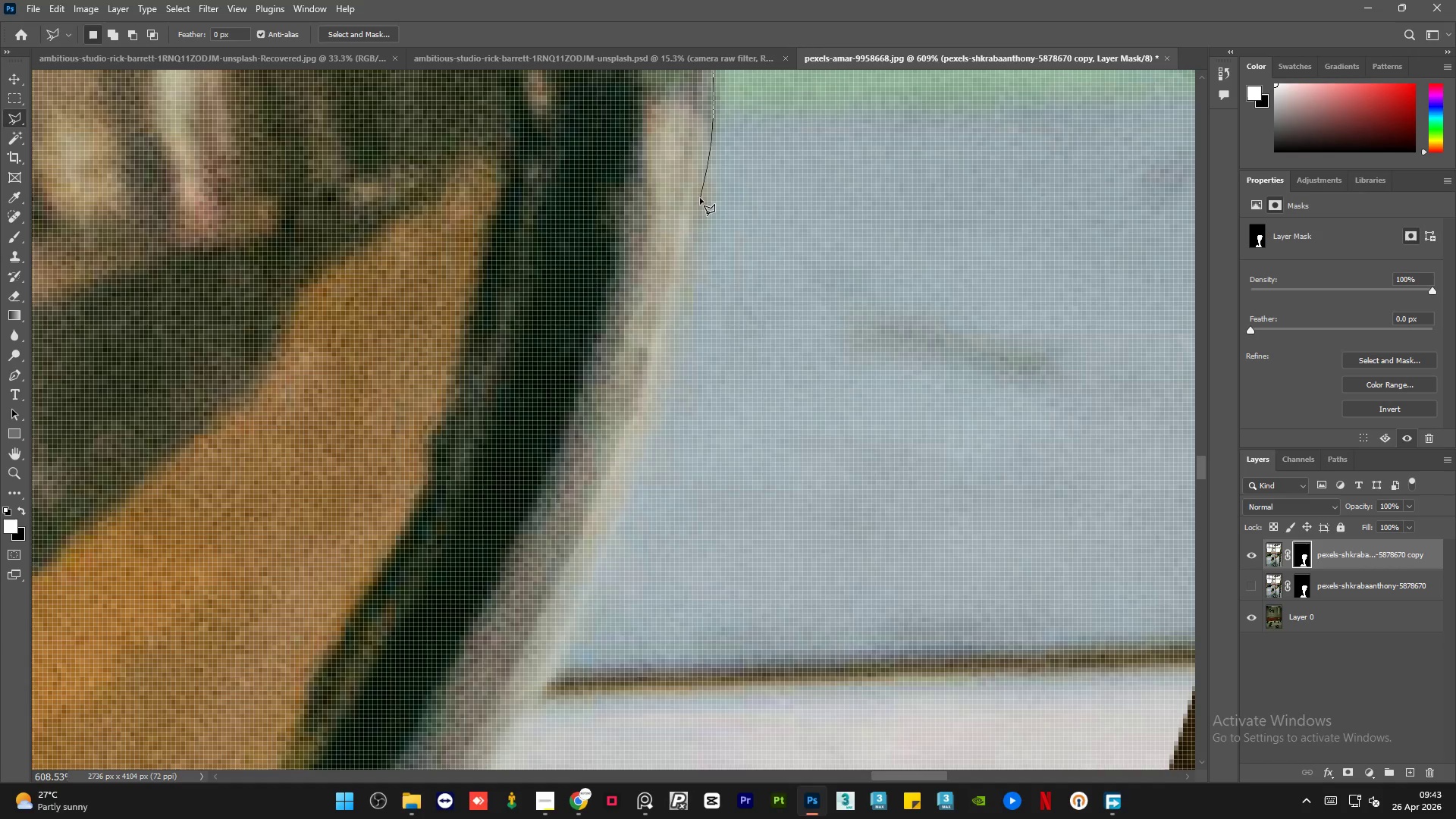 
left_click([700, 198])
 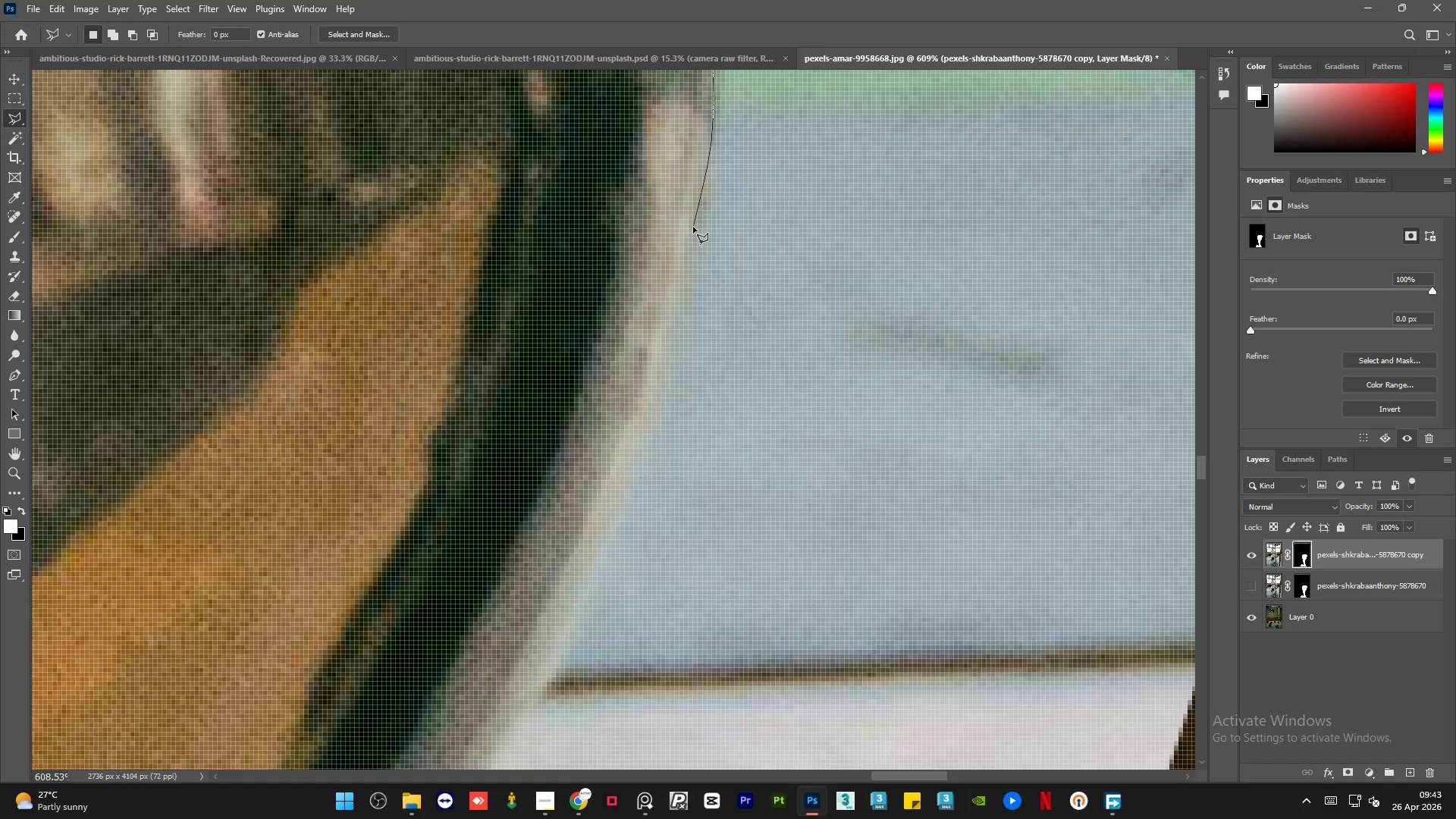 
double_click([689, 246])
 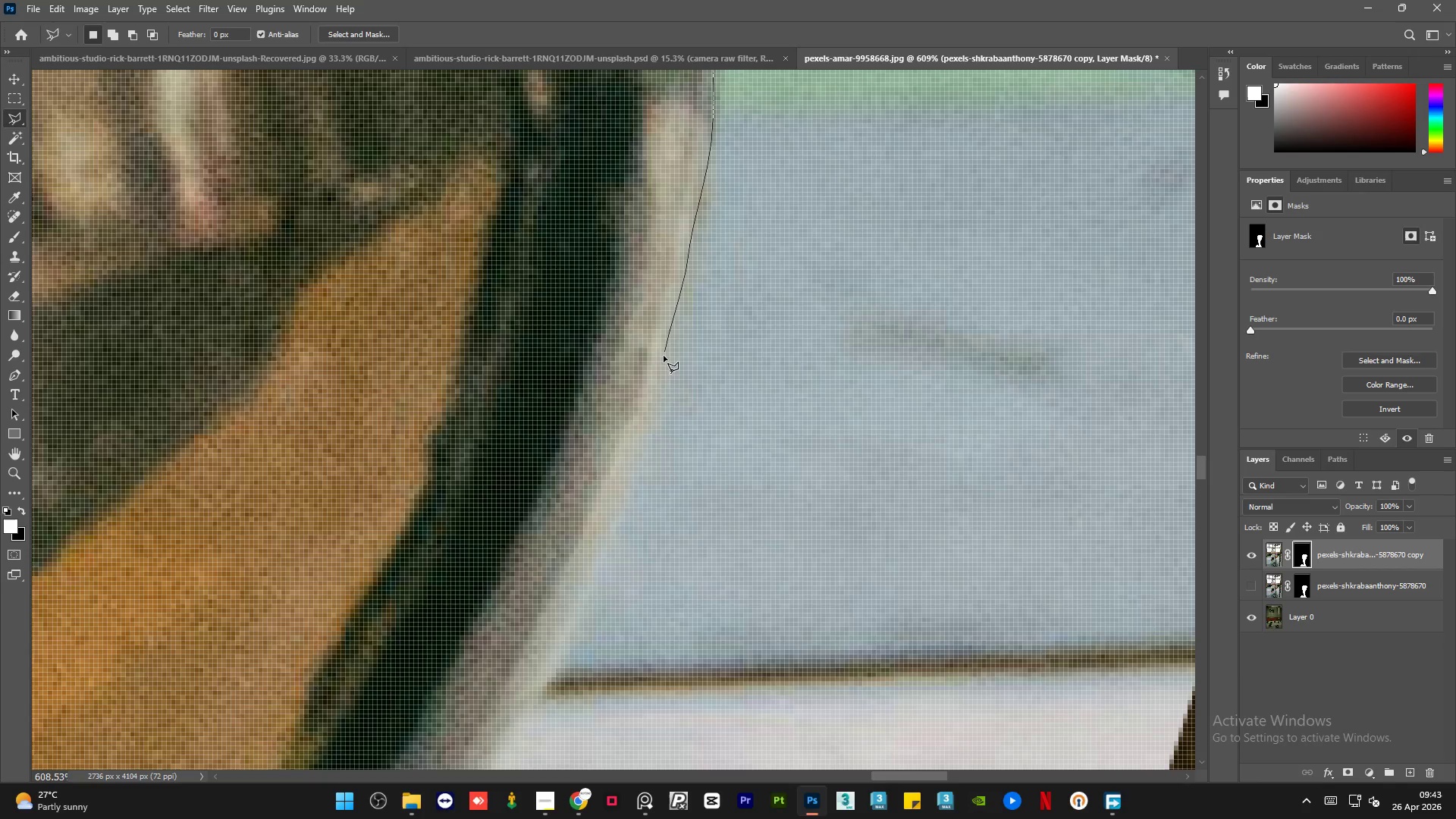 
left_click([657, 379])
 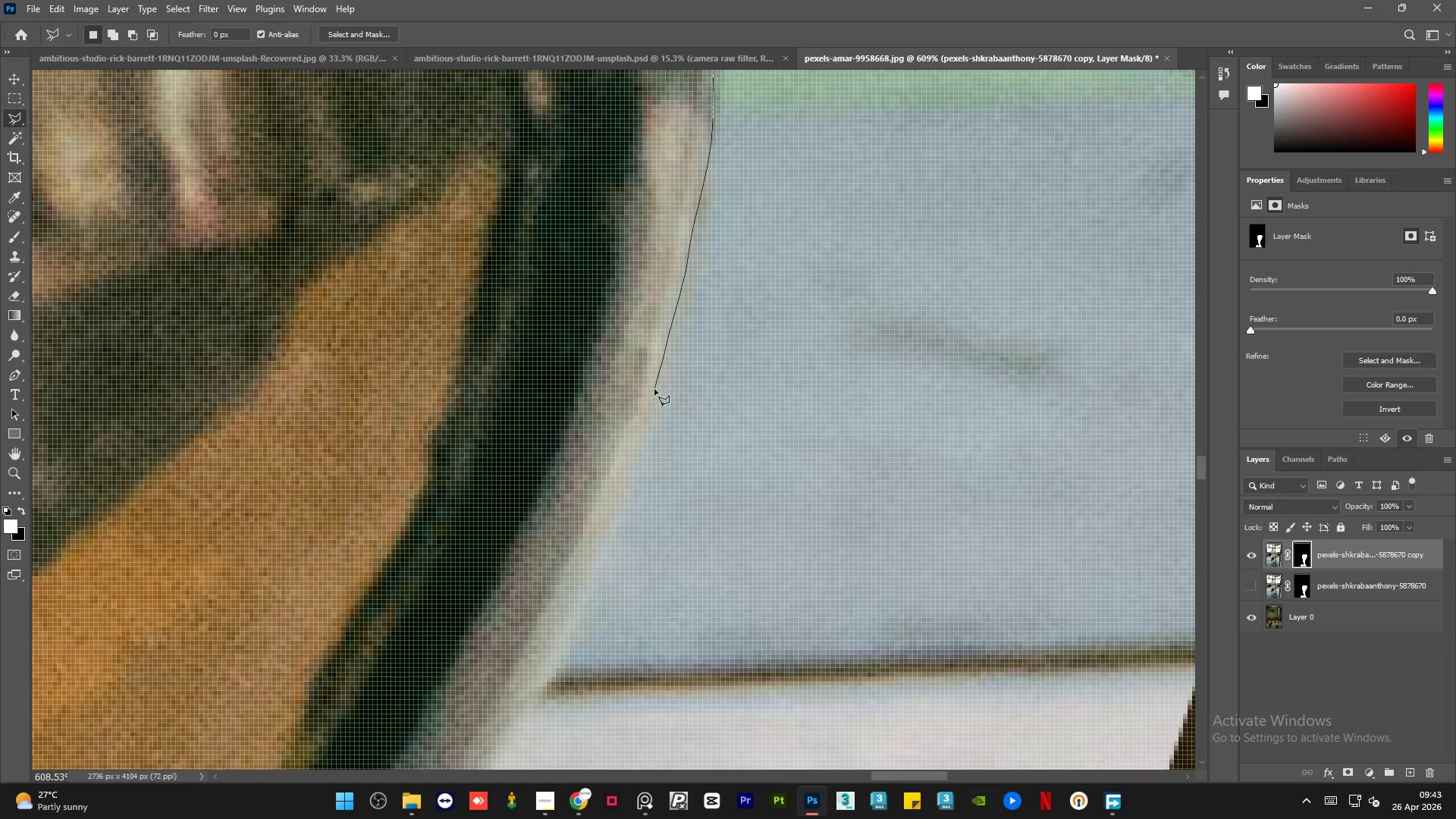 
left_click([654, 389])
 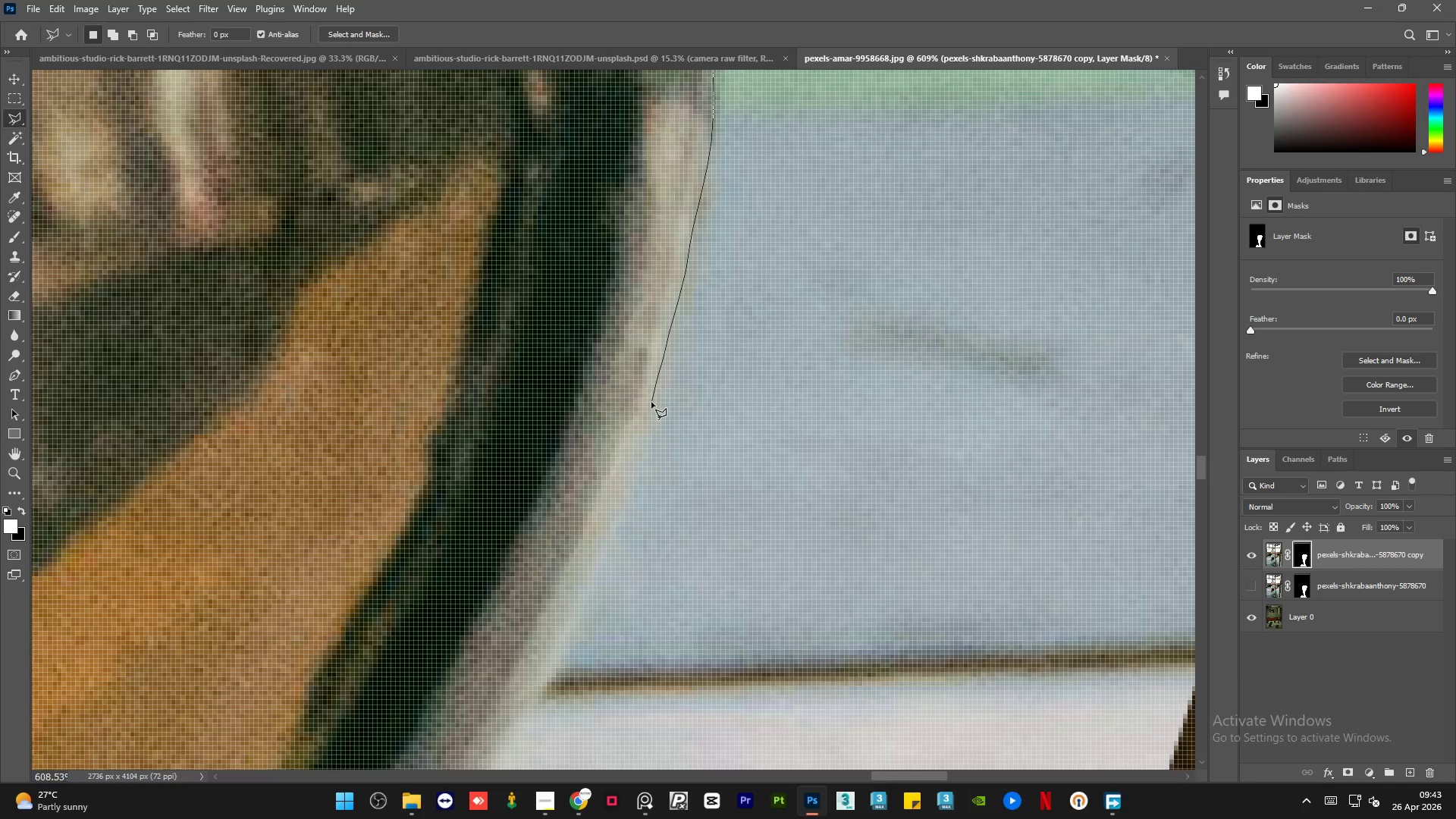 
left_click([651, 402])
 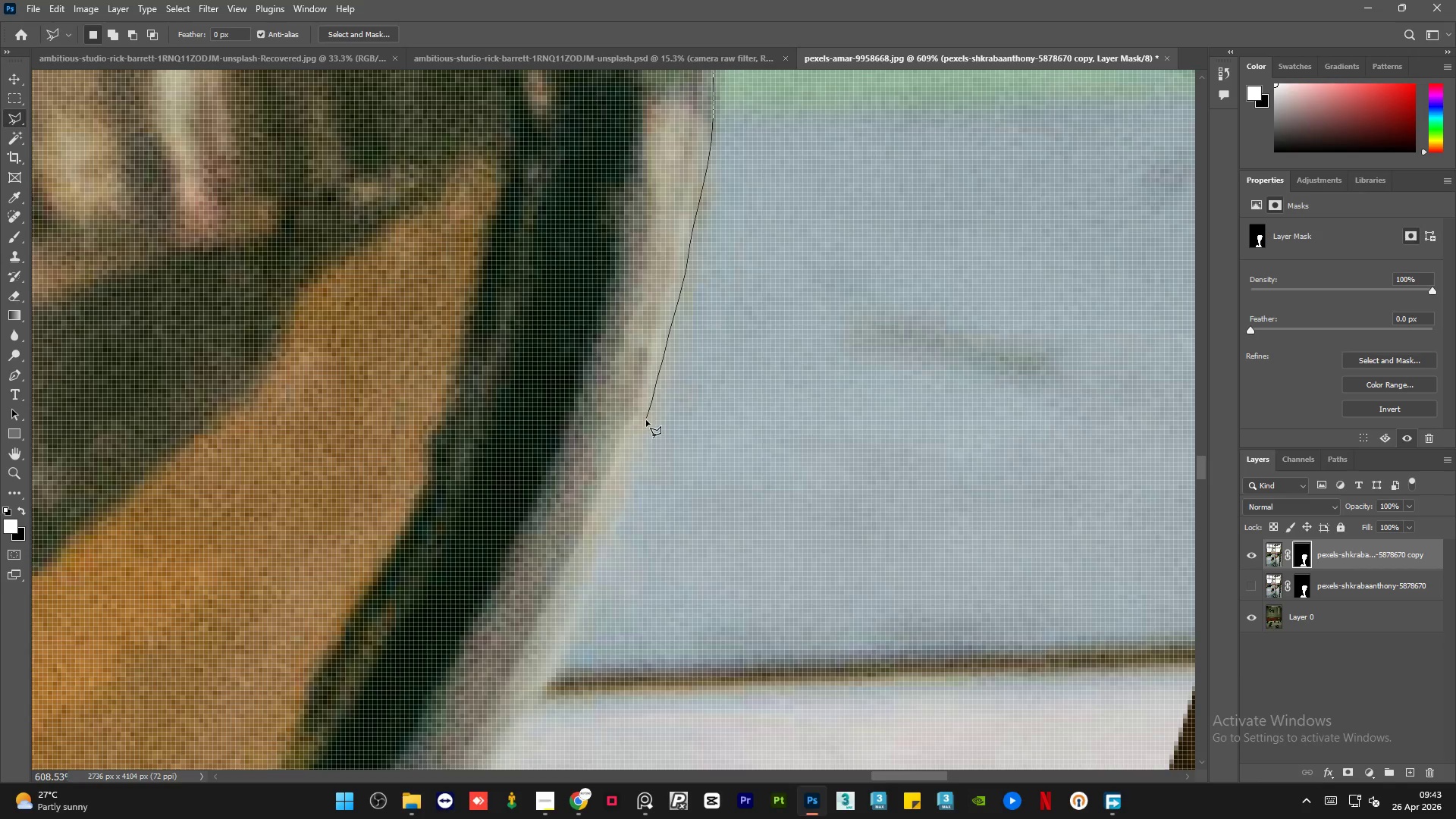 
left_click([646, 420])
 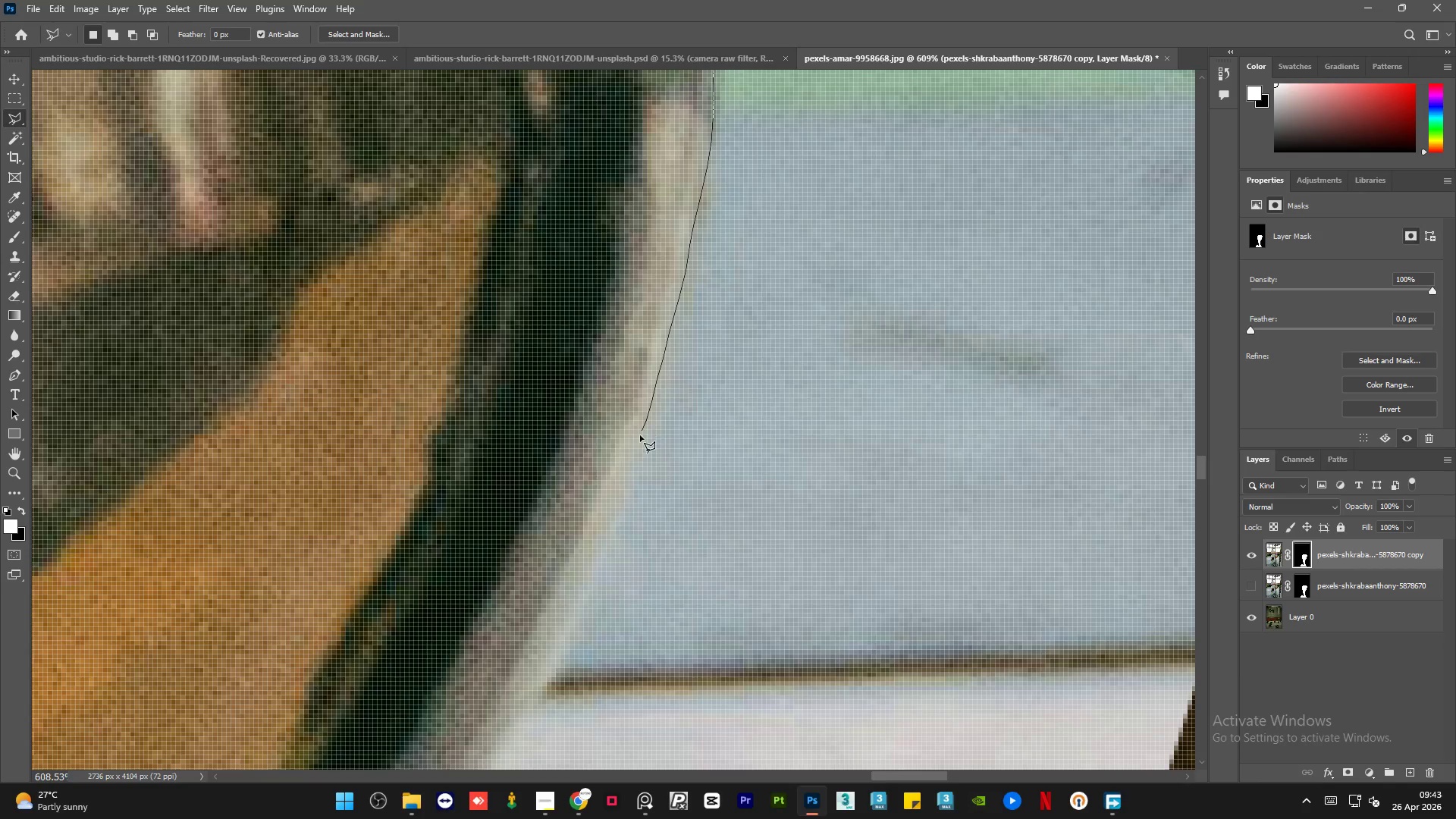 
left_click([639, 438])
 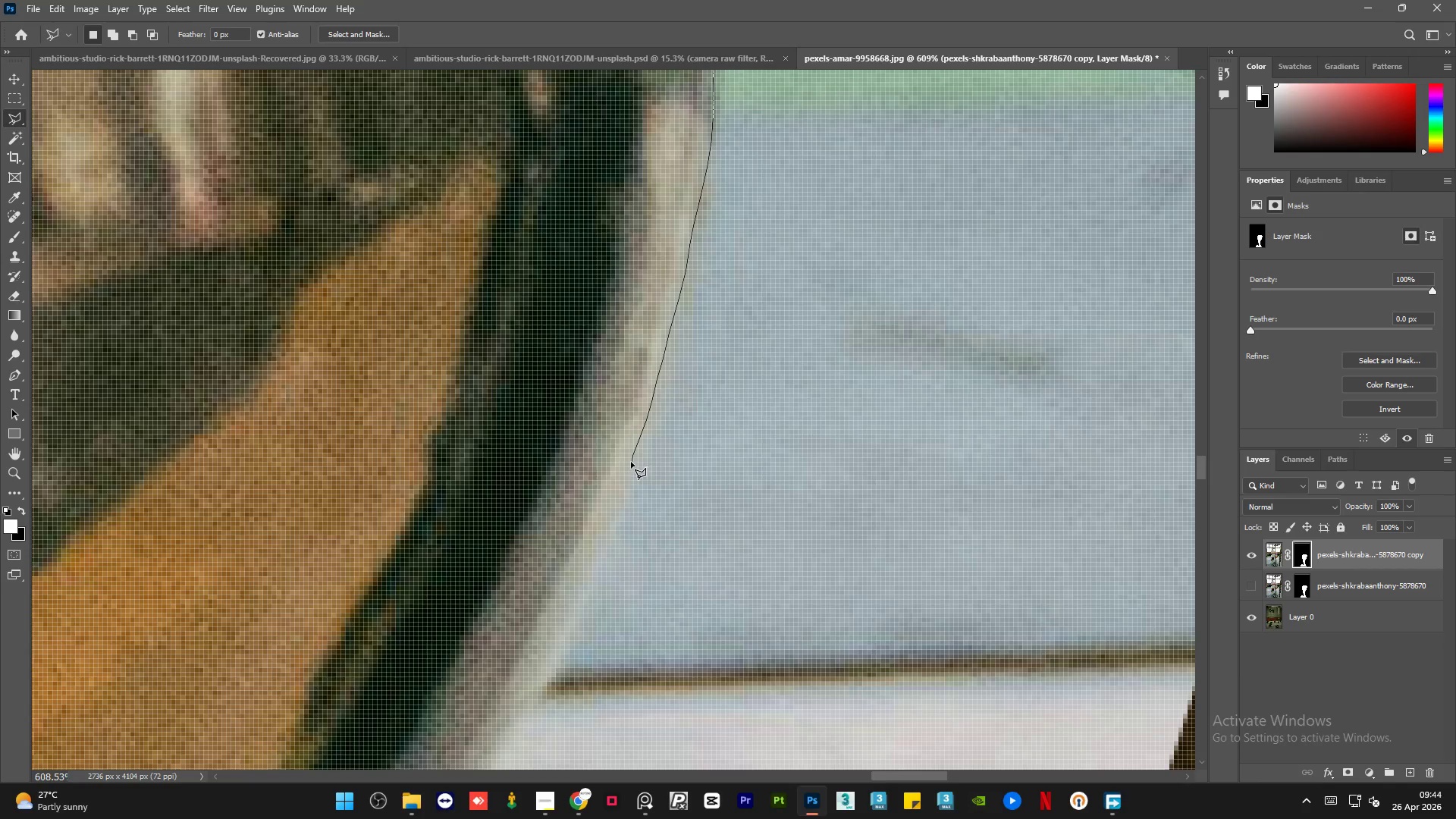 
left_click([626, 477])
 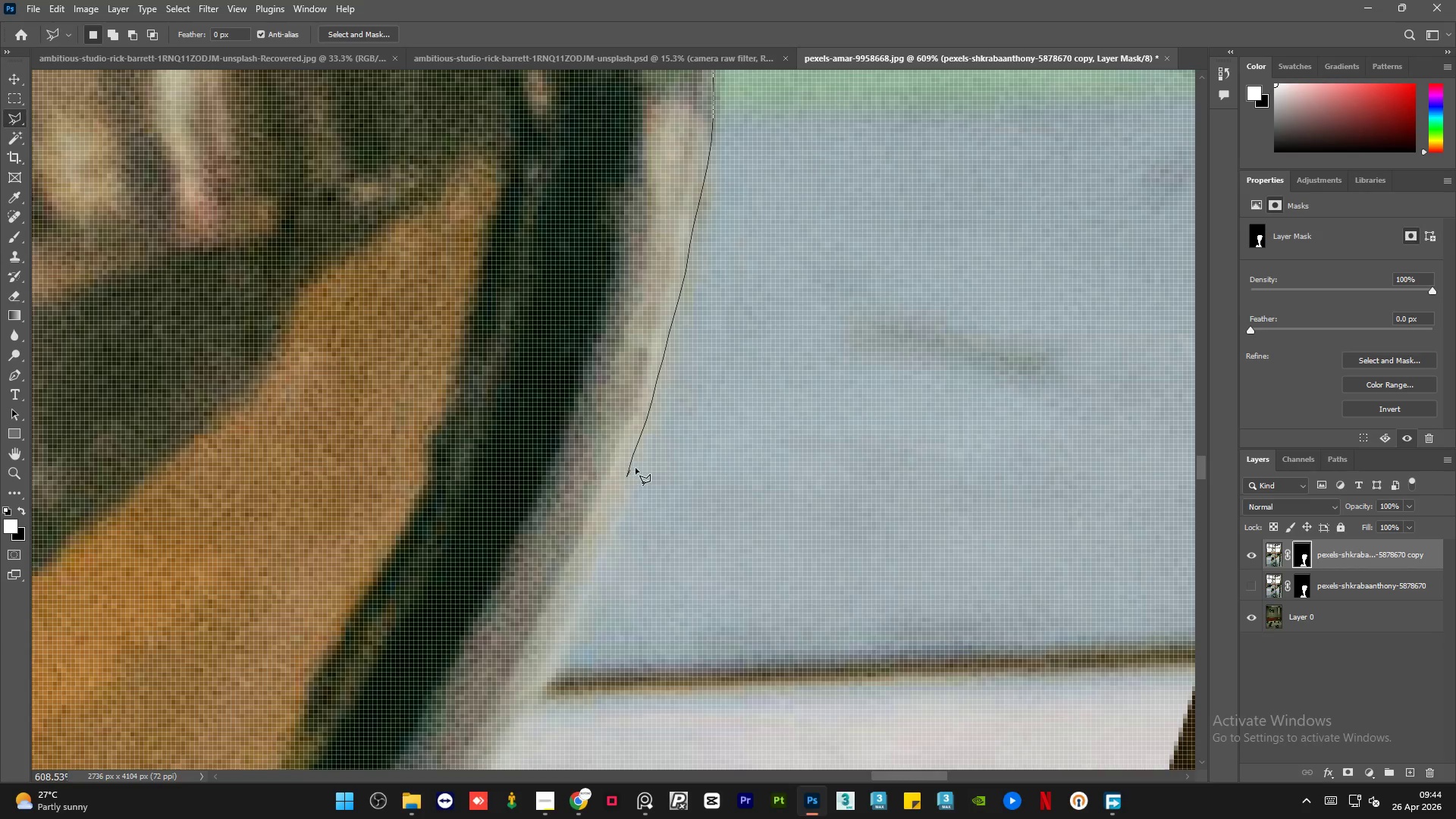 
wait(7.16)
 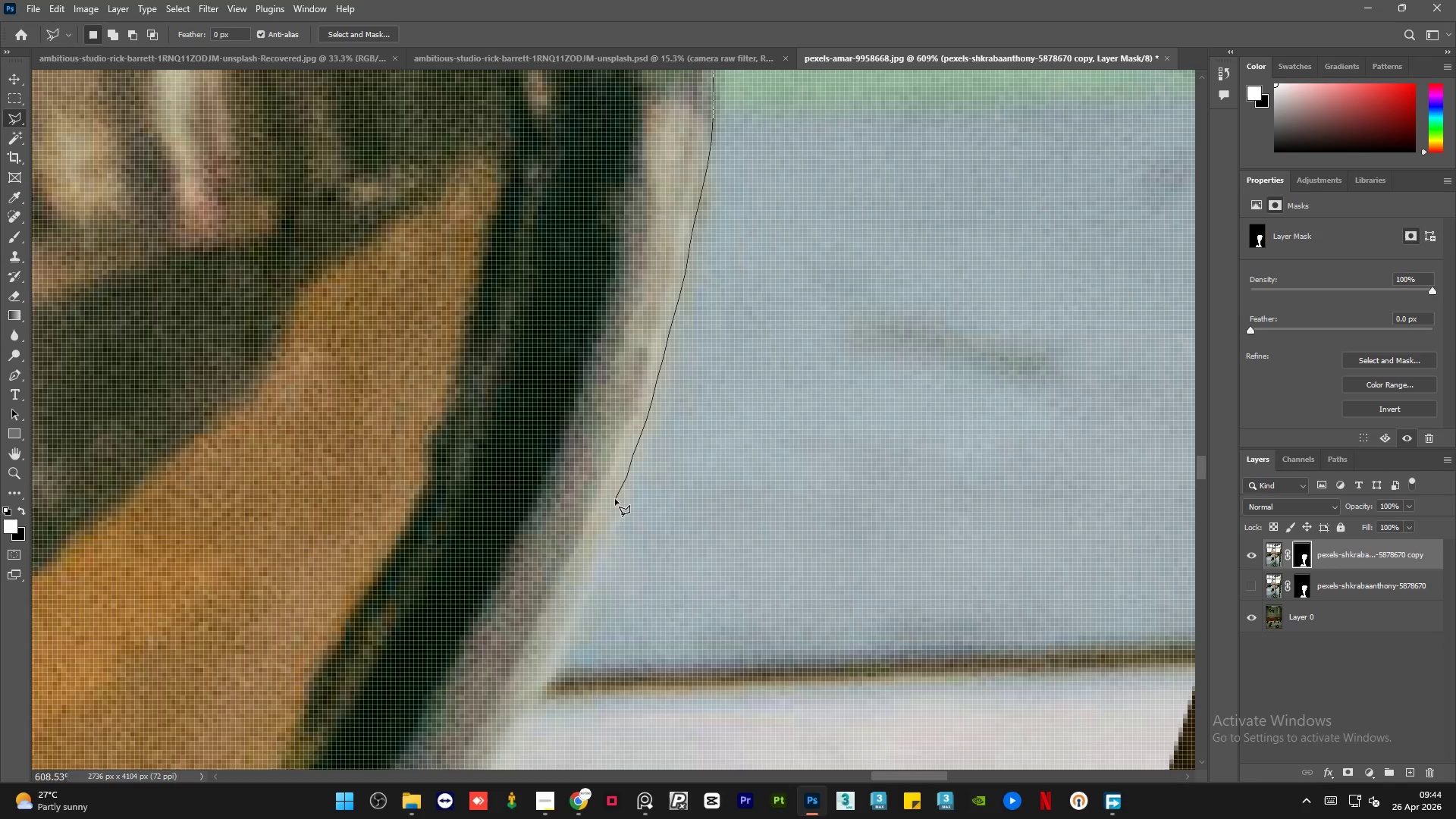 
left_click([617, 507])
 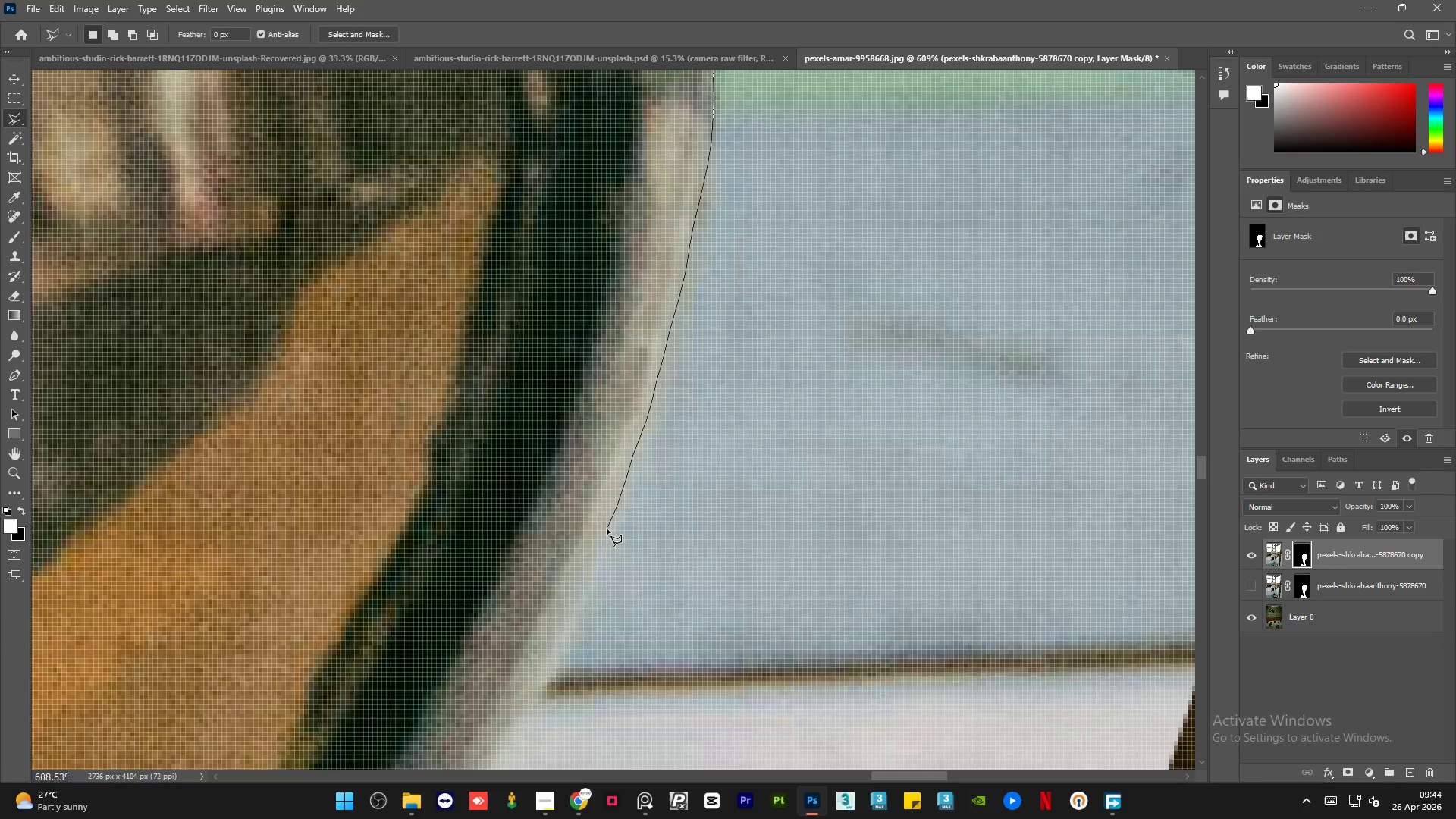 
left_click([607, 529])
 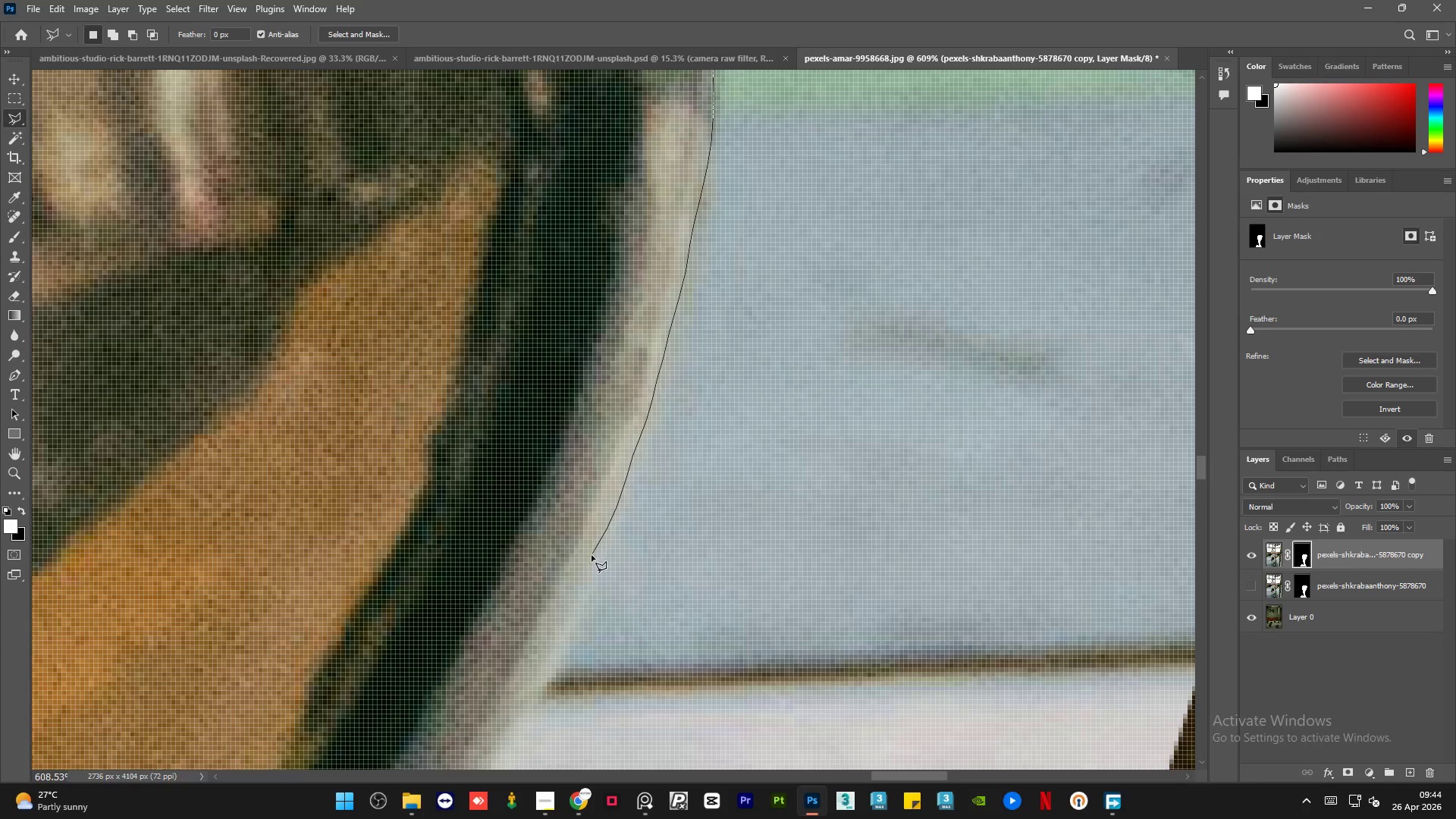 
left_click([590, 557])
 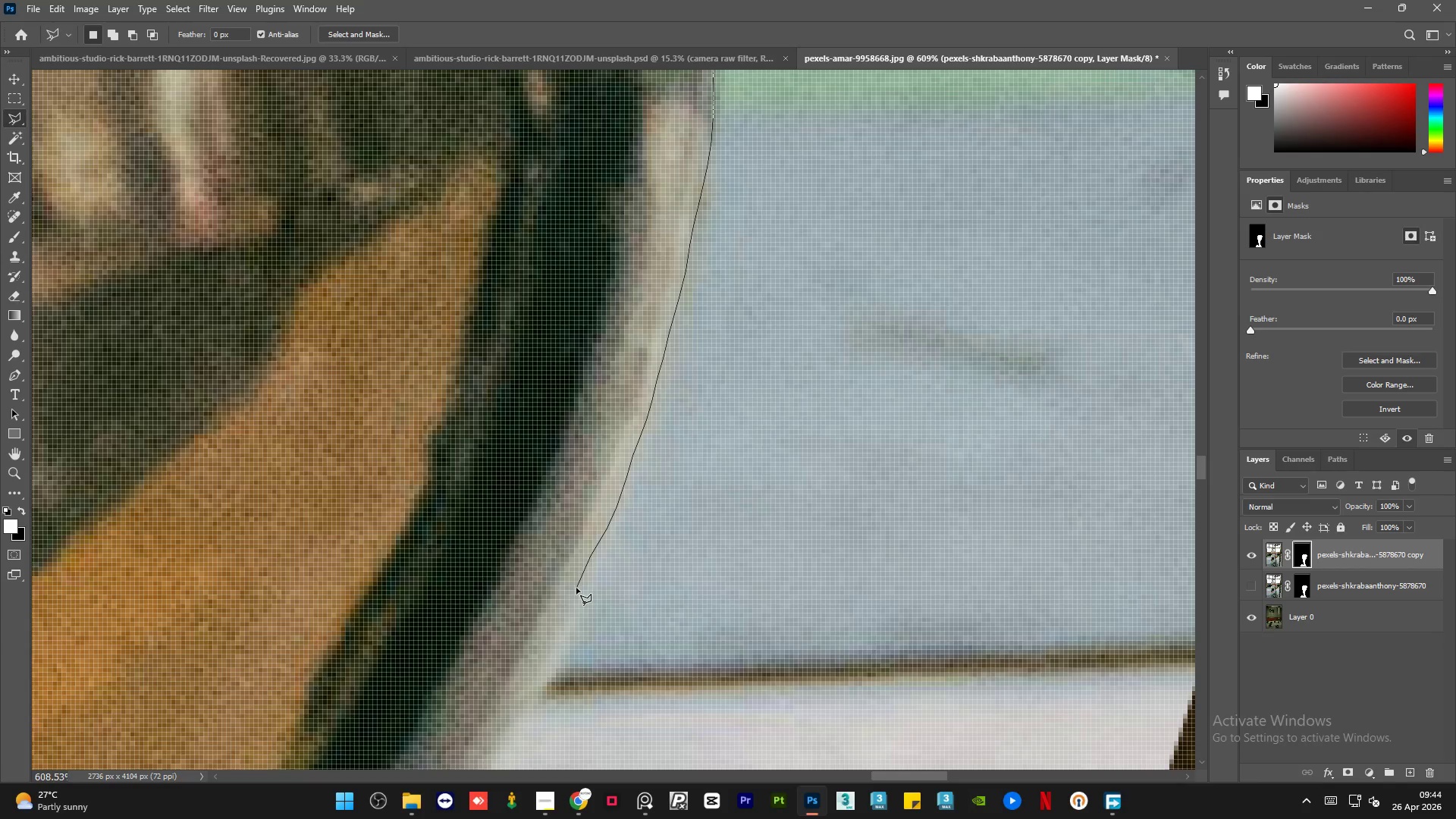 
left_click([576, 588])
 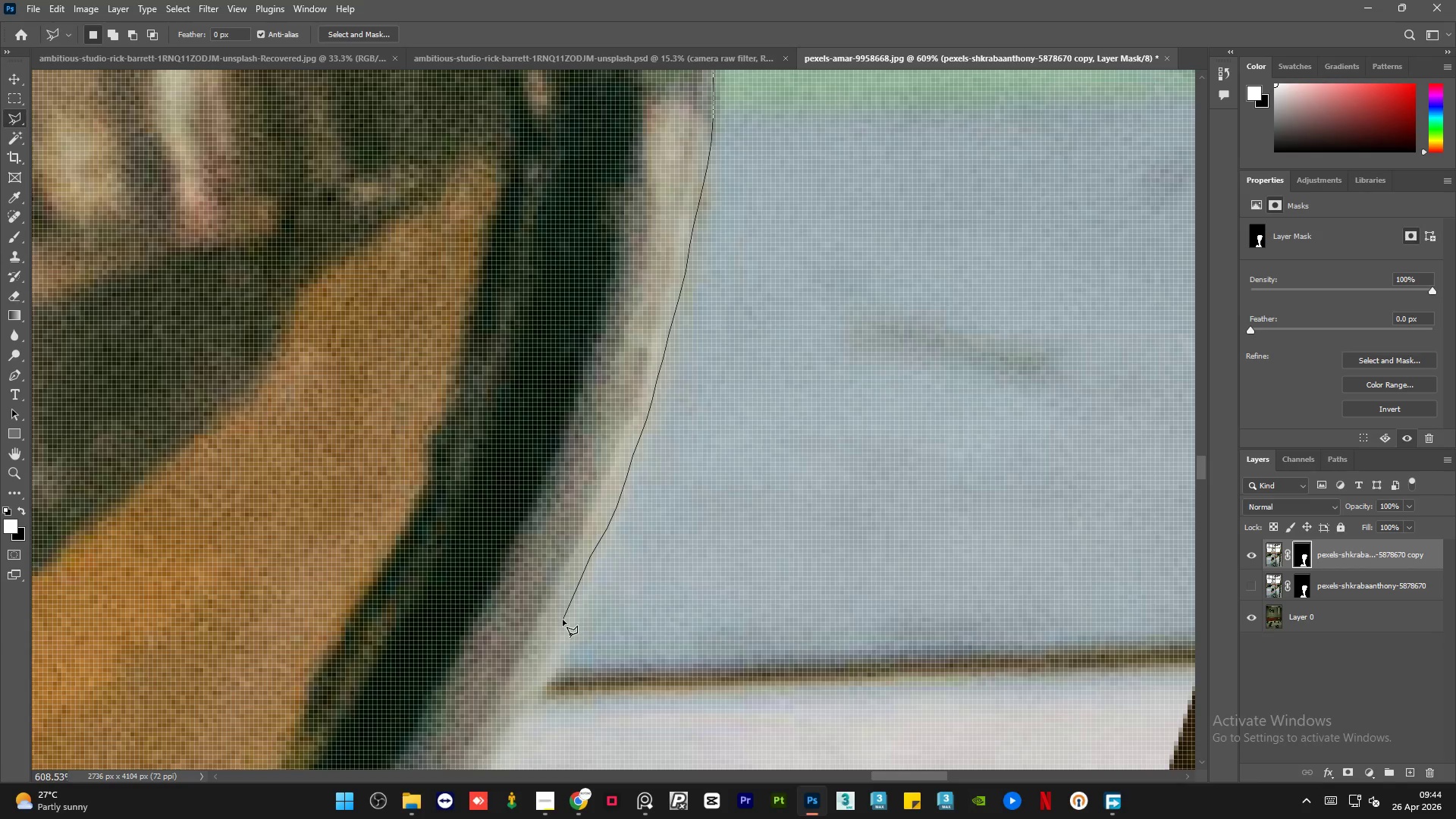 
left_click([563, 620])
 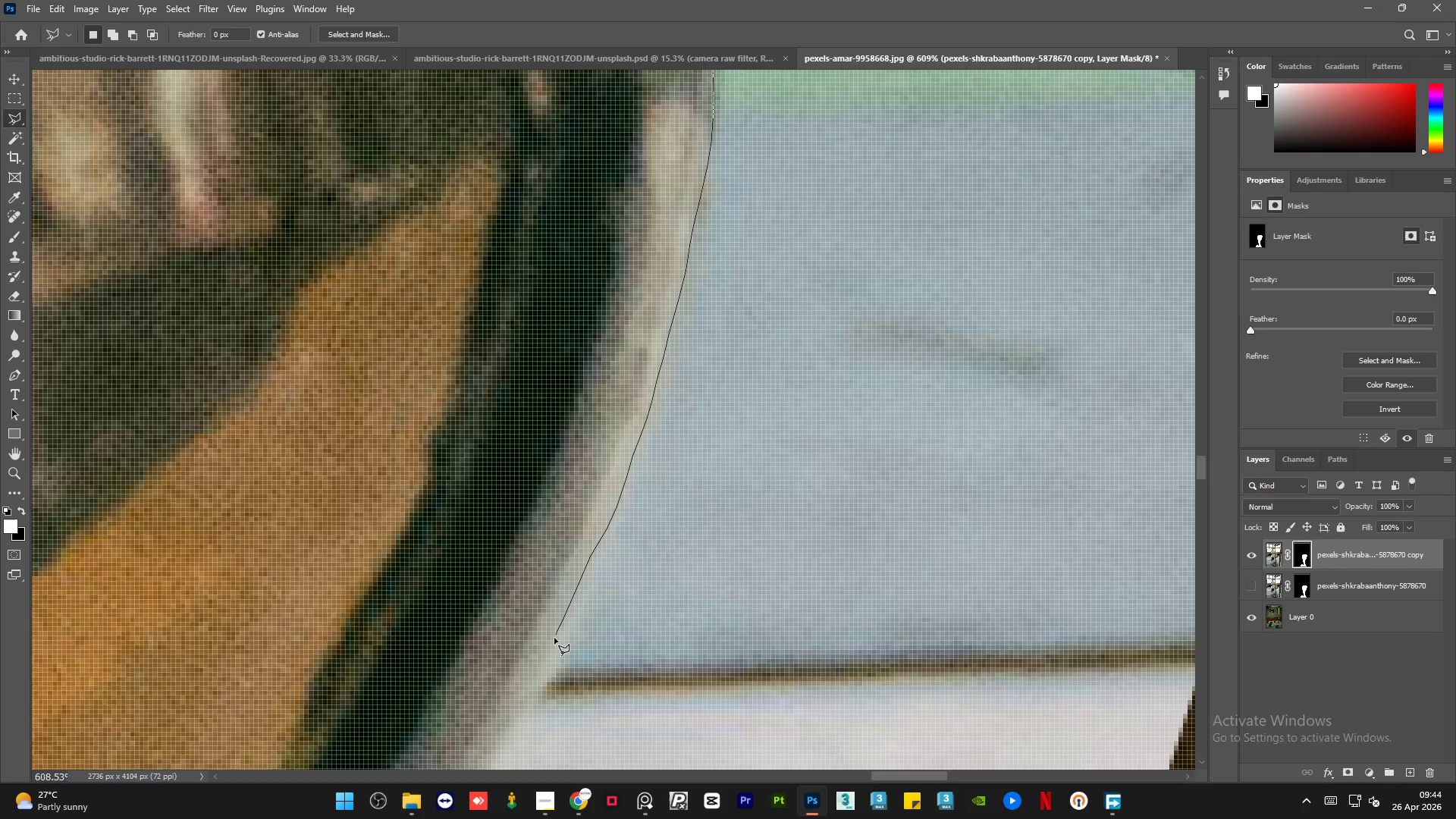 
triple_click([551, 651])
 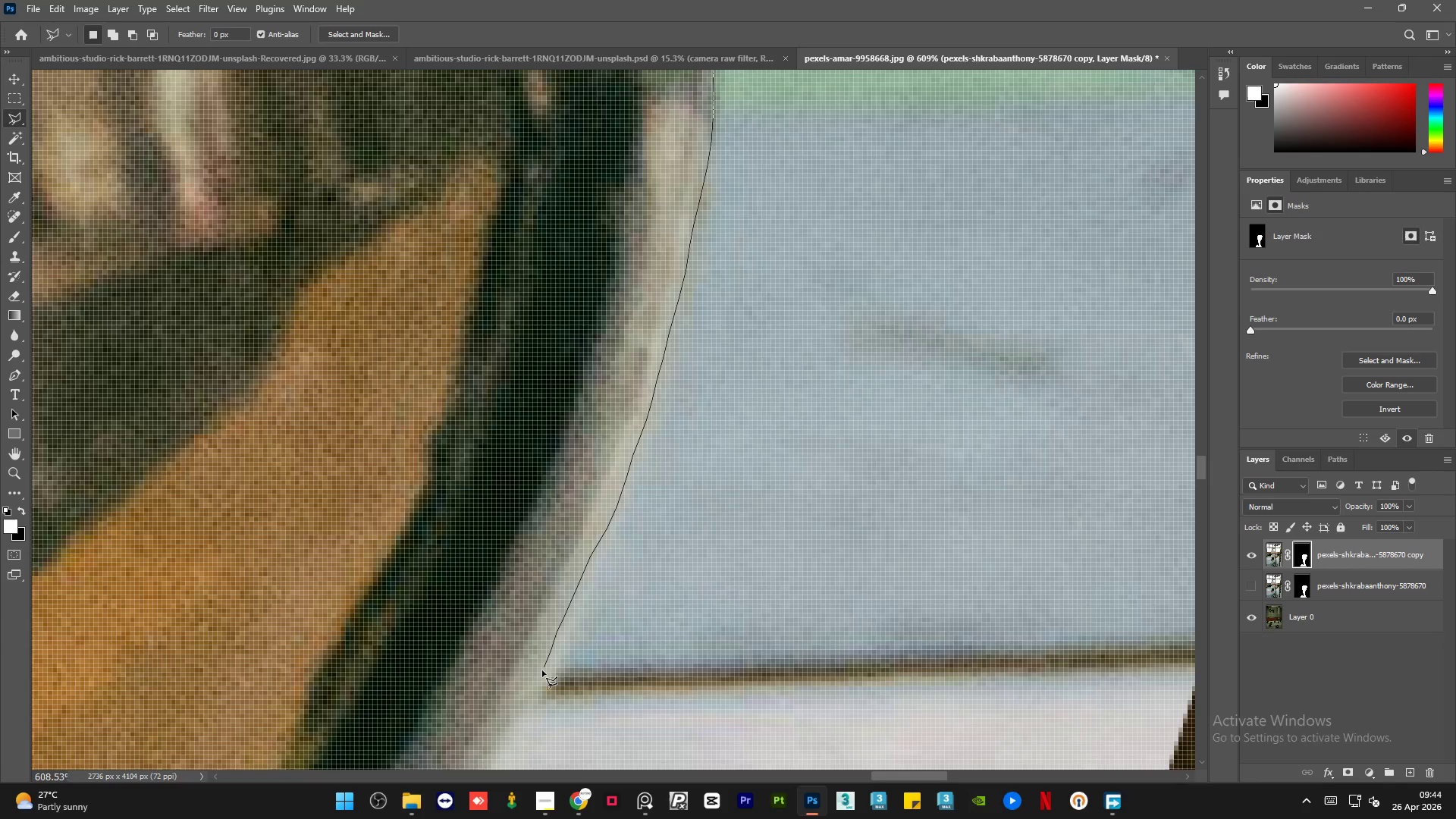 
left_click([541, 673])
 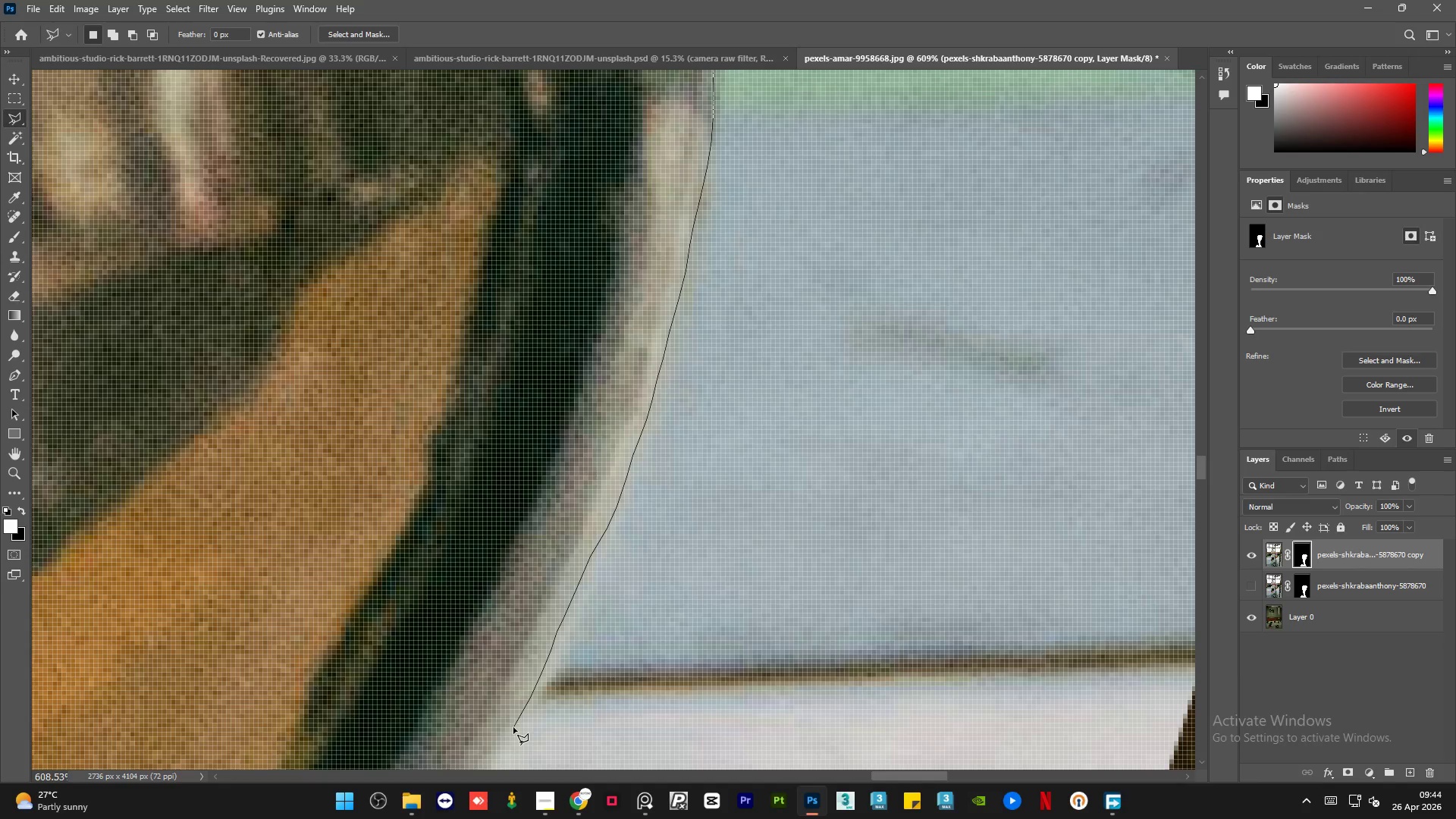 
left_click([500, 742])
 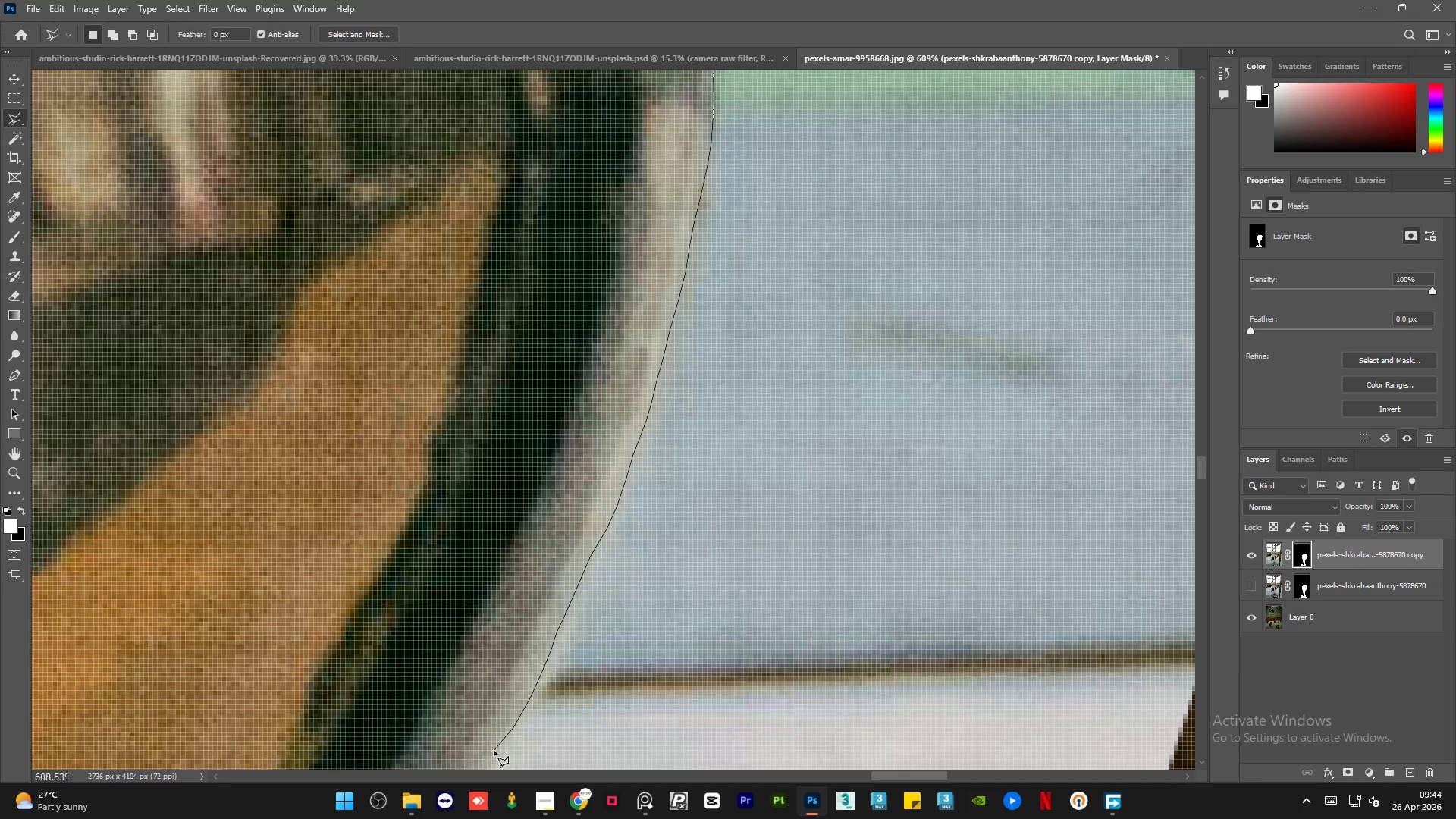 
left_click([492, 753])
 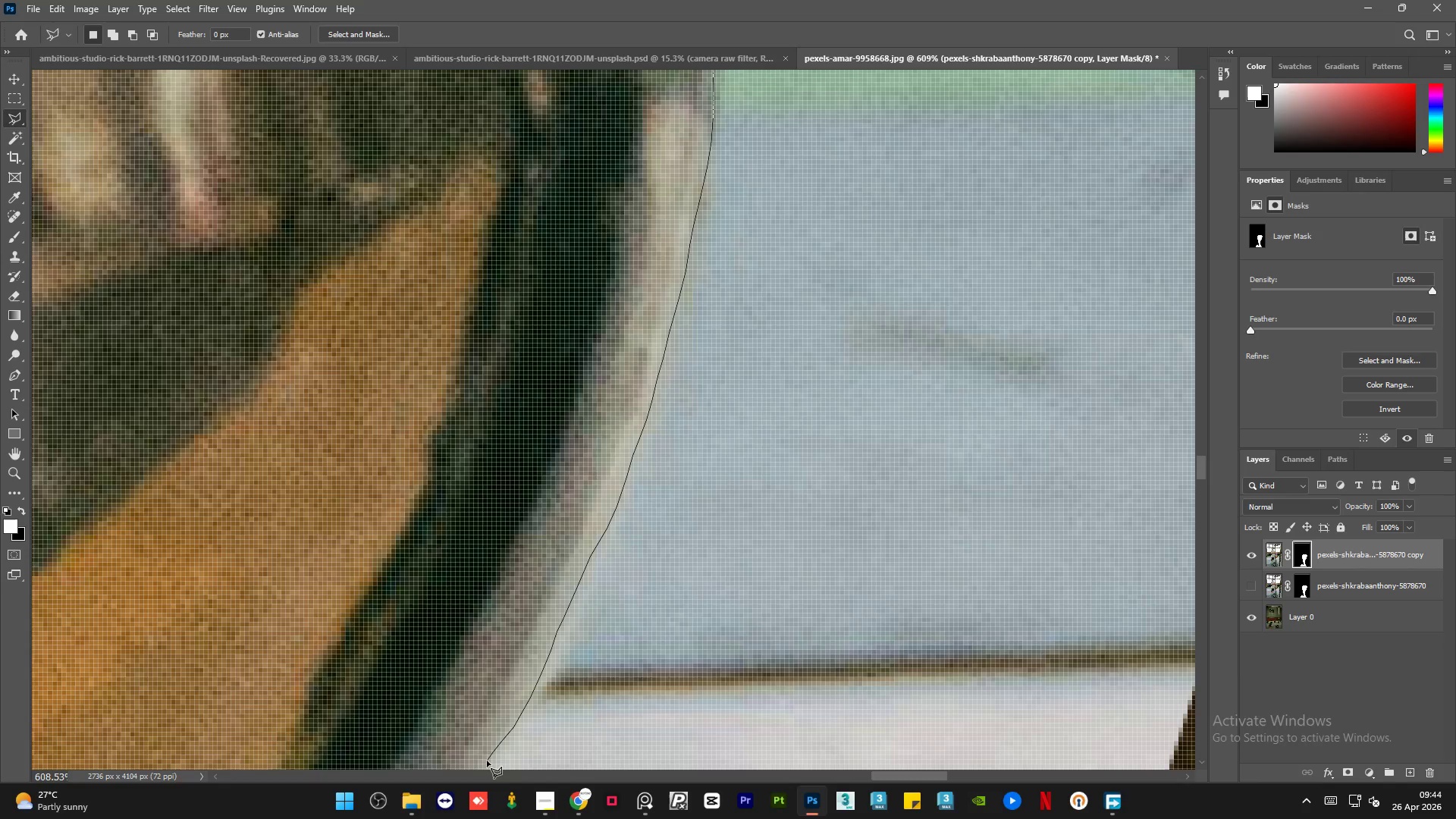 
left_click([486, 762])
 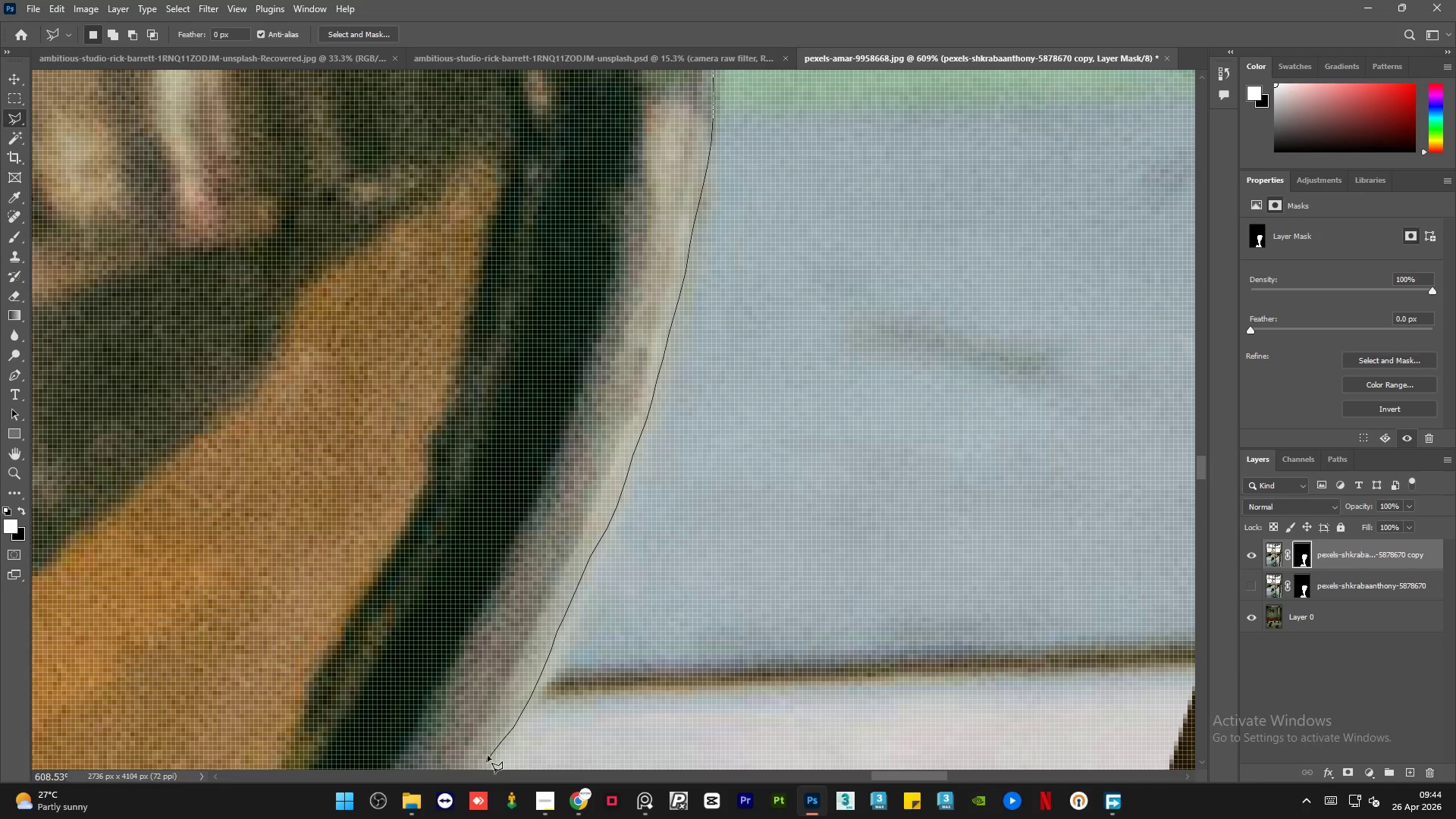 
hold_key(key=AltLeft, duration=1.08)
scroll: coordinate [709, 459], scroll_direction: down, amount: 12.0
 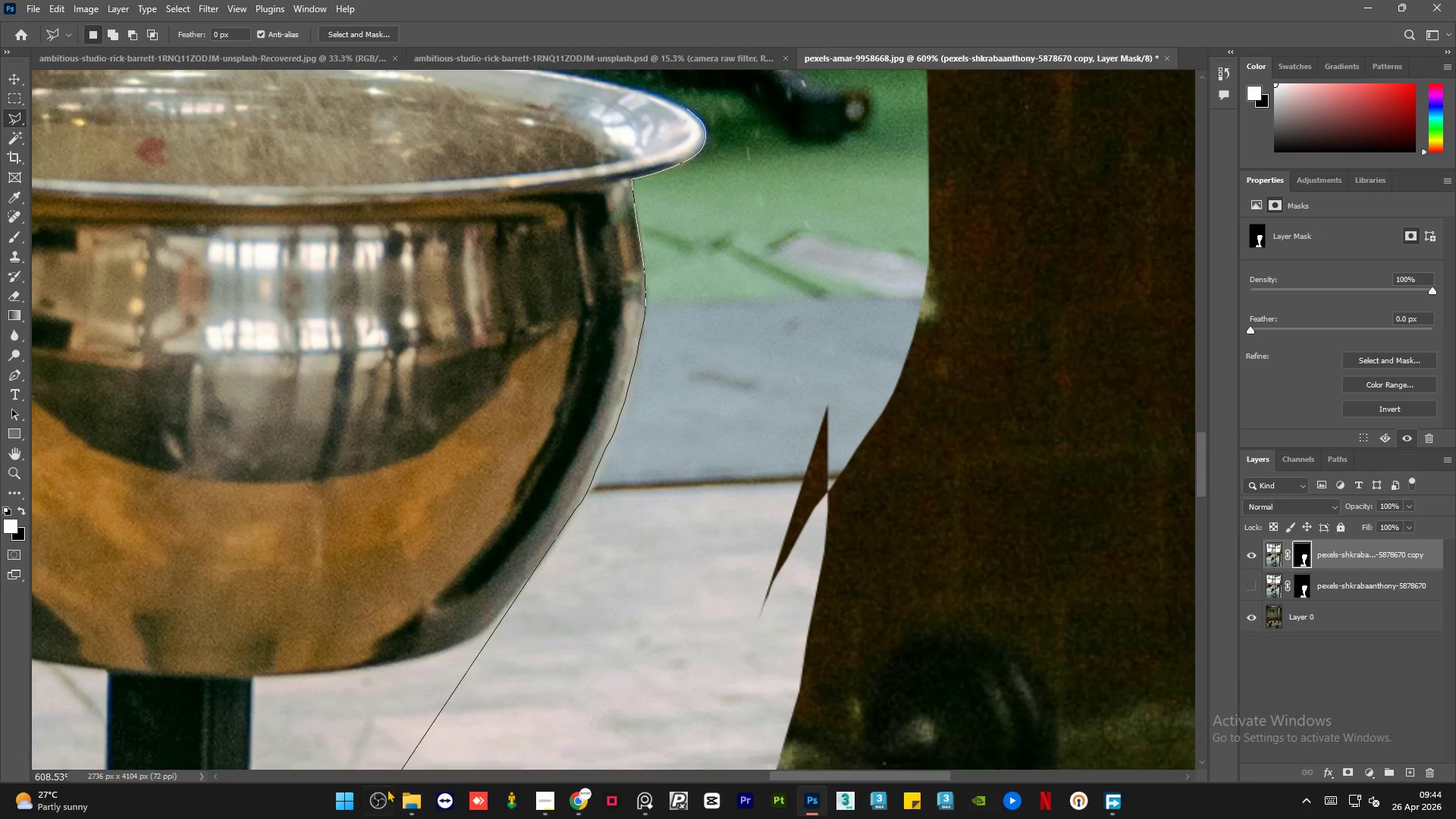 
hold_key(key=AltLeft, duration=1.09)
scroll: coordinate [408, 554], scroll_direction: up, amount: 9.0
 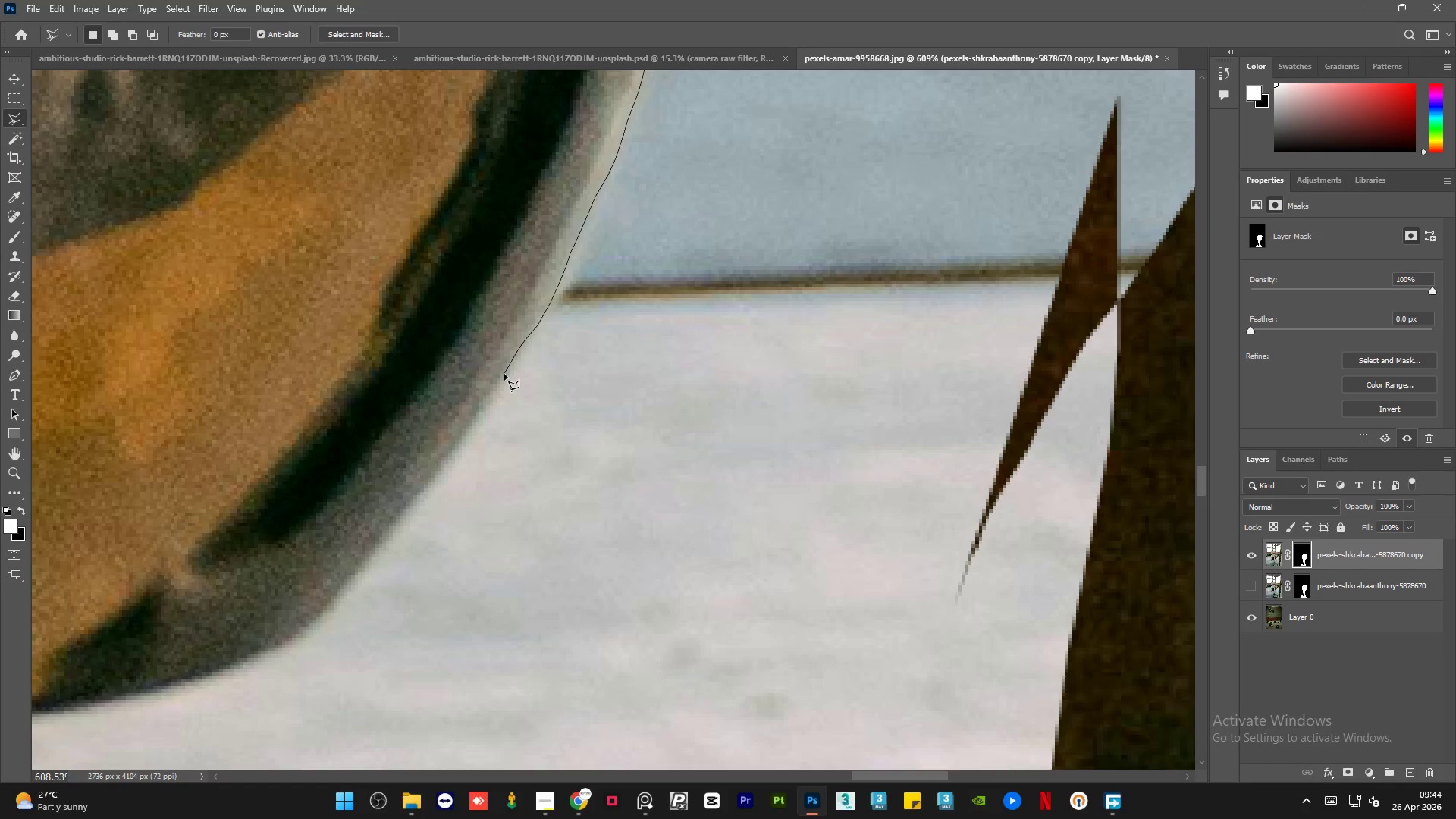 
left_click([504, 374])
 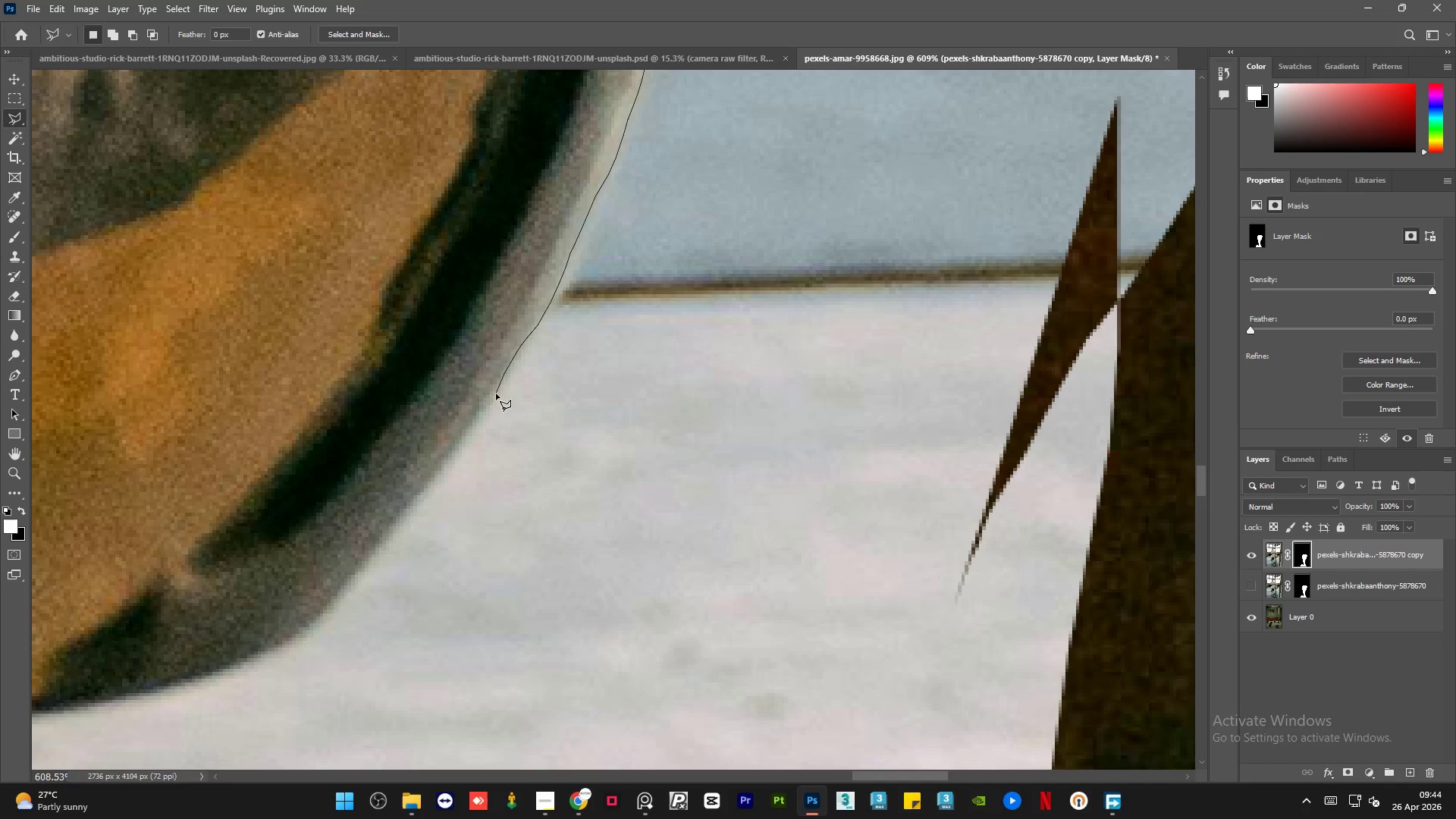 
left_click([494, 394])
 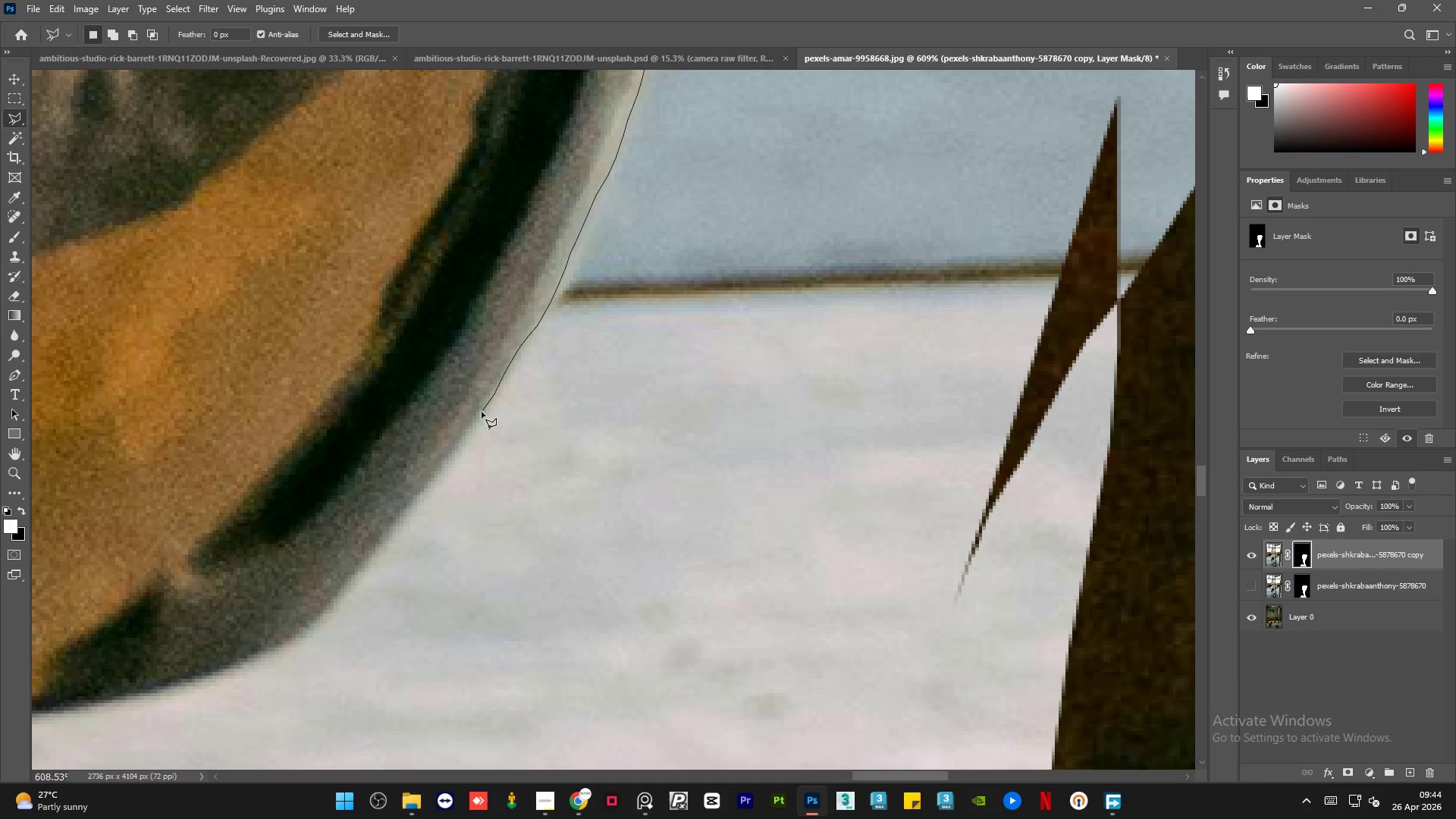 
left_click([480, 415])
 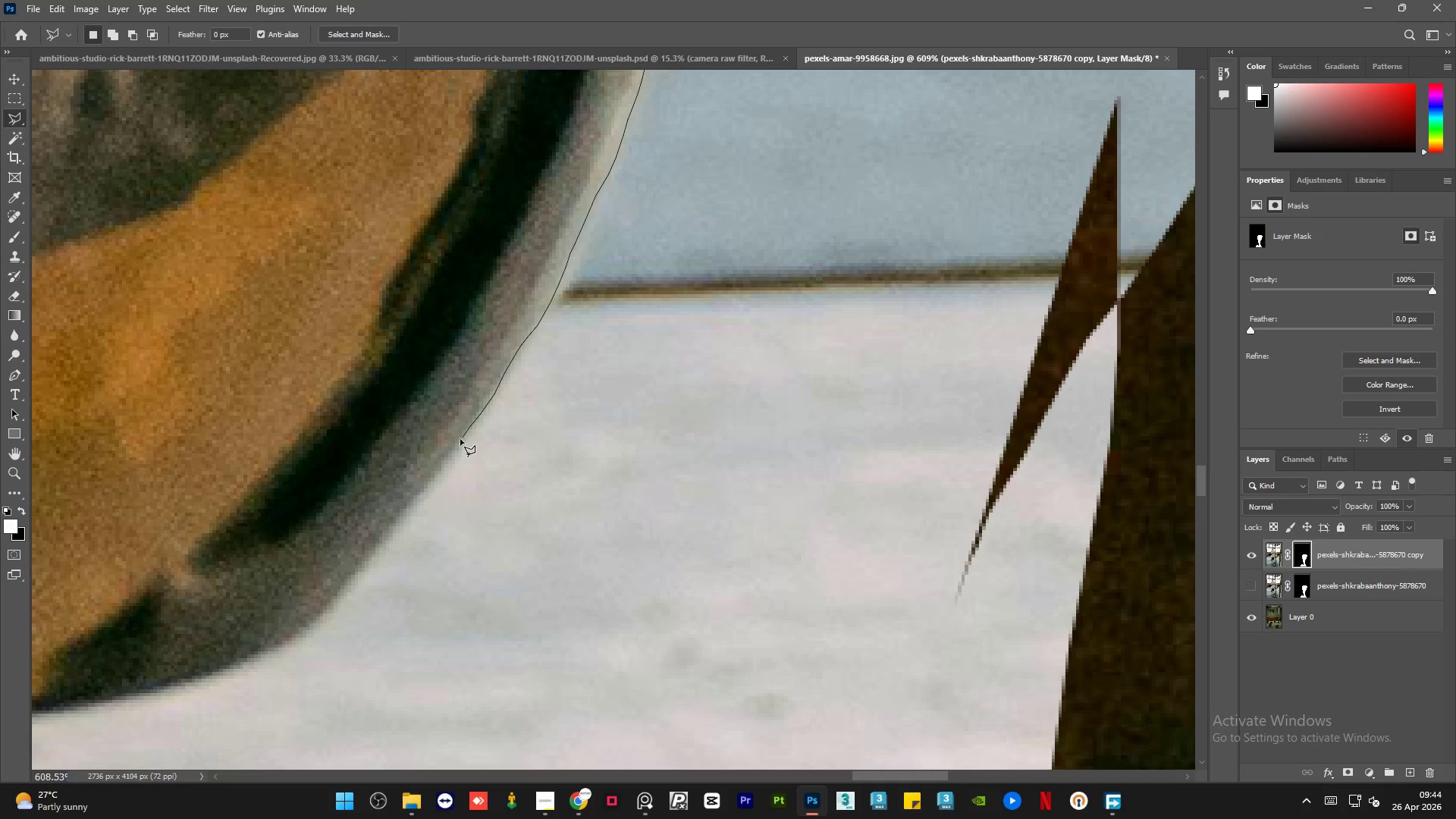 
left_click([459, 442])
 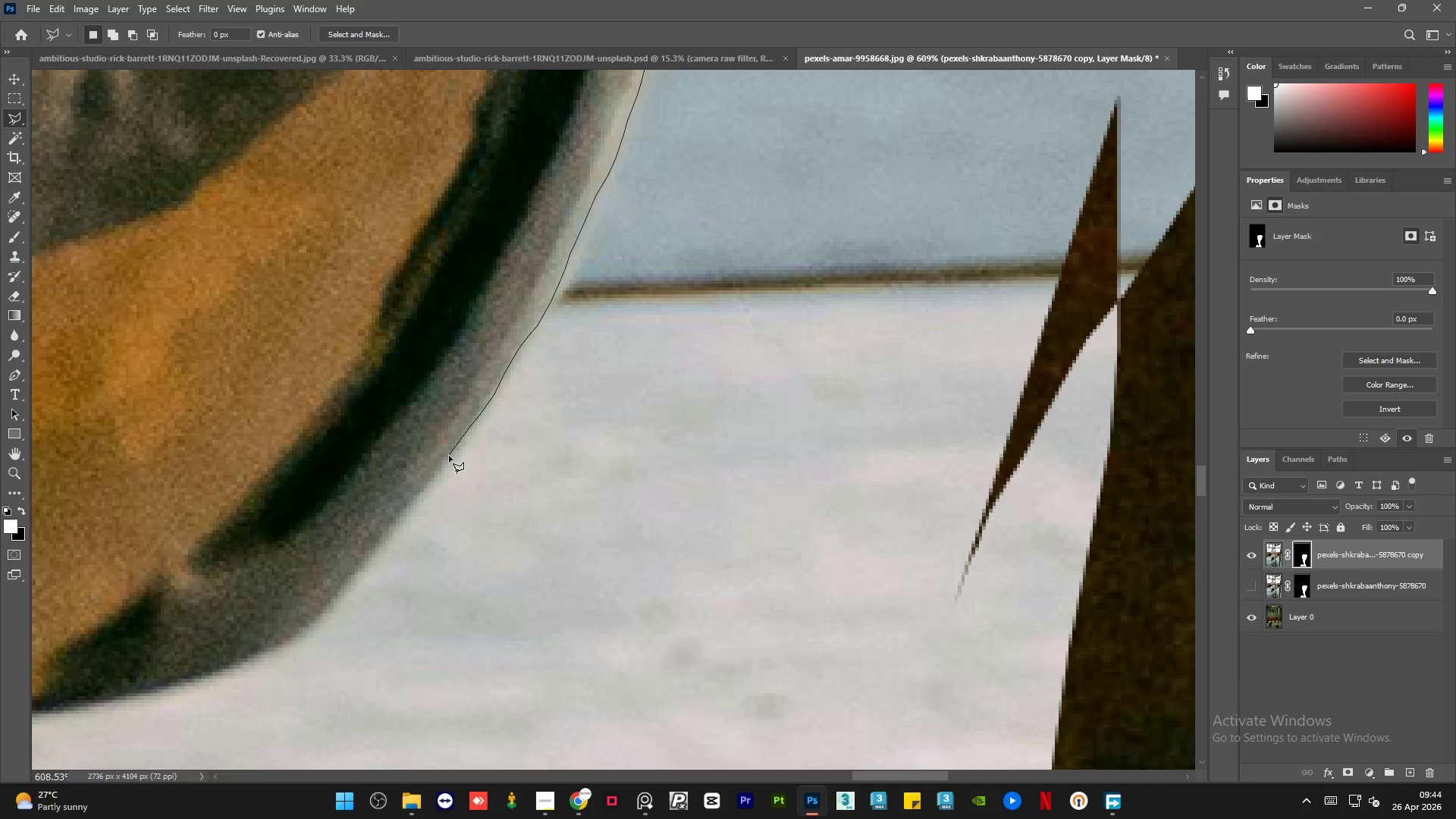 
left_click([449, 456])
 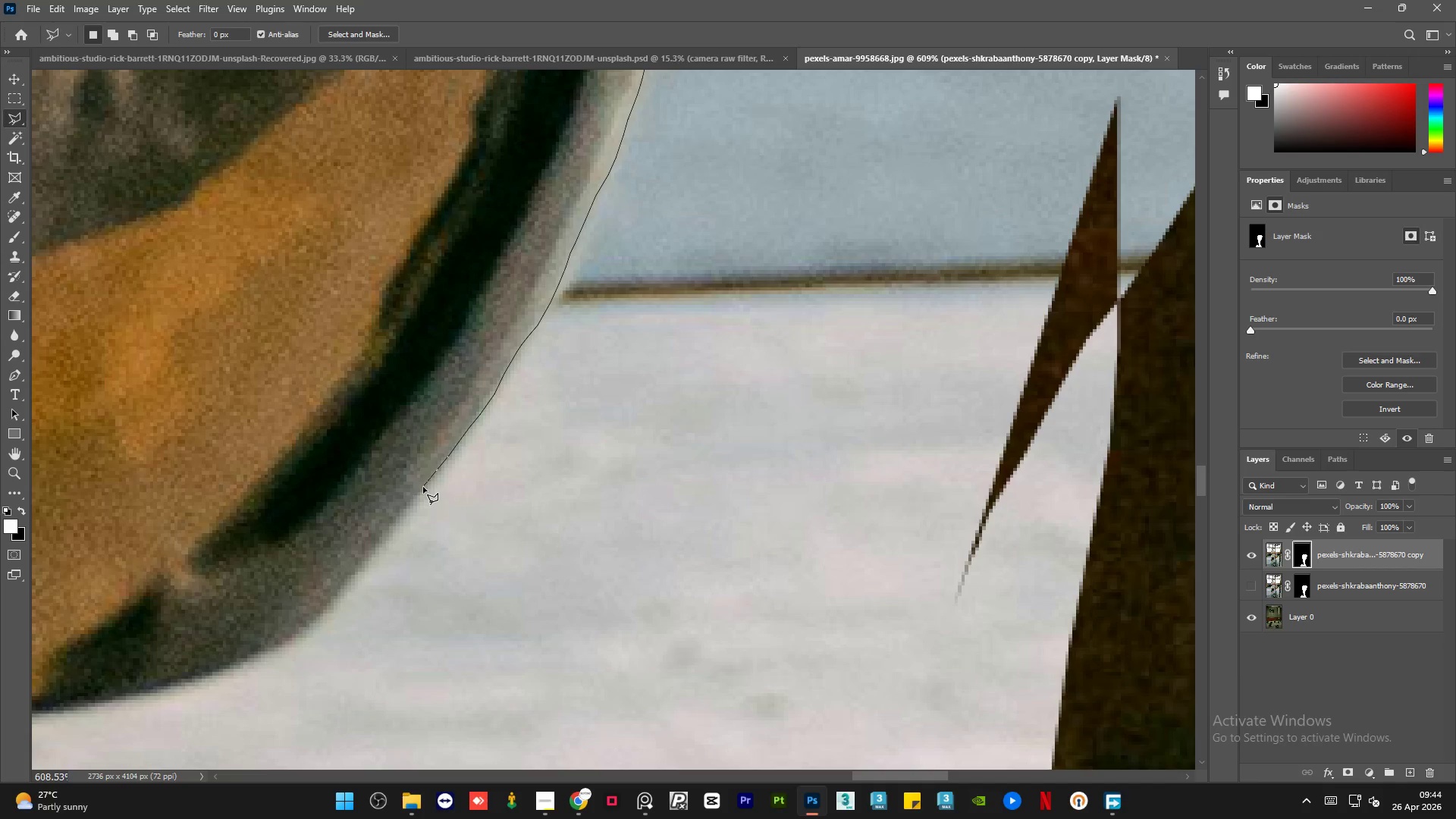 
left_click([423, 487])
 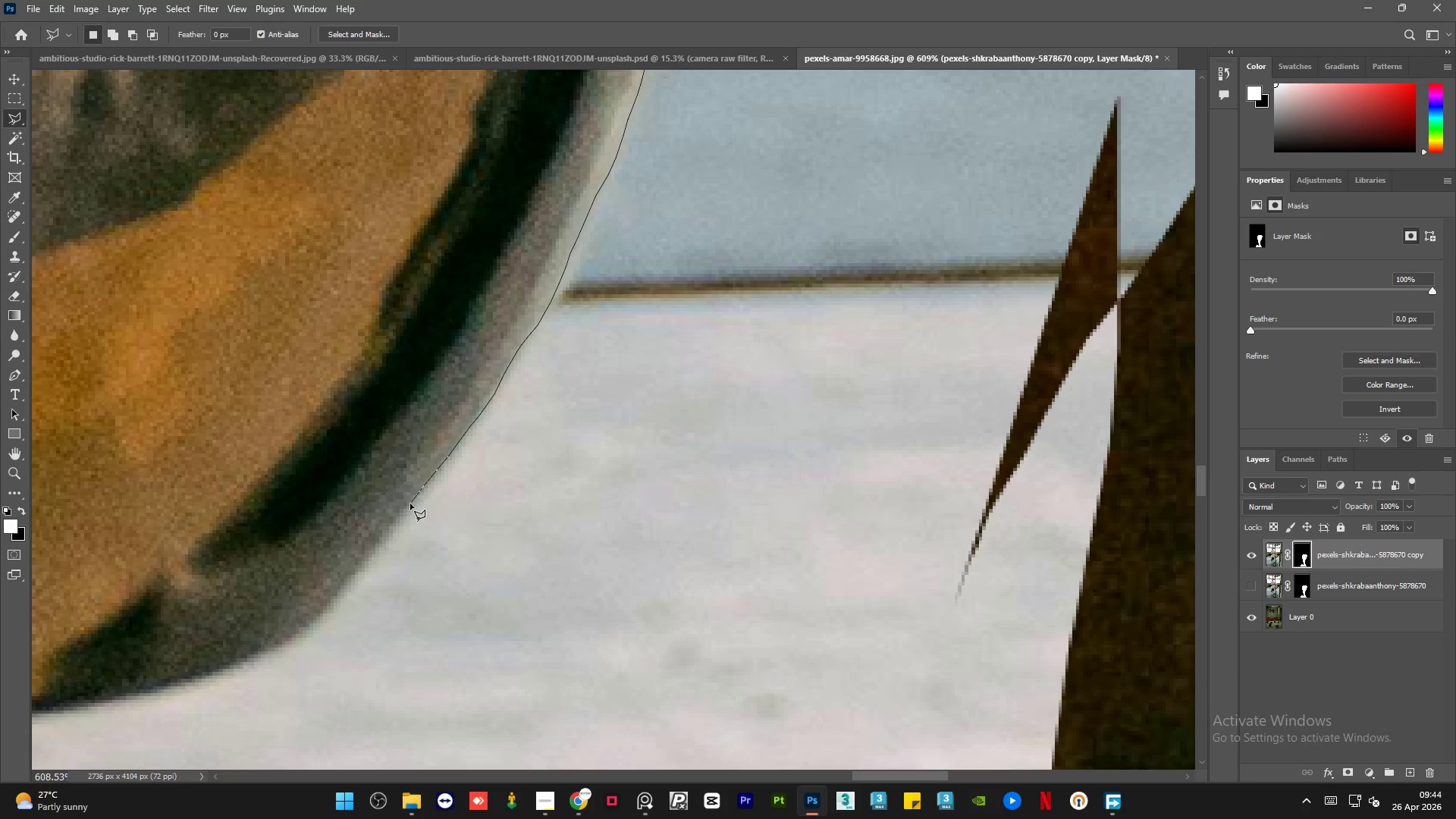 
left_click([410, 504])
 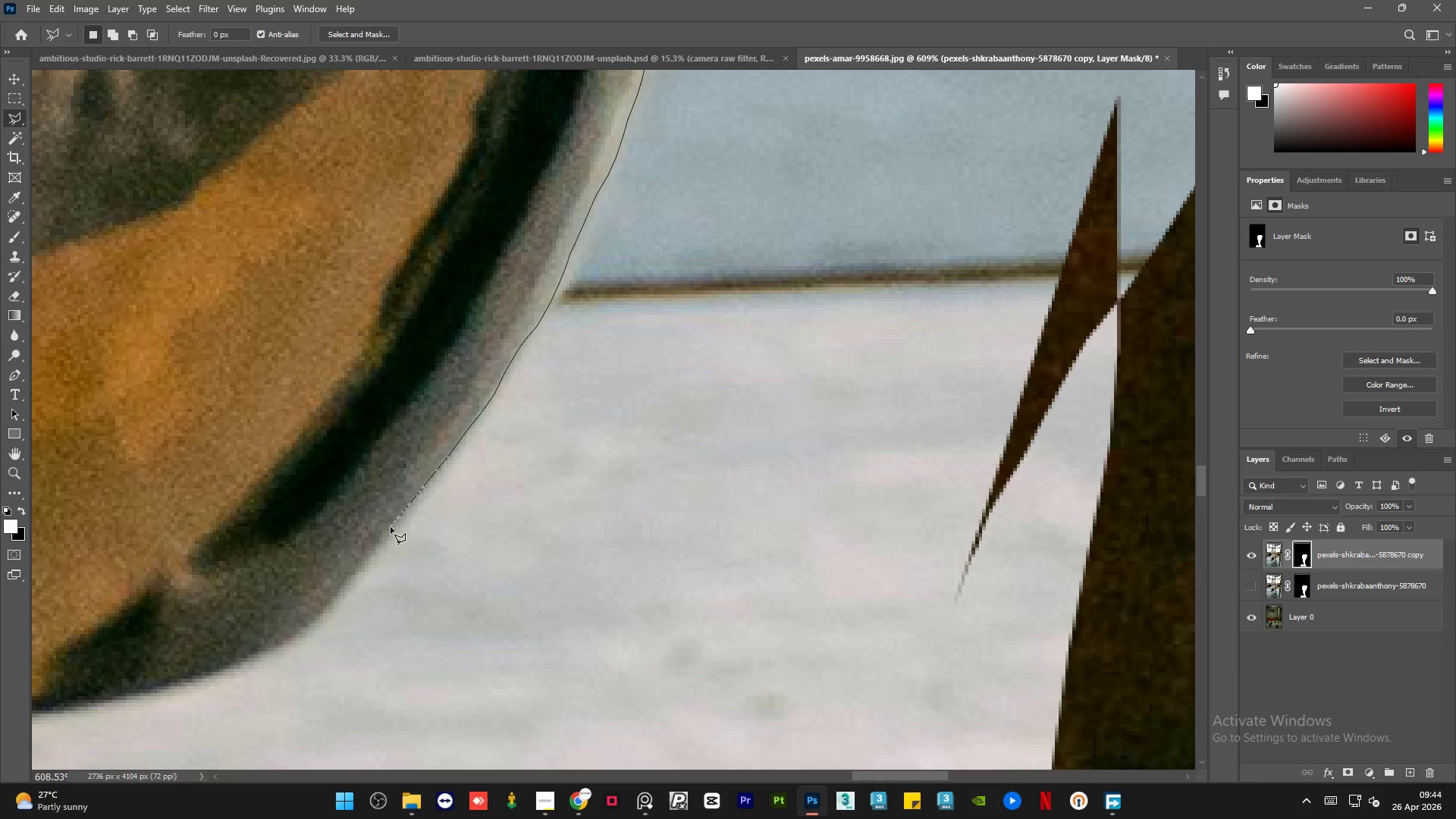 
left_click([390, 527])
 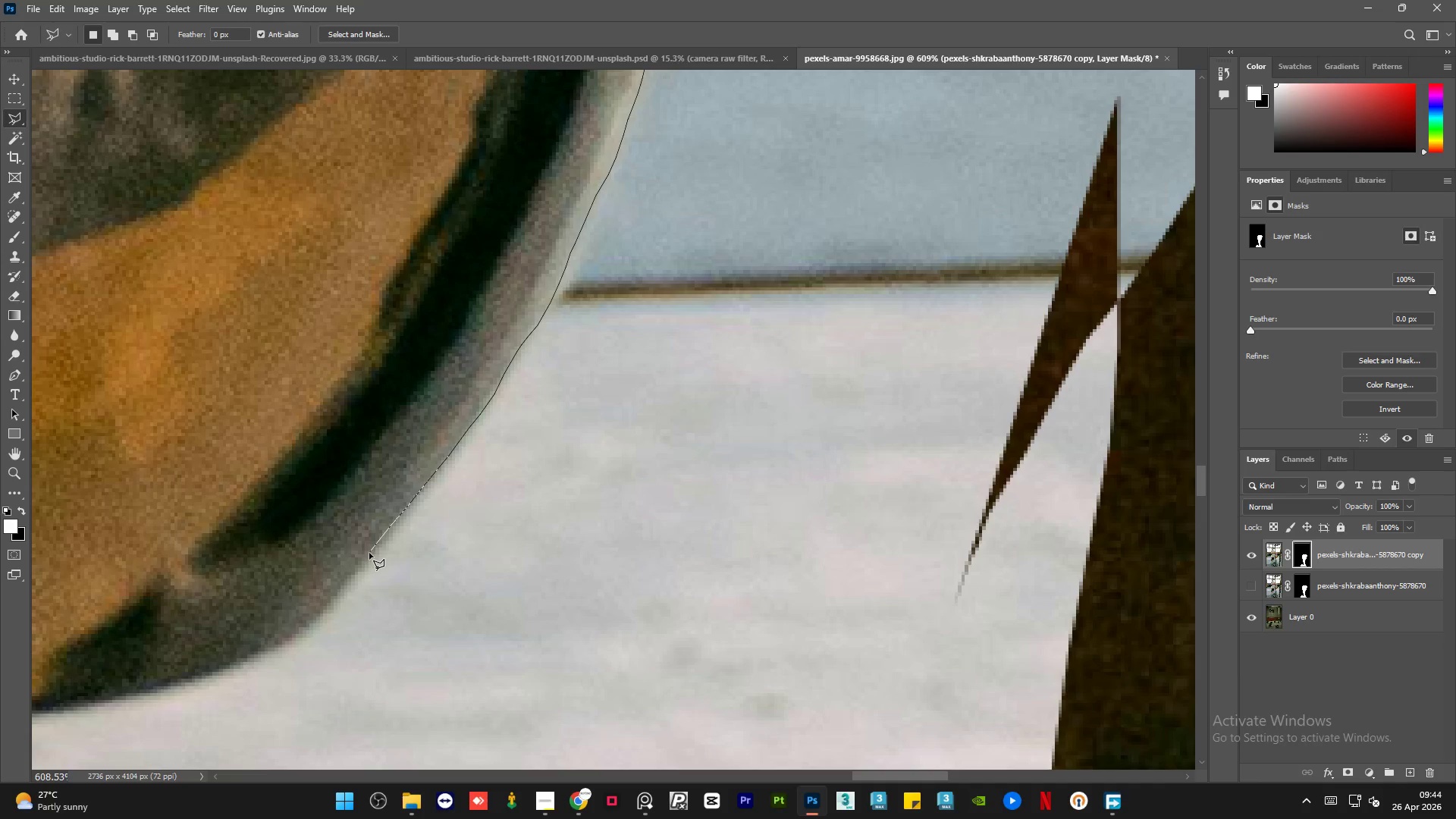 
left_click([369, 554])
 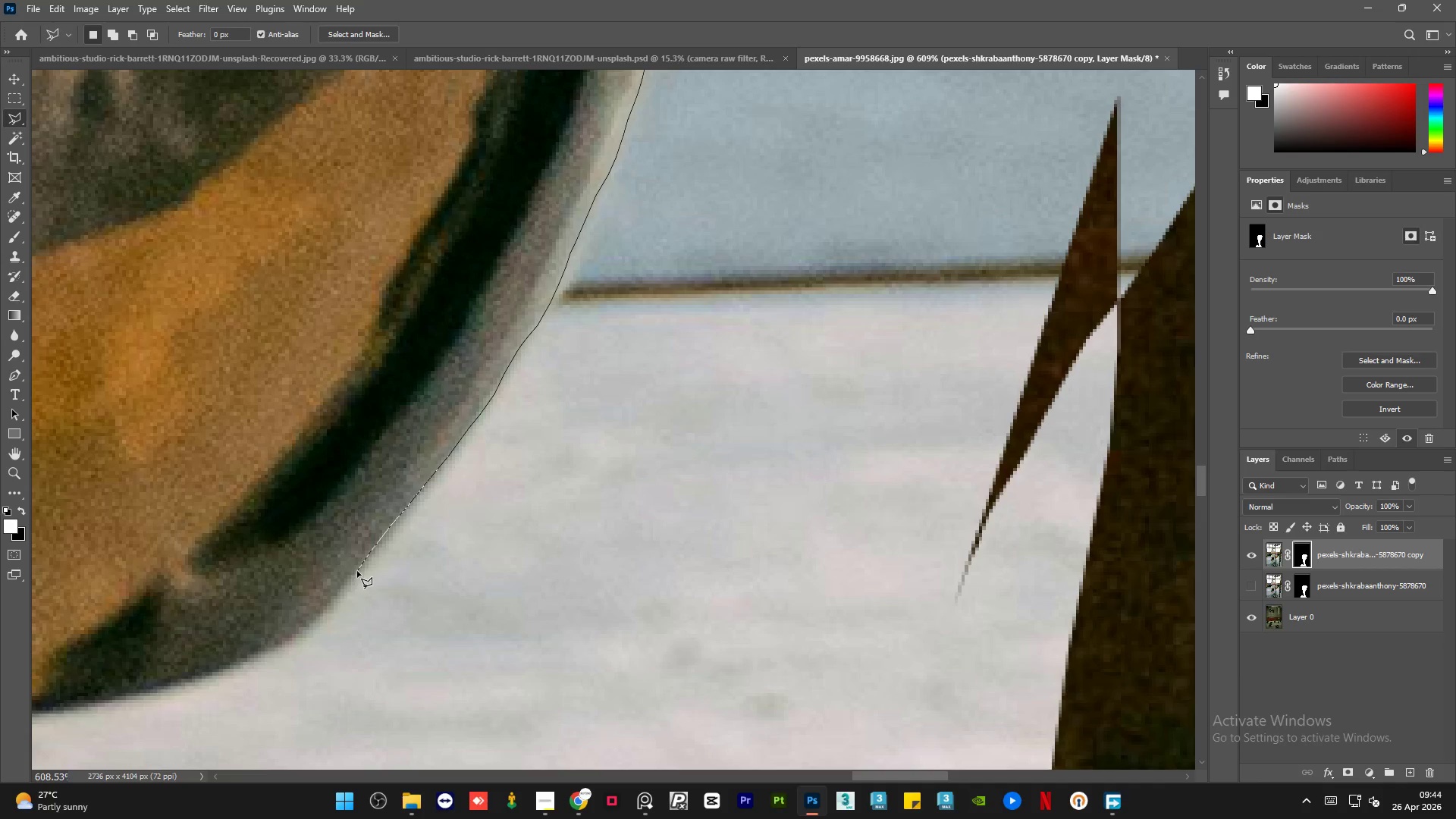 
left_click([357, 571])
 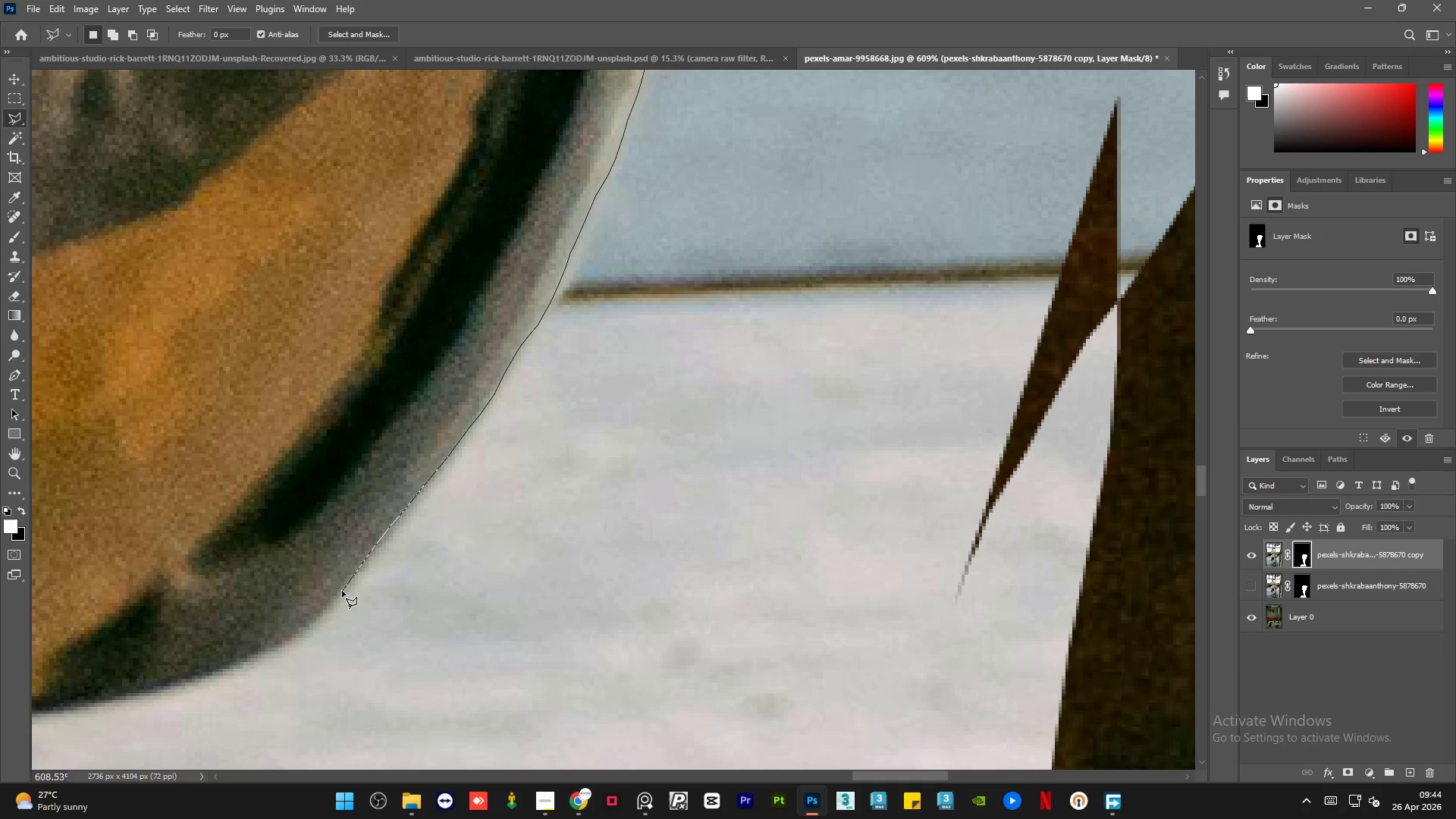 
left_click([342, 592])
 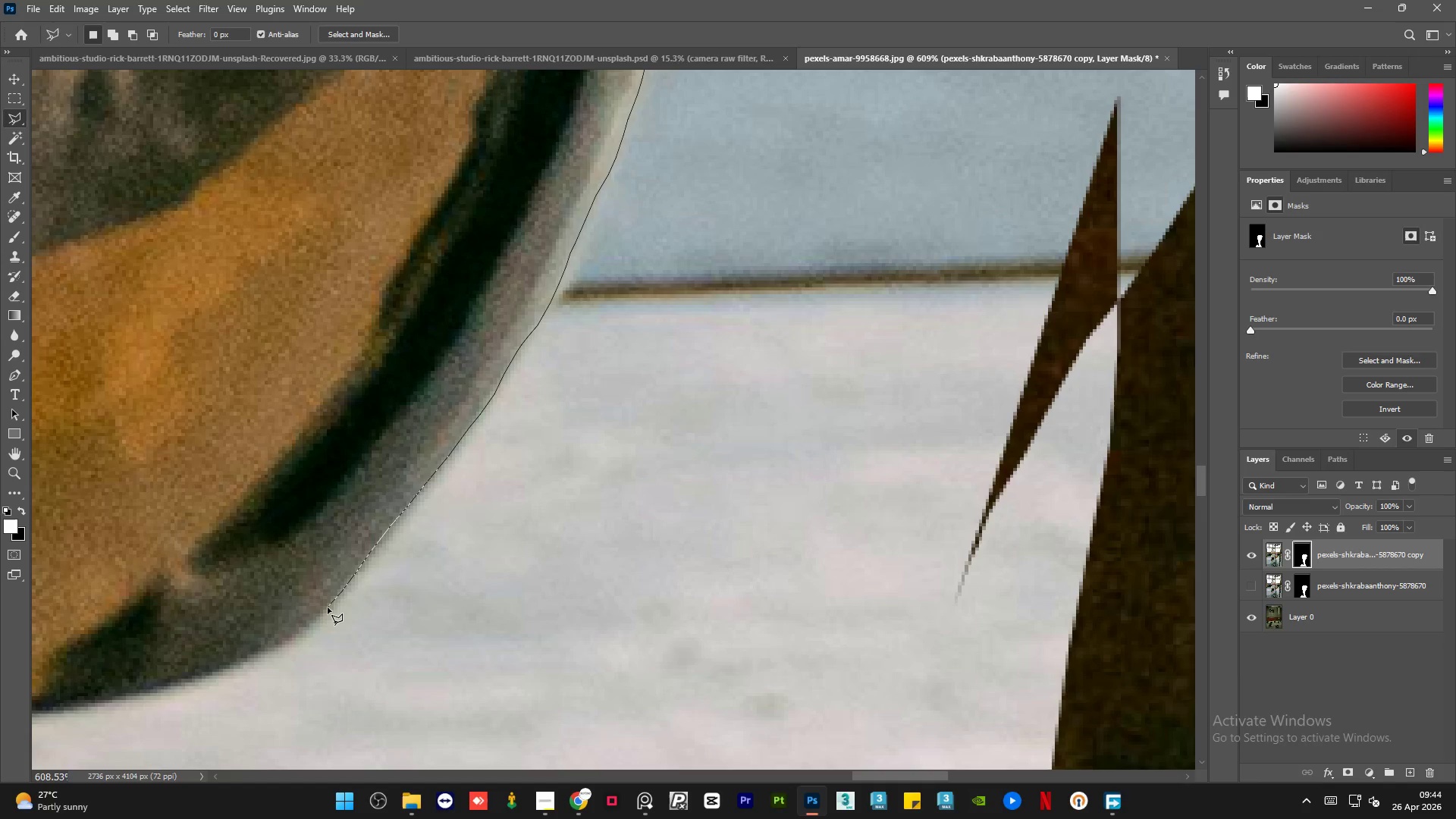 
left_click([328, 608])
 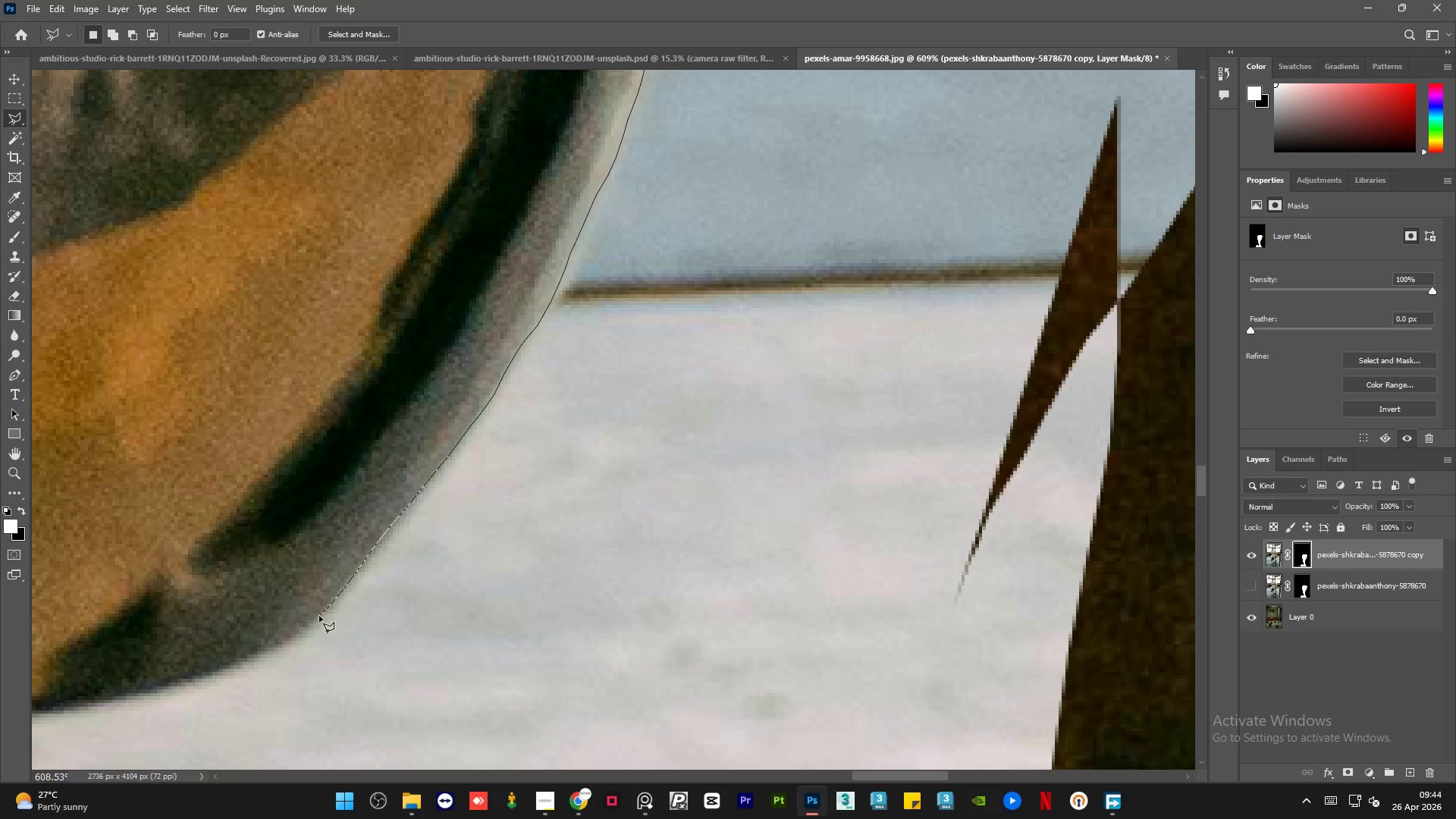 
left_click([322, 613])
 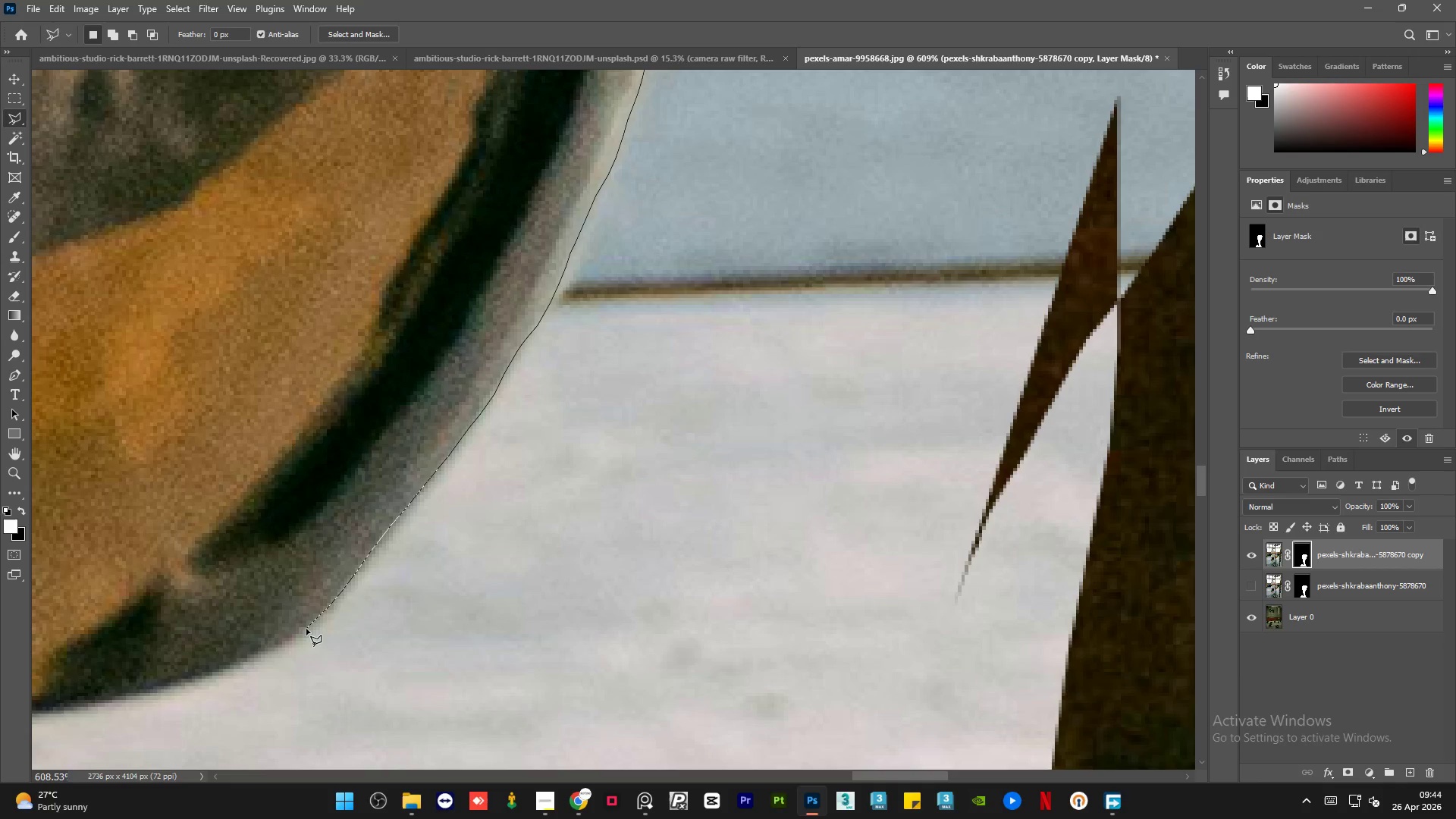 
left_click([309, 627])
 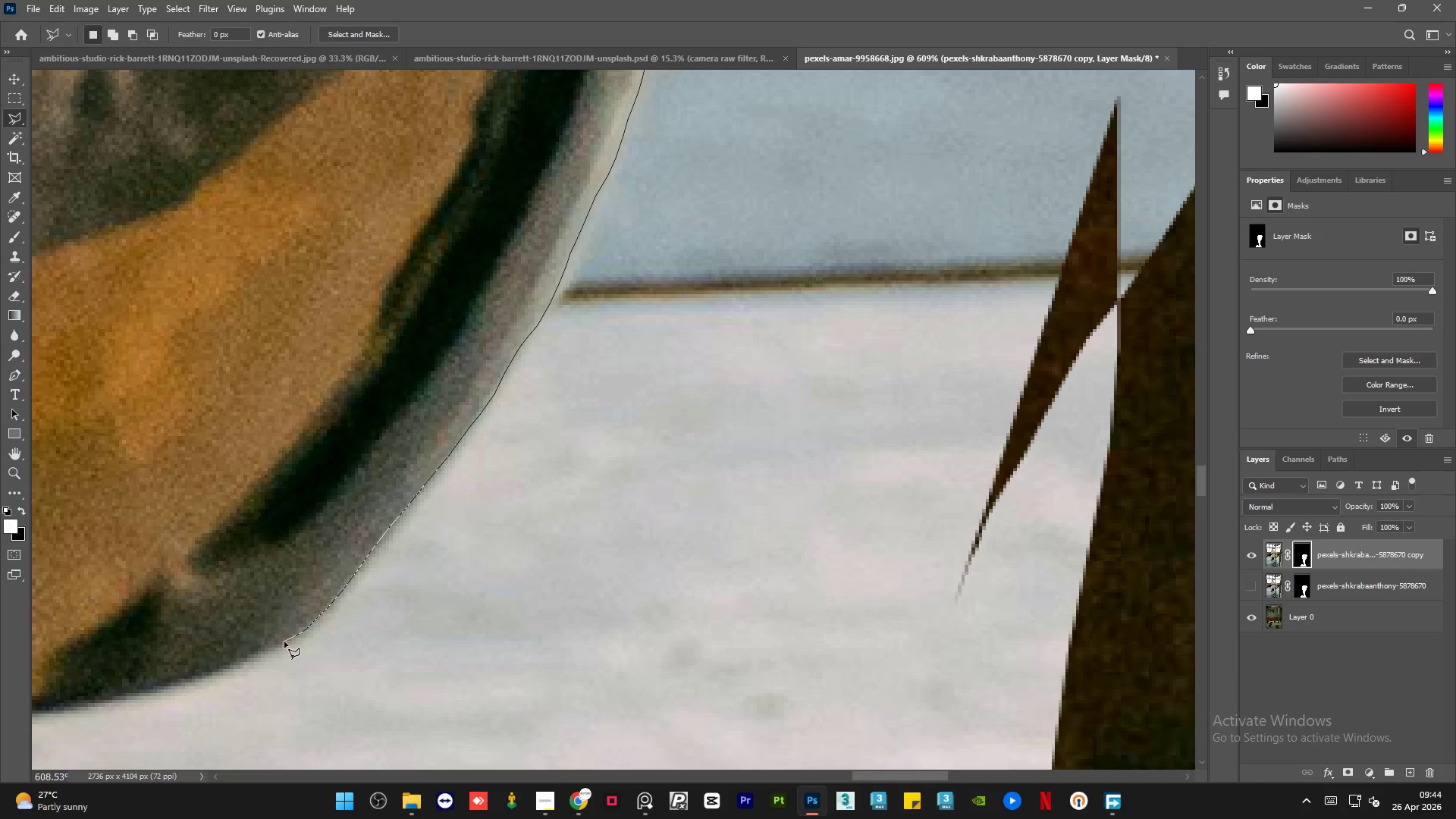 
left_click([281, 645])
 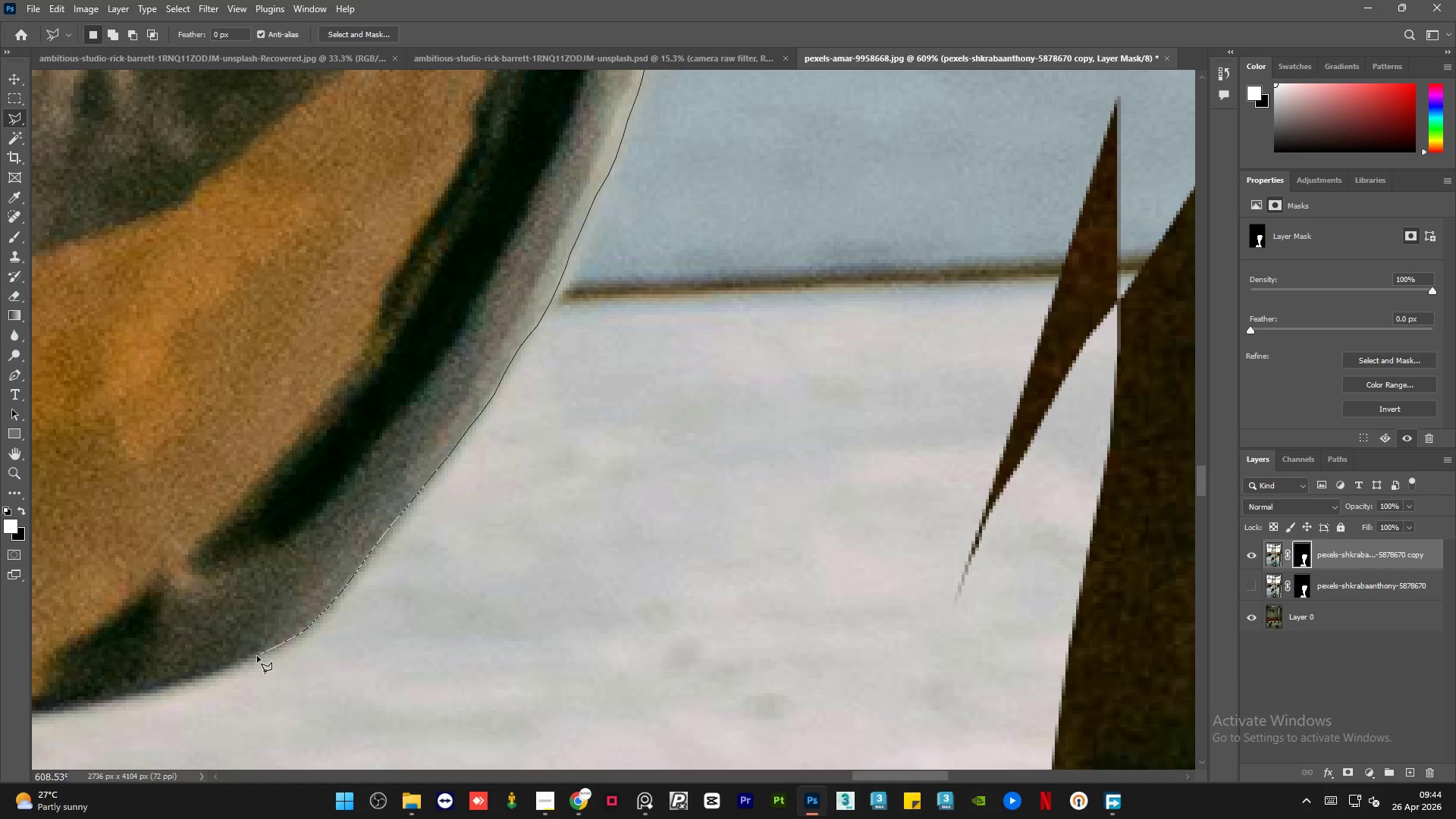 
left_click([257, 656])
 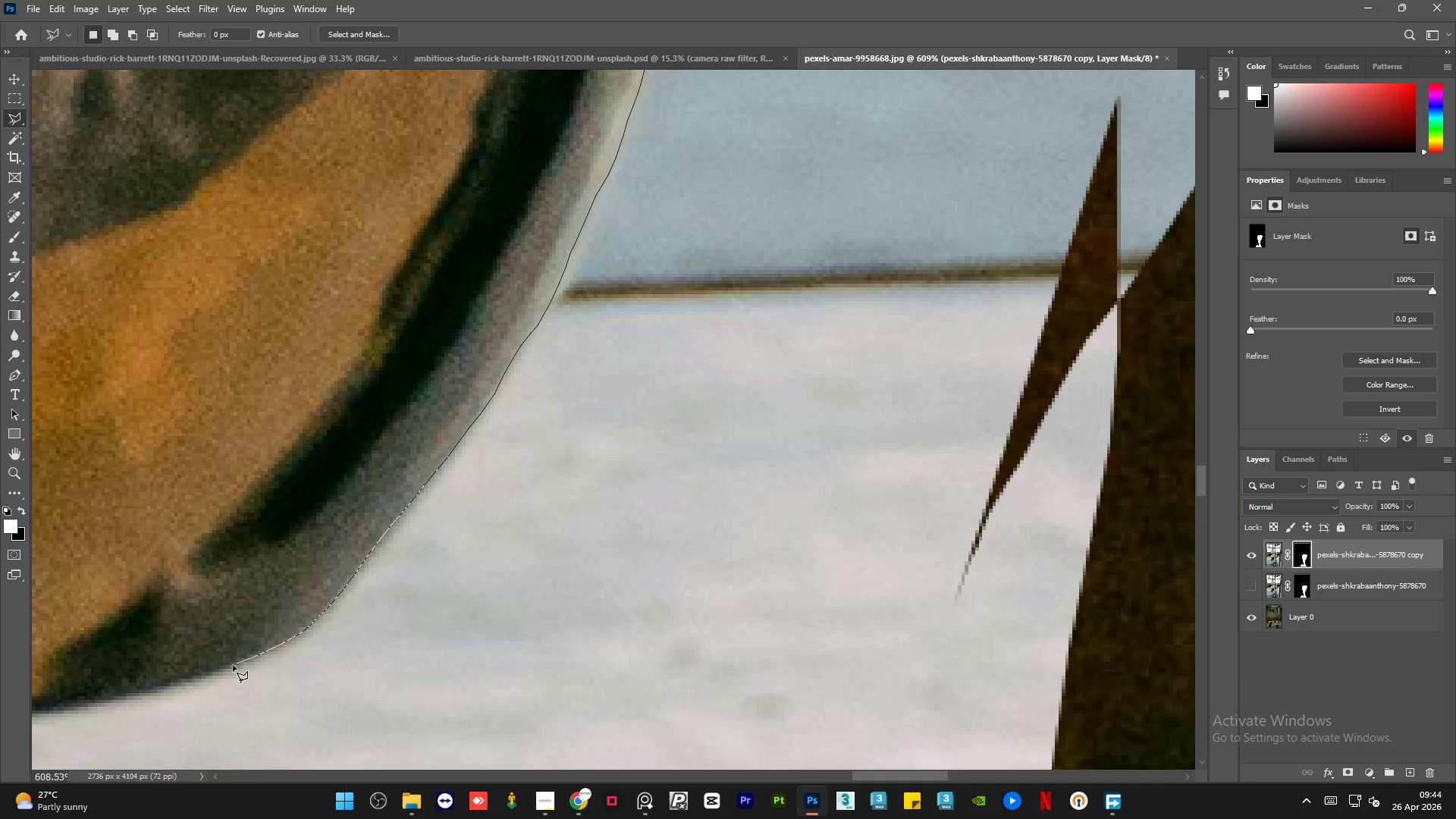 
left_click([232, 666])
 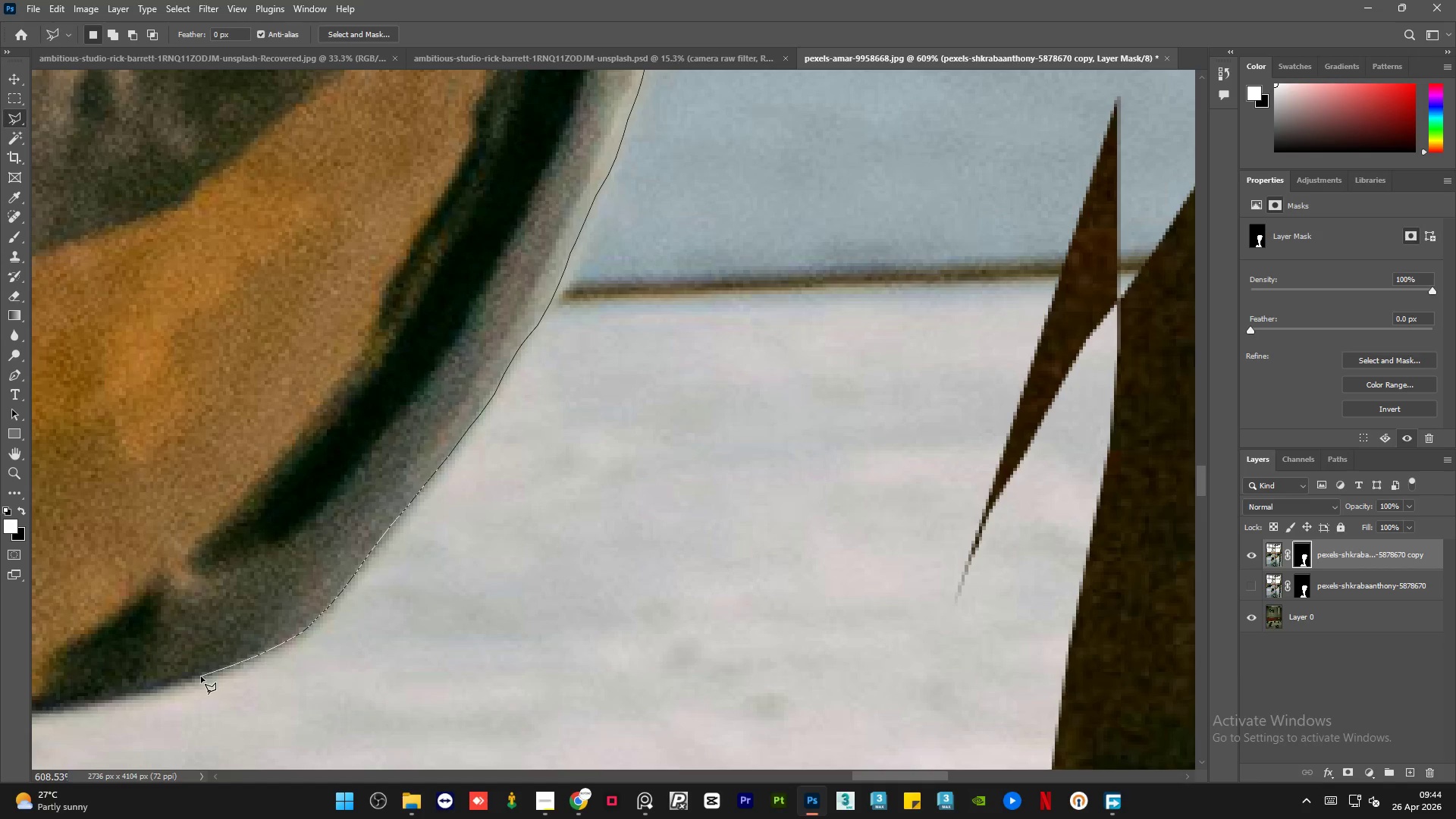 
left_click([201, 676])
 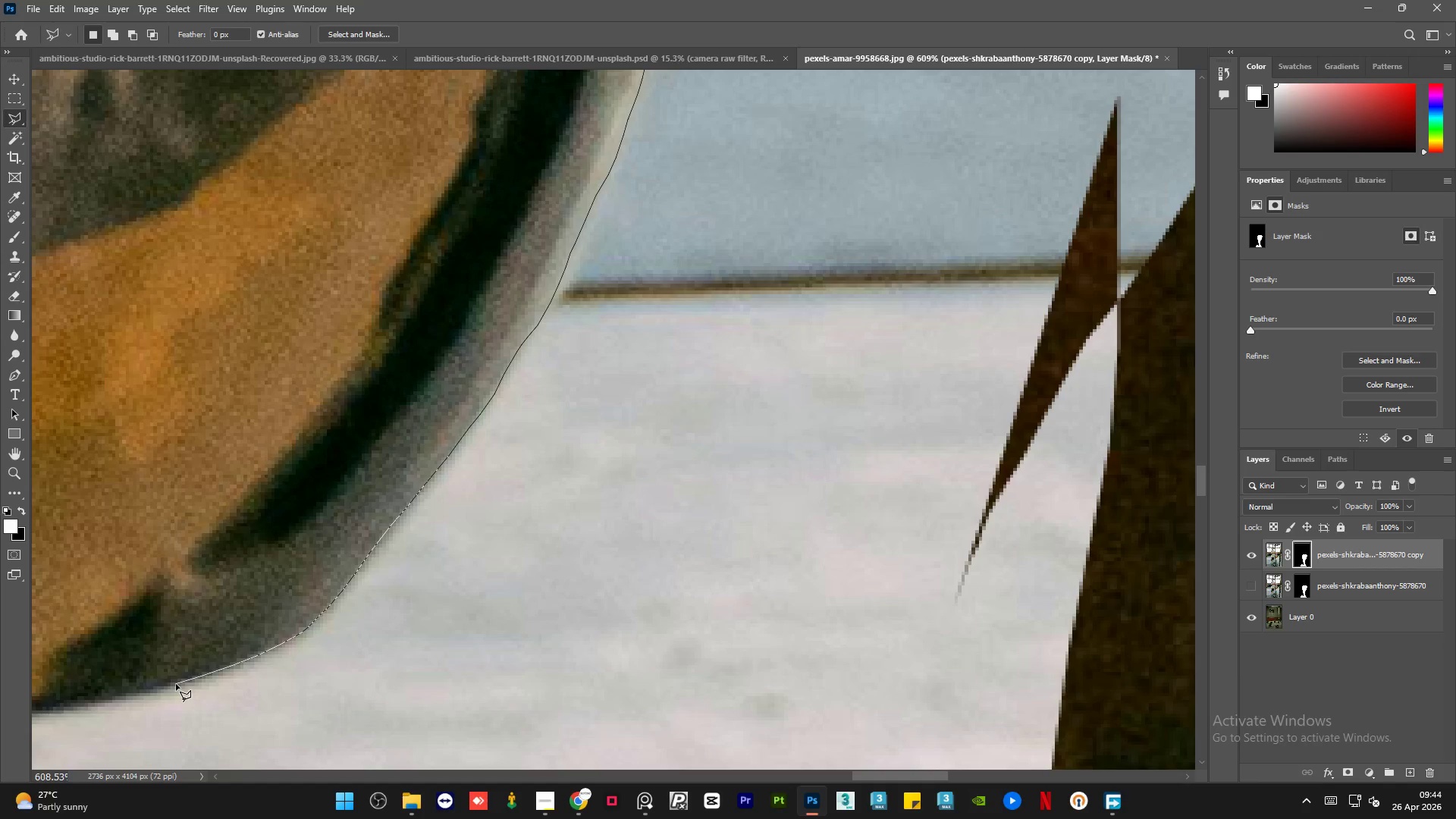 
left_click([179, 683])
 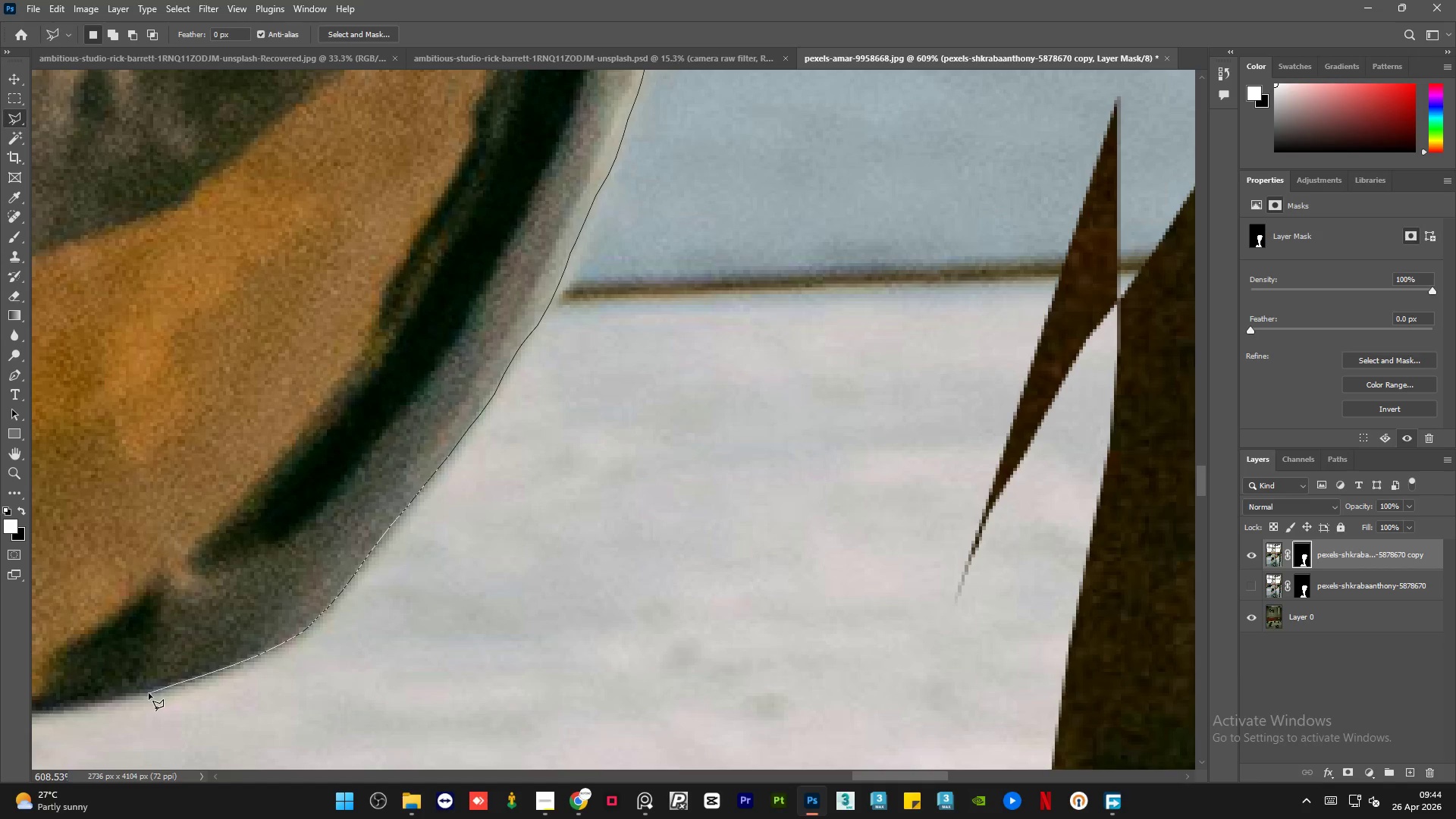 
left_click([149, 693])
 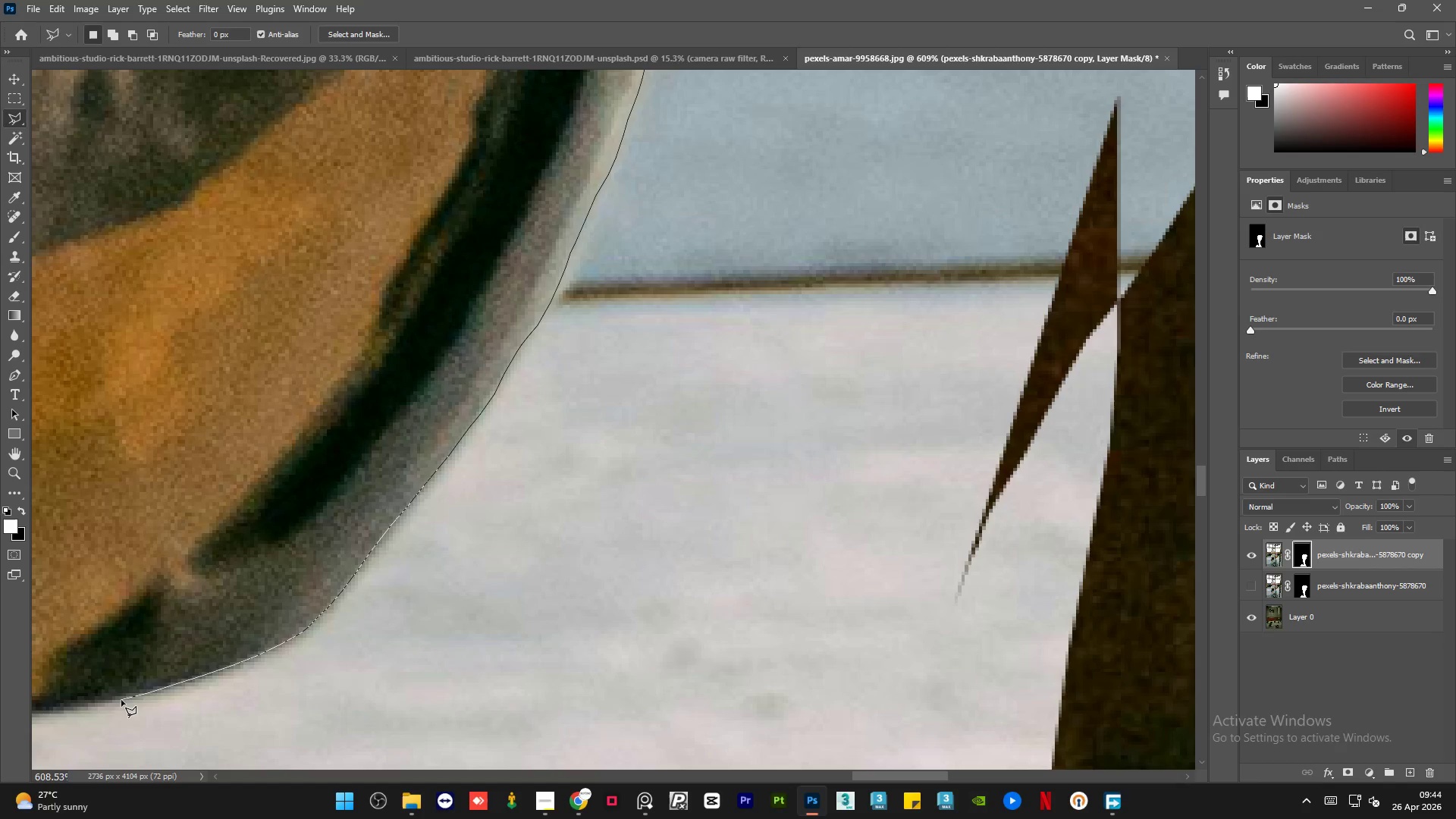 
left_click([121, 700])
 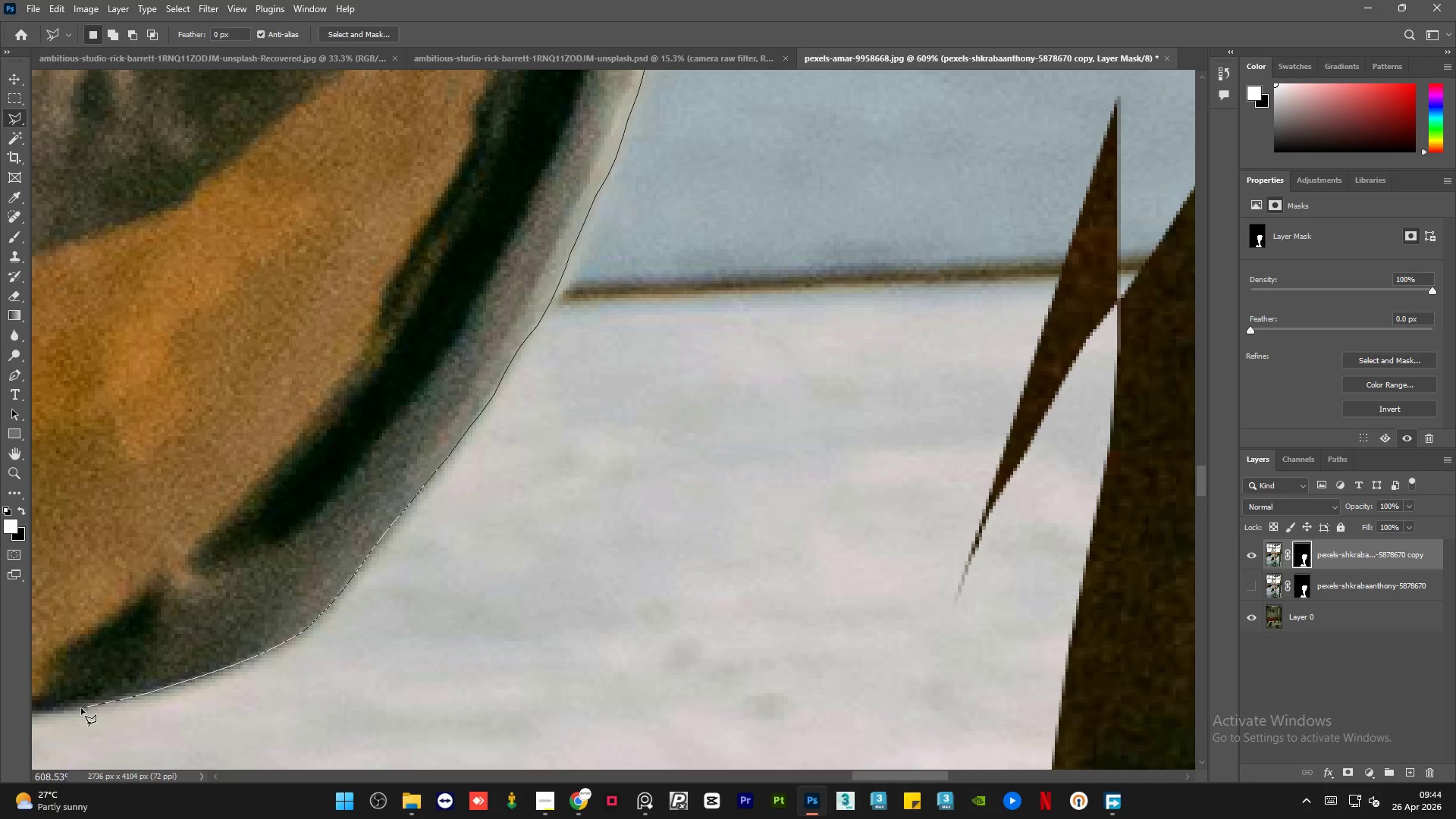 
left_click([81, 708])
 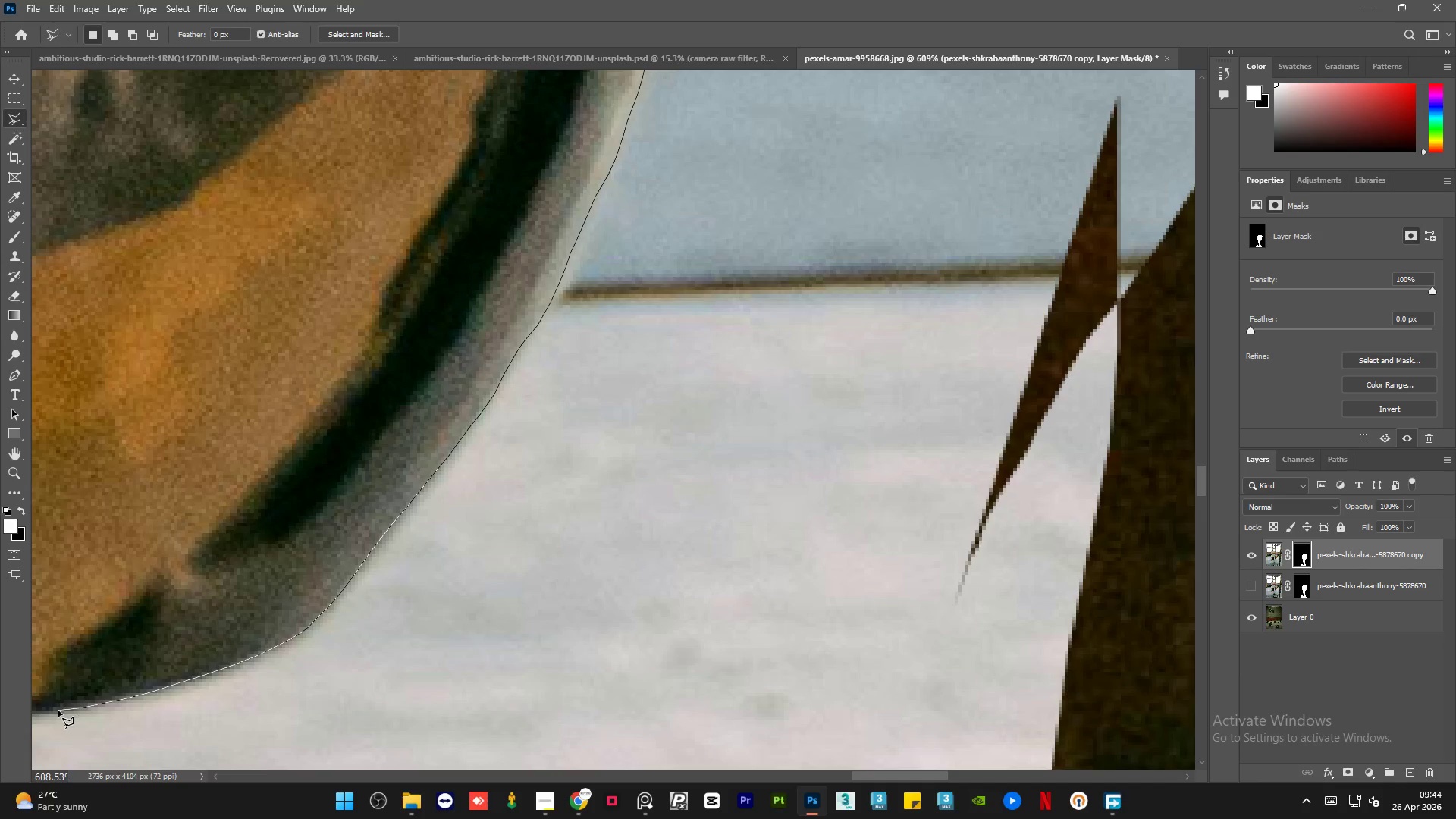 
left_click([58, 711])
 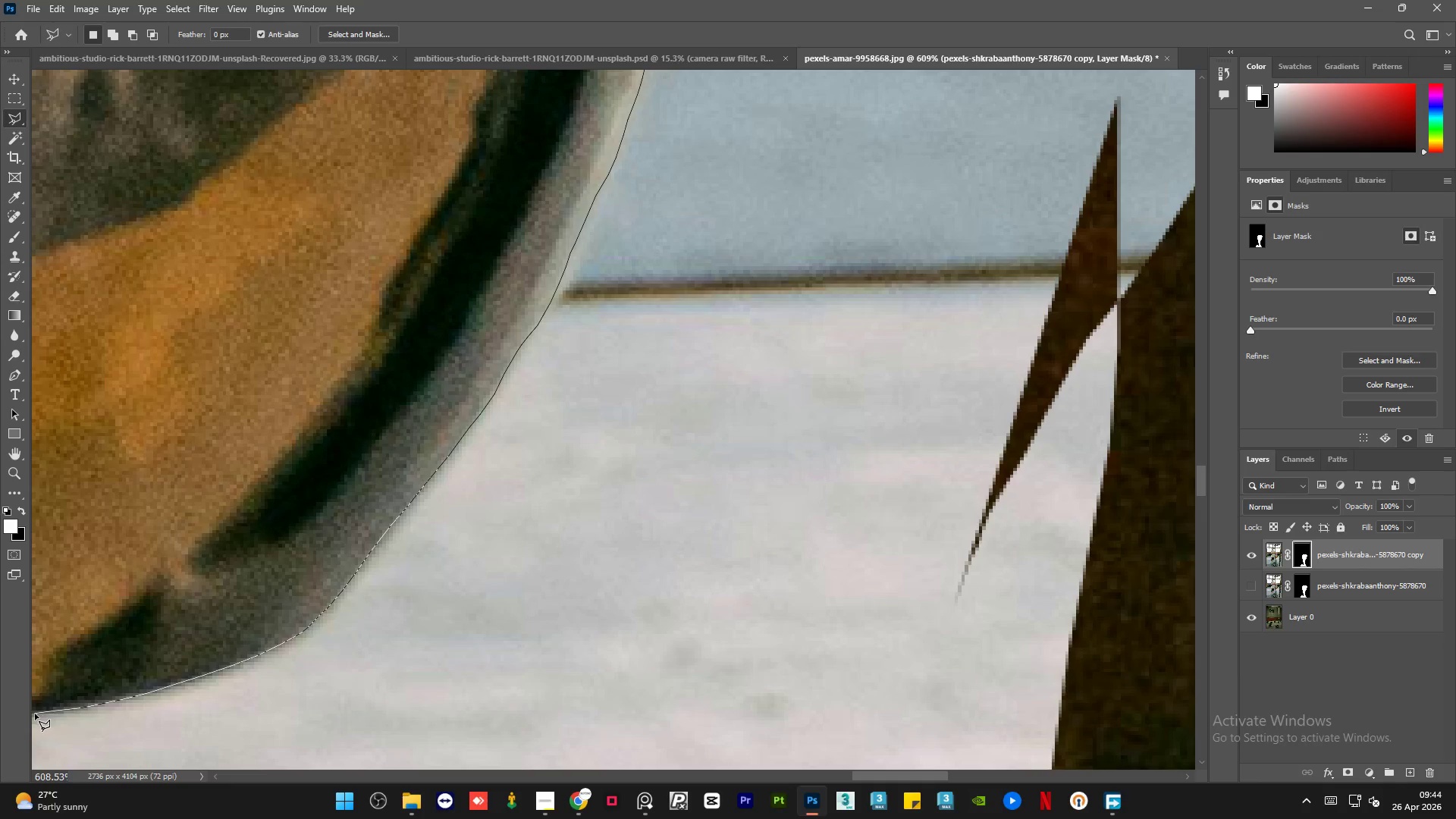 
left_click([35, 714])
 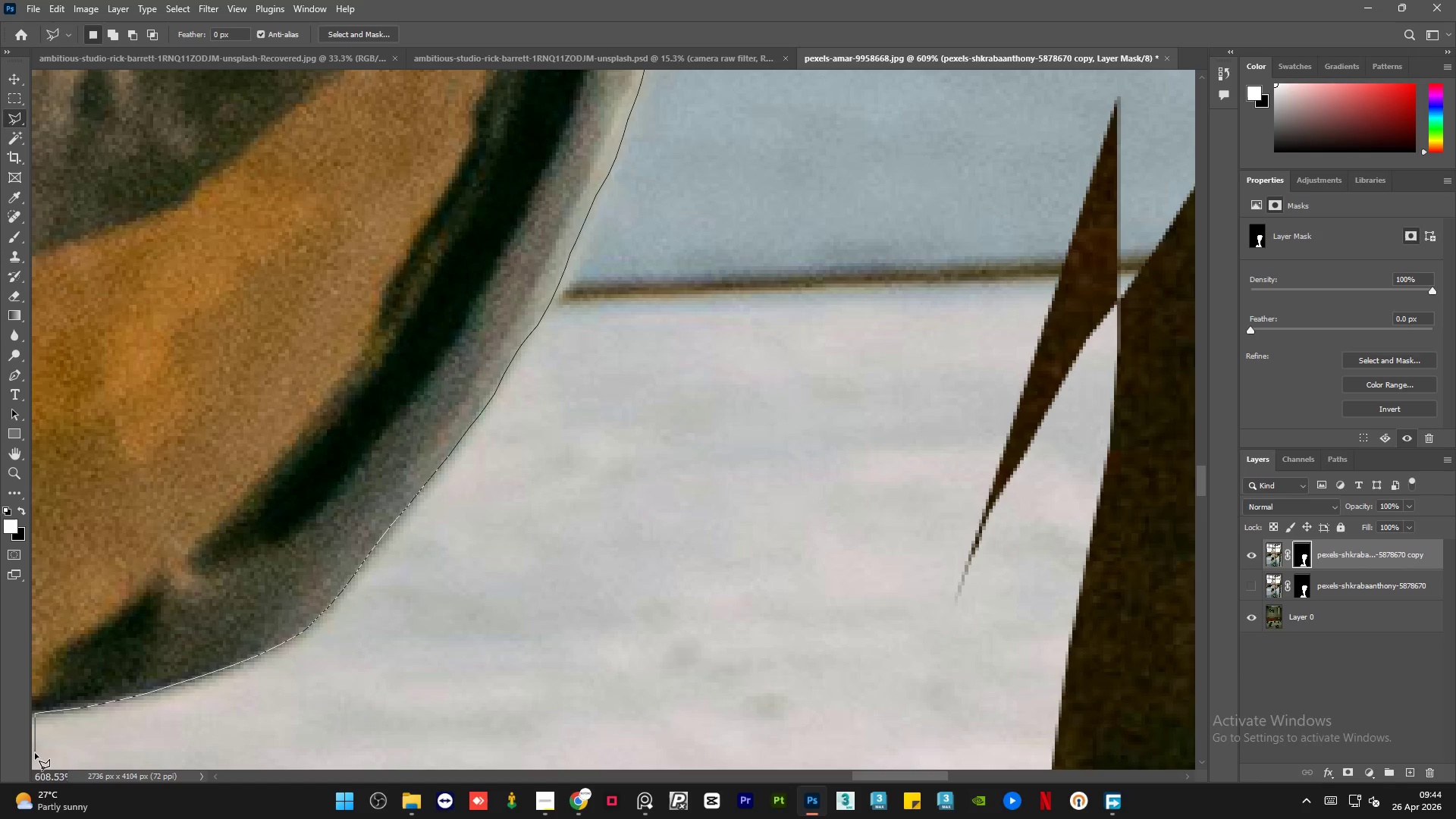 
left_click([35, 753])
 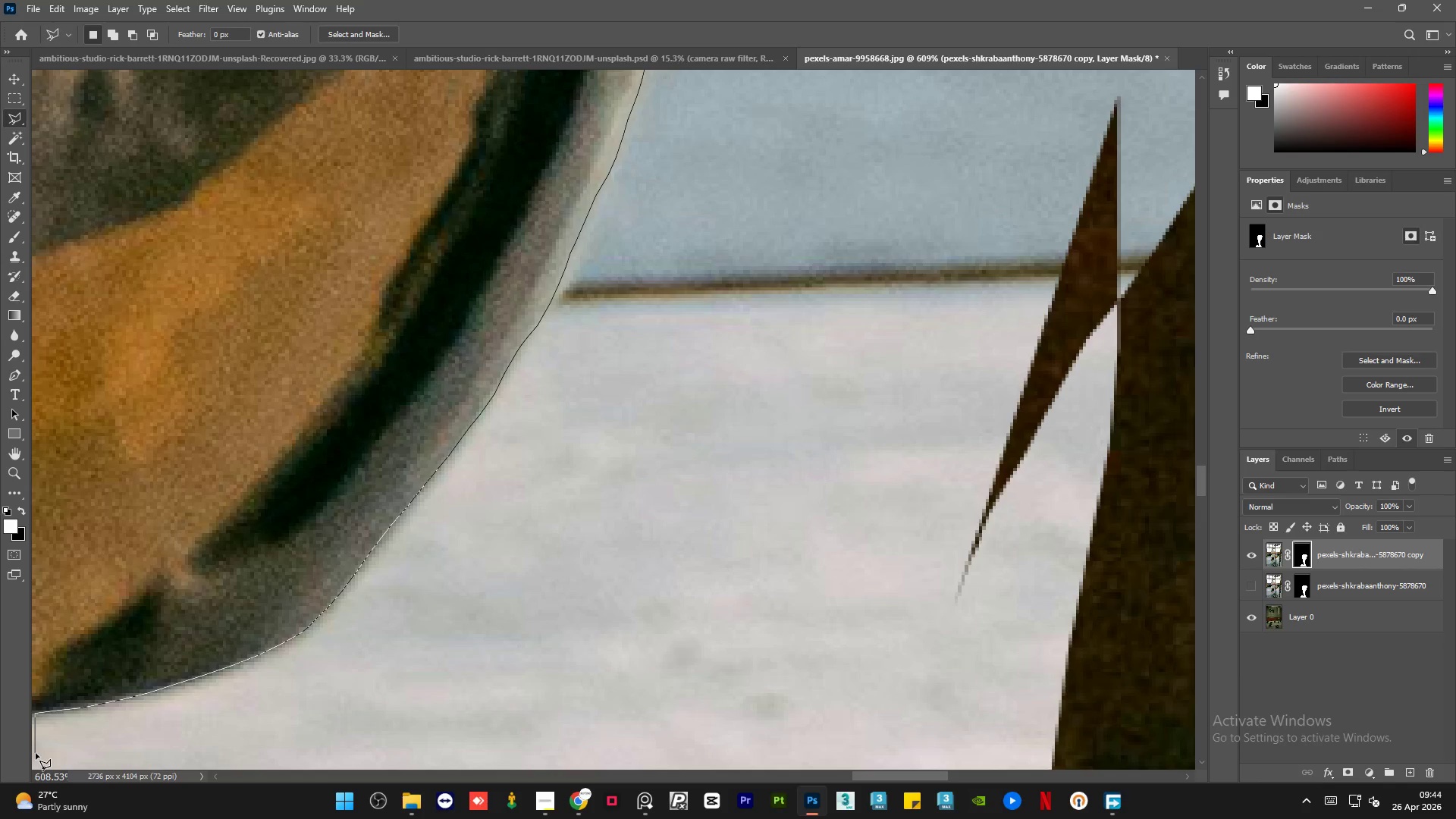 
hold_key(key=AltLeft, duration=1.41)
scroll: coordinate [237, 554], scroll_direction: down, amount: 22.0
 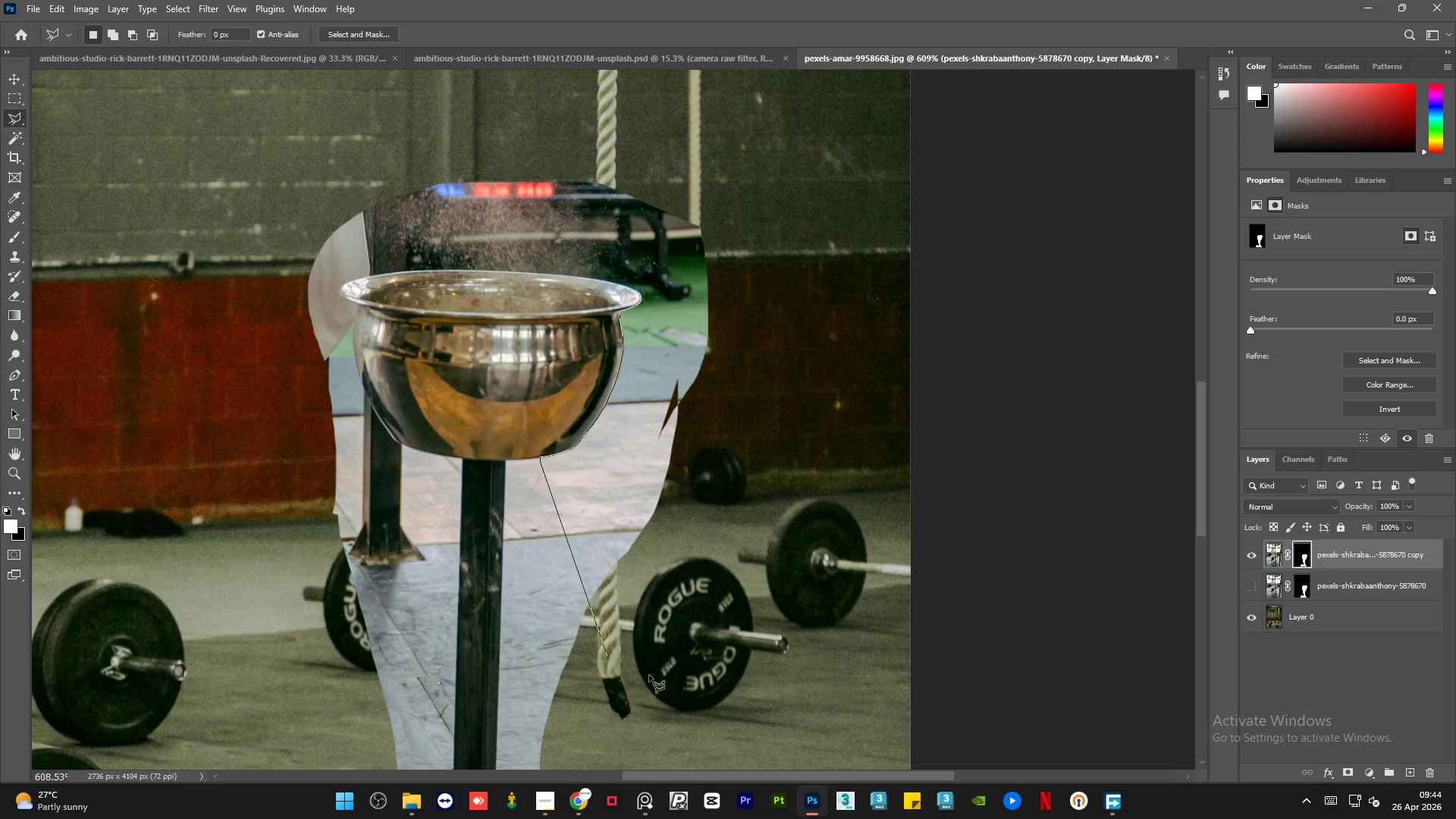 
left_click([711, 698])
 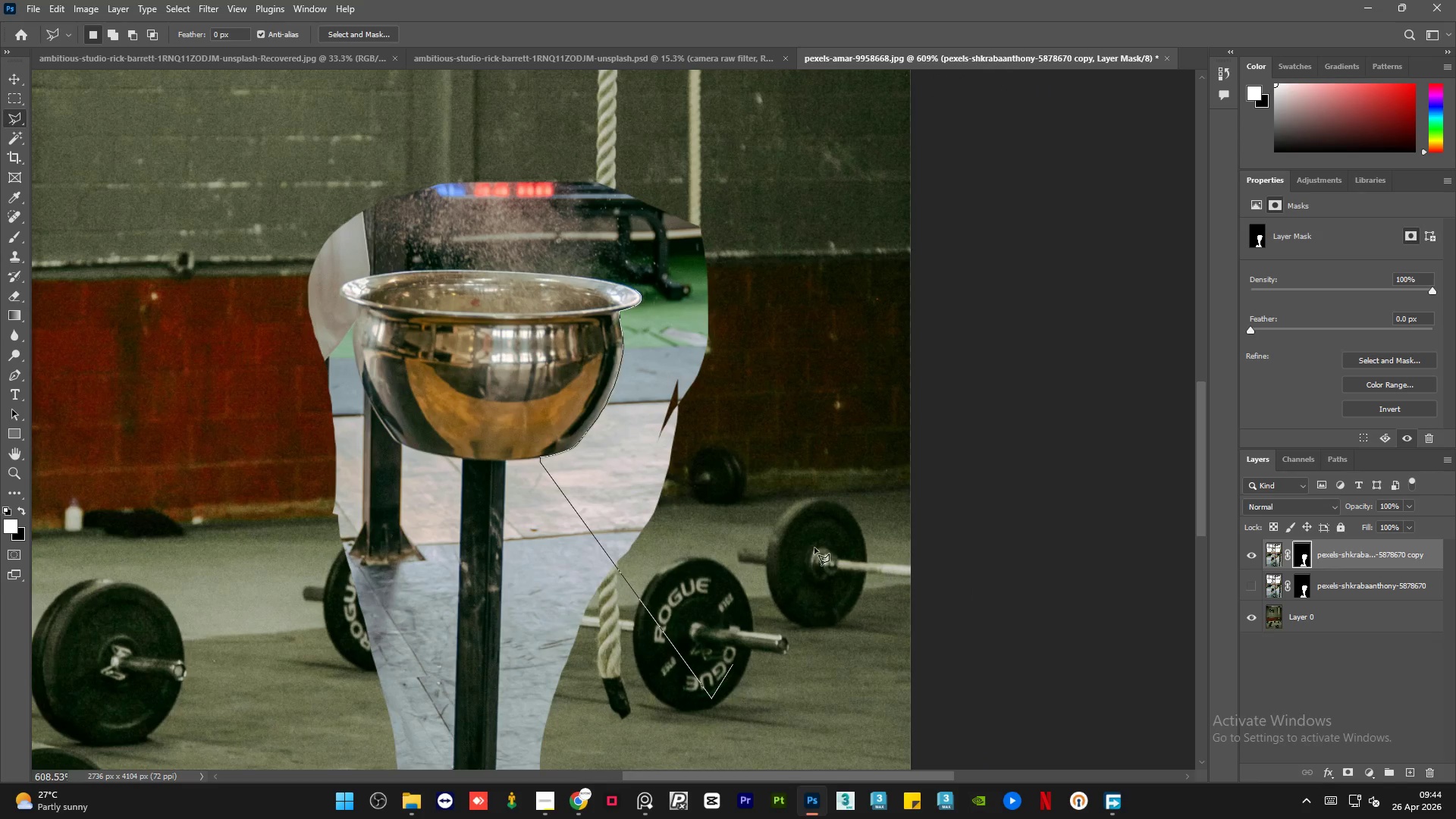 
left_click_drag(start_coordinate=[877, 483], to_coordinate=[879, 467])
 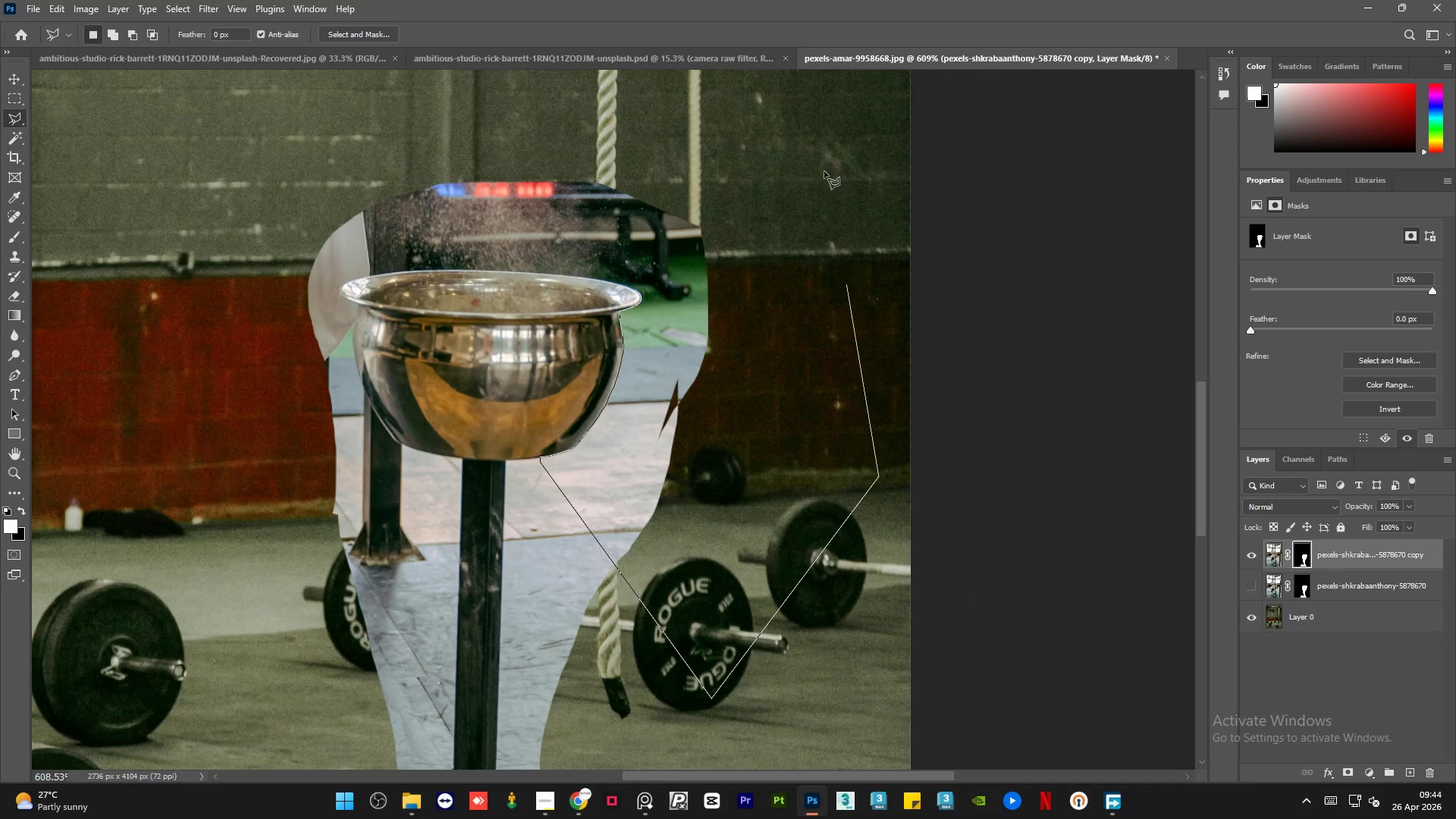 
triple_click([823, 164])
 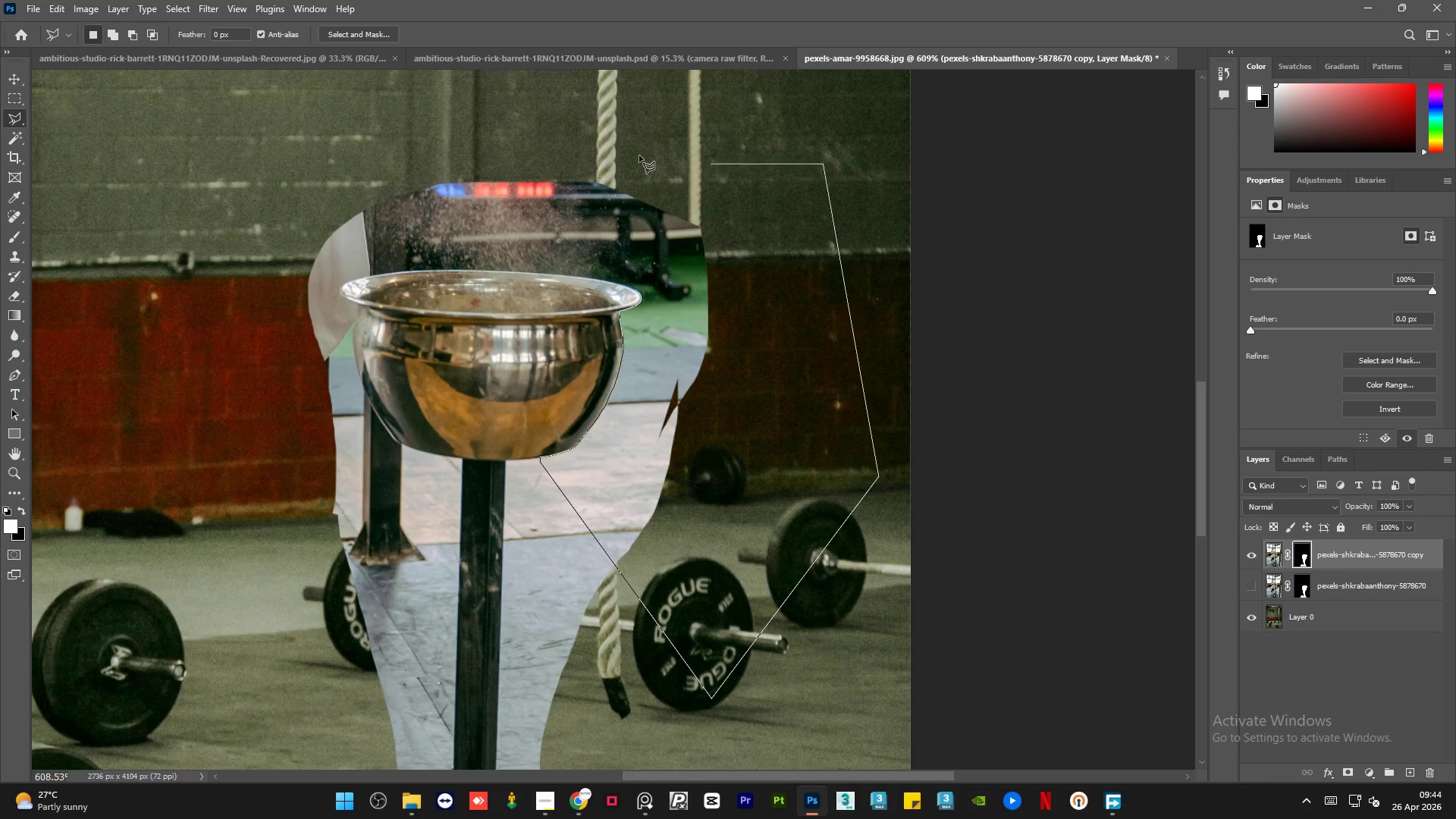 
triple_click([633, 155])
 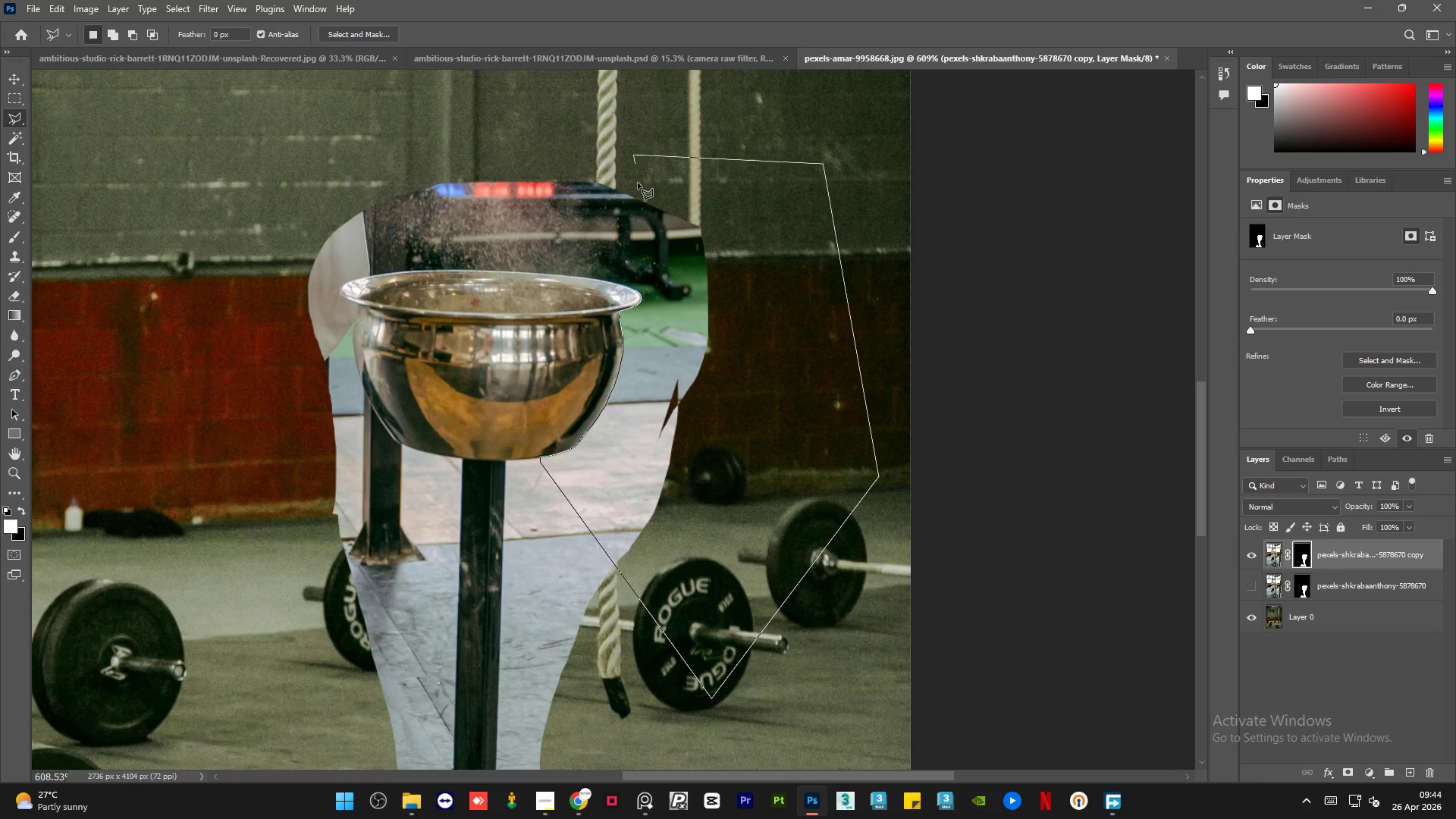 
hold_key(key=AltLeft, duration=0.88)
scroll: coordinate [755, 124], scroll_direction: up, amount: 10.0
 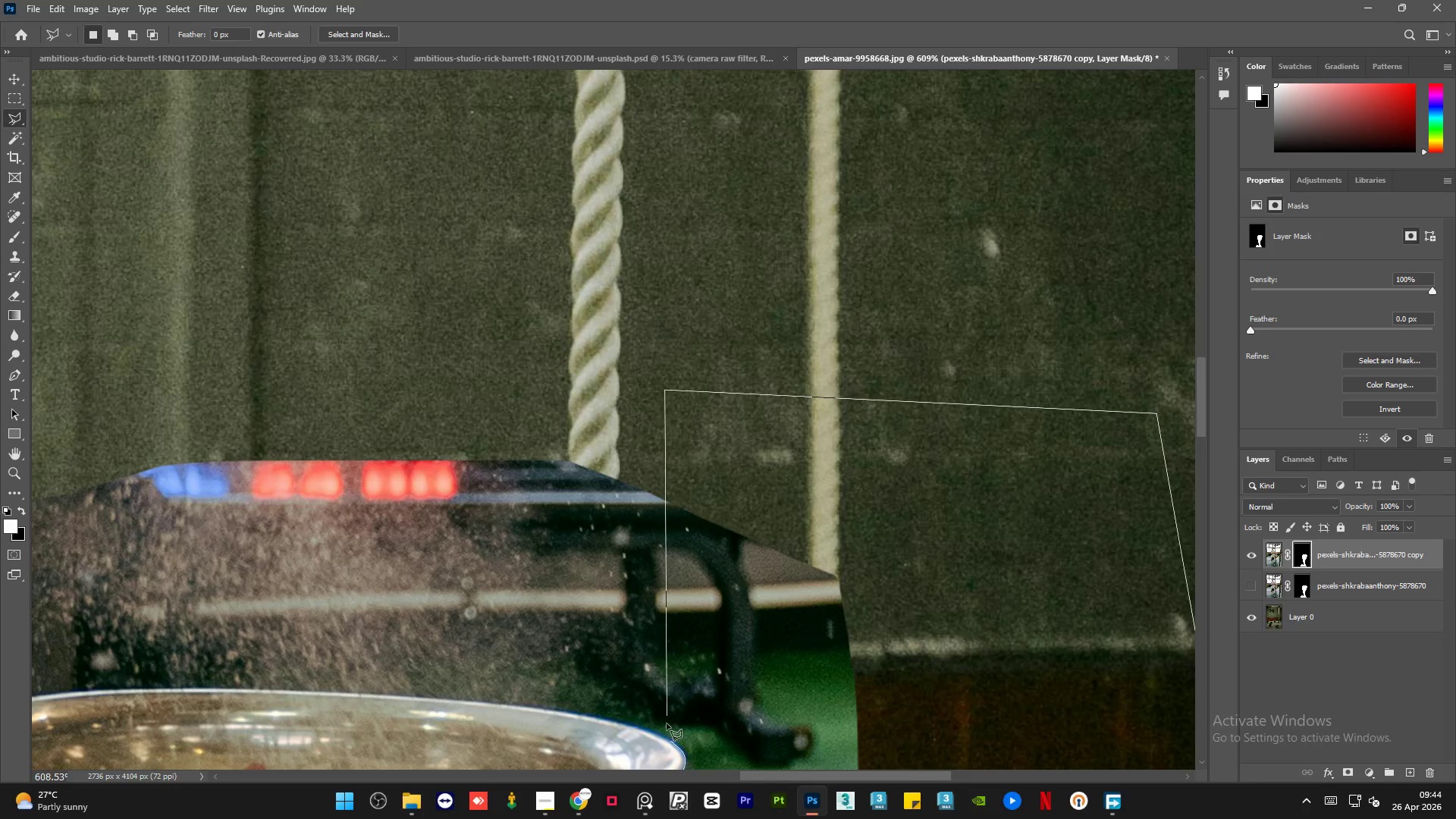 
left_click([671, 742])
 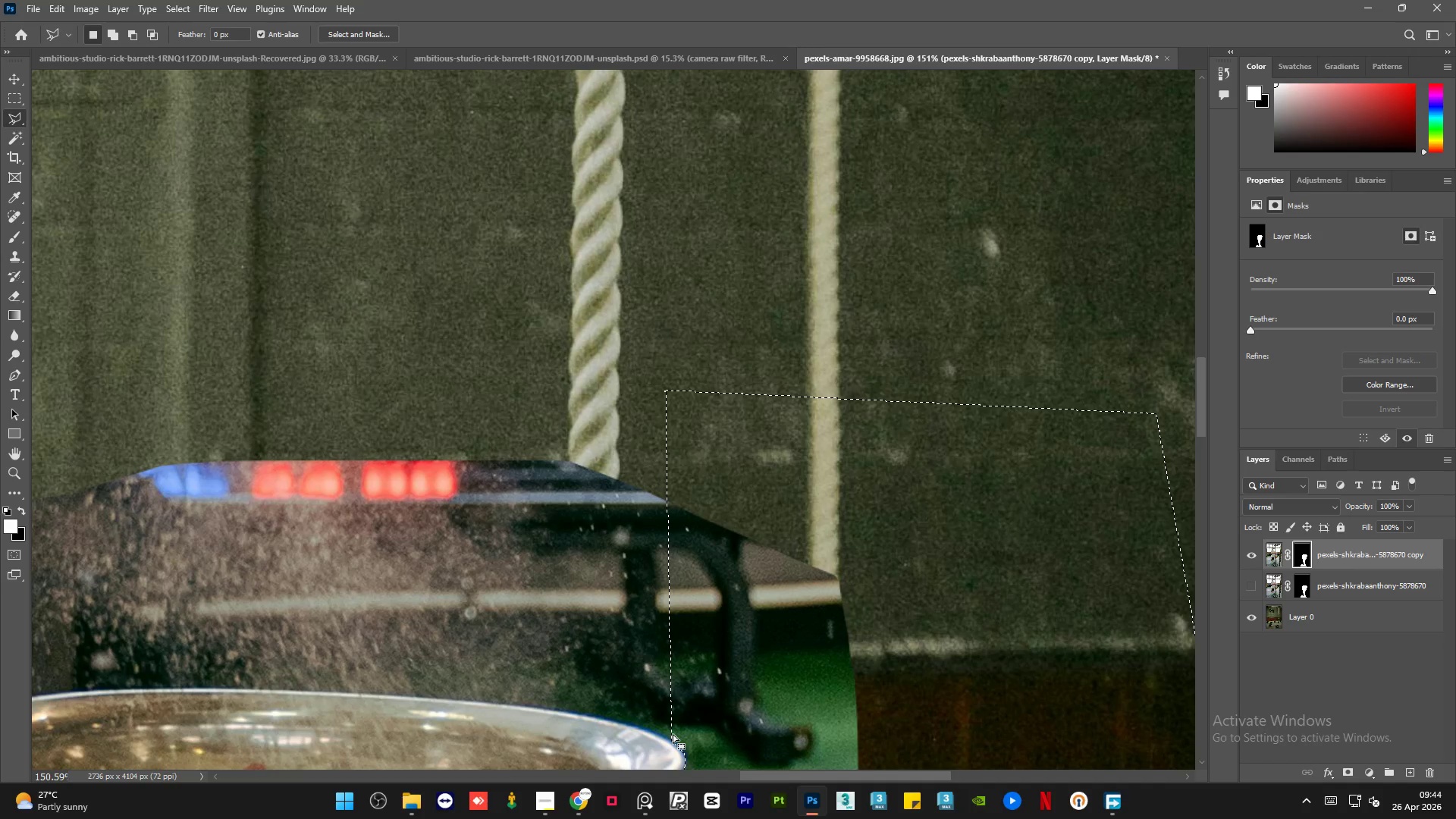 
key(Delete)
 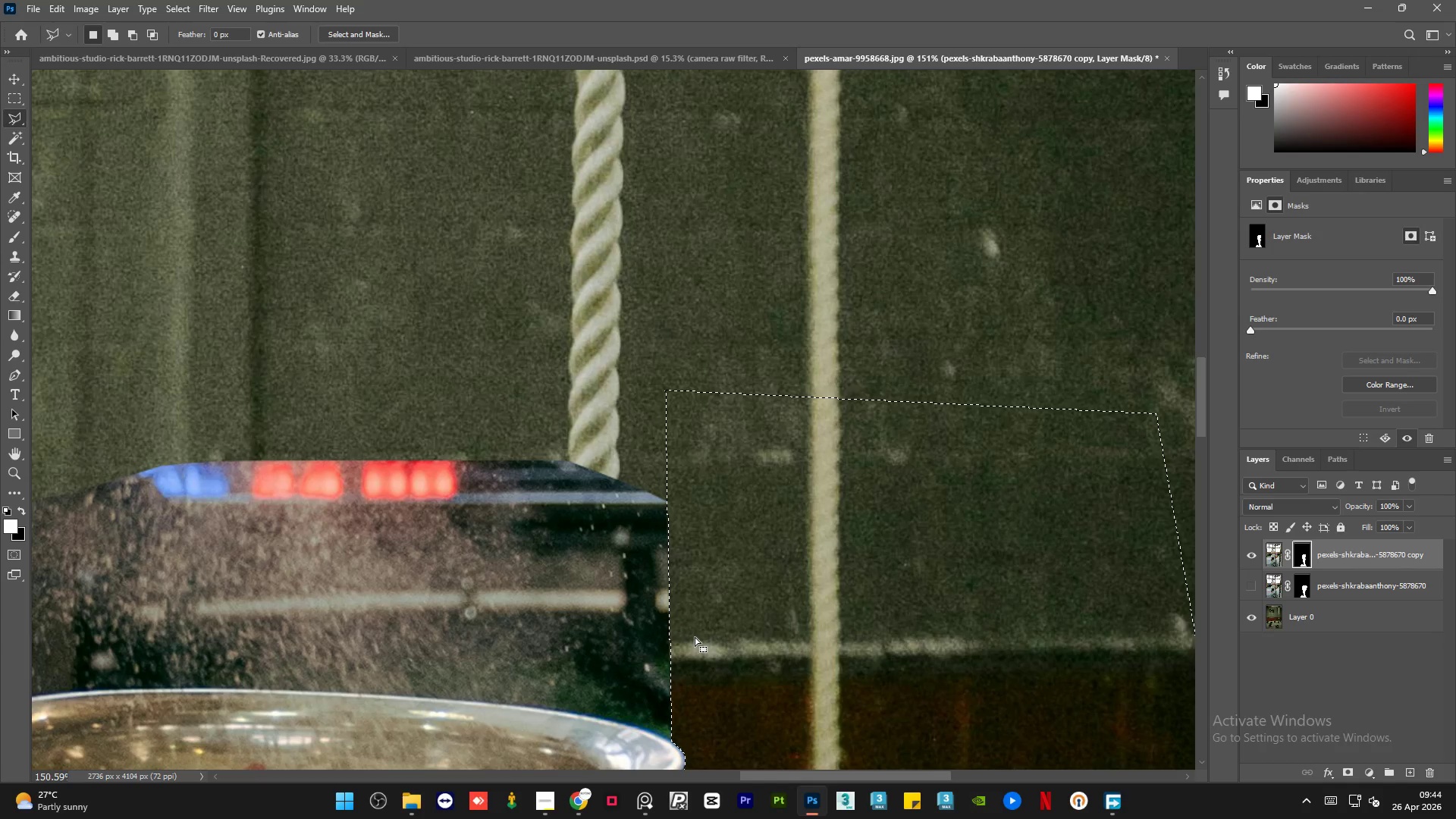 
key(Control+D)
 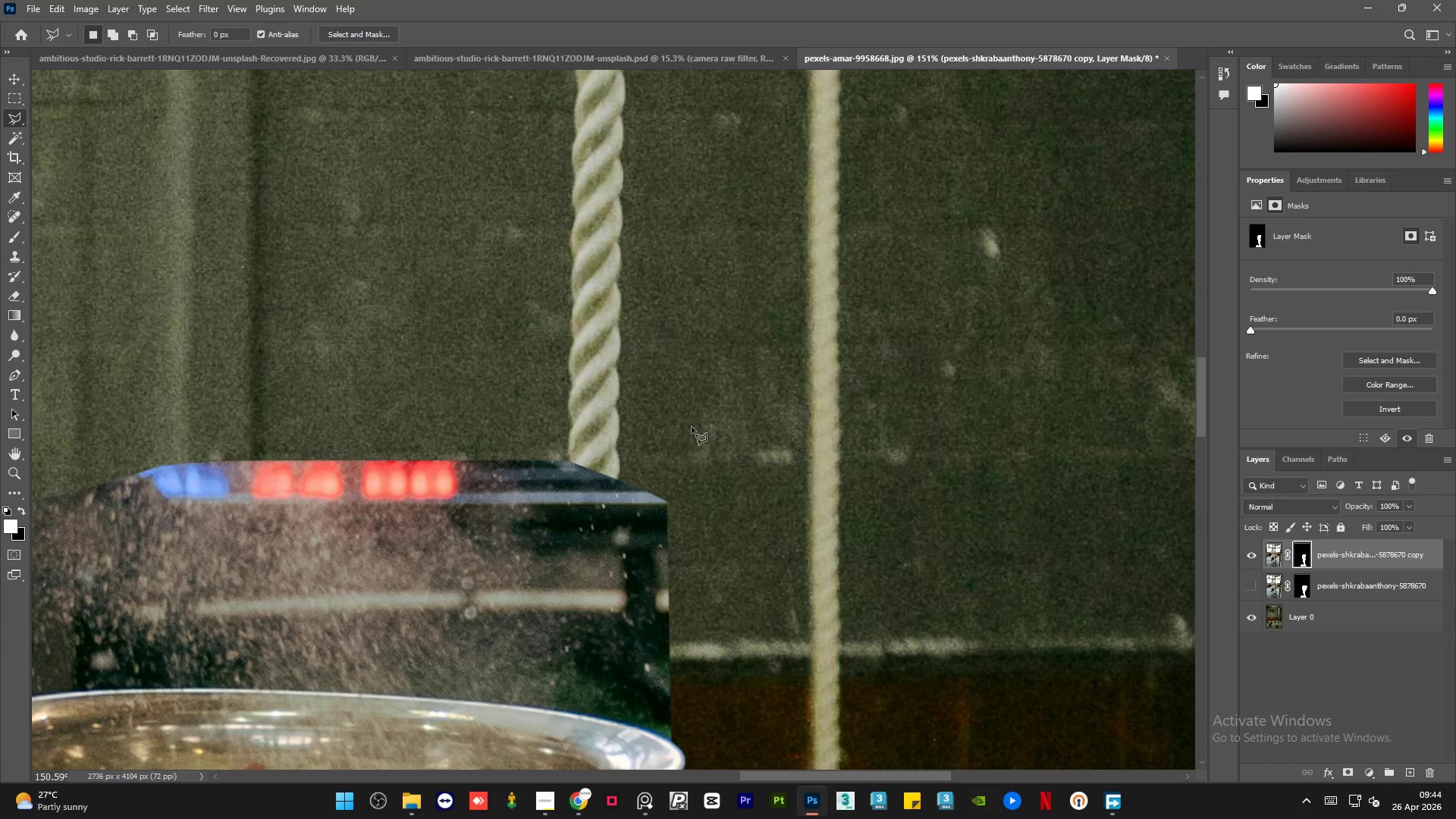 
hold_key(key=AltLeft, duration=1.77)
 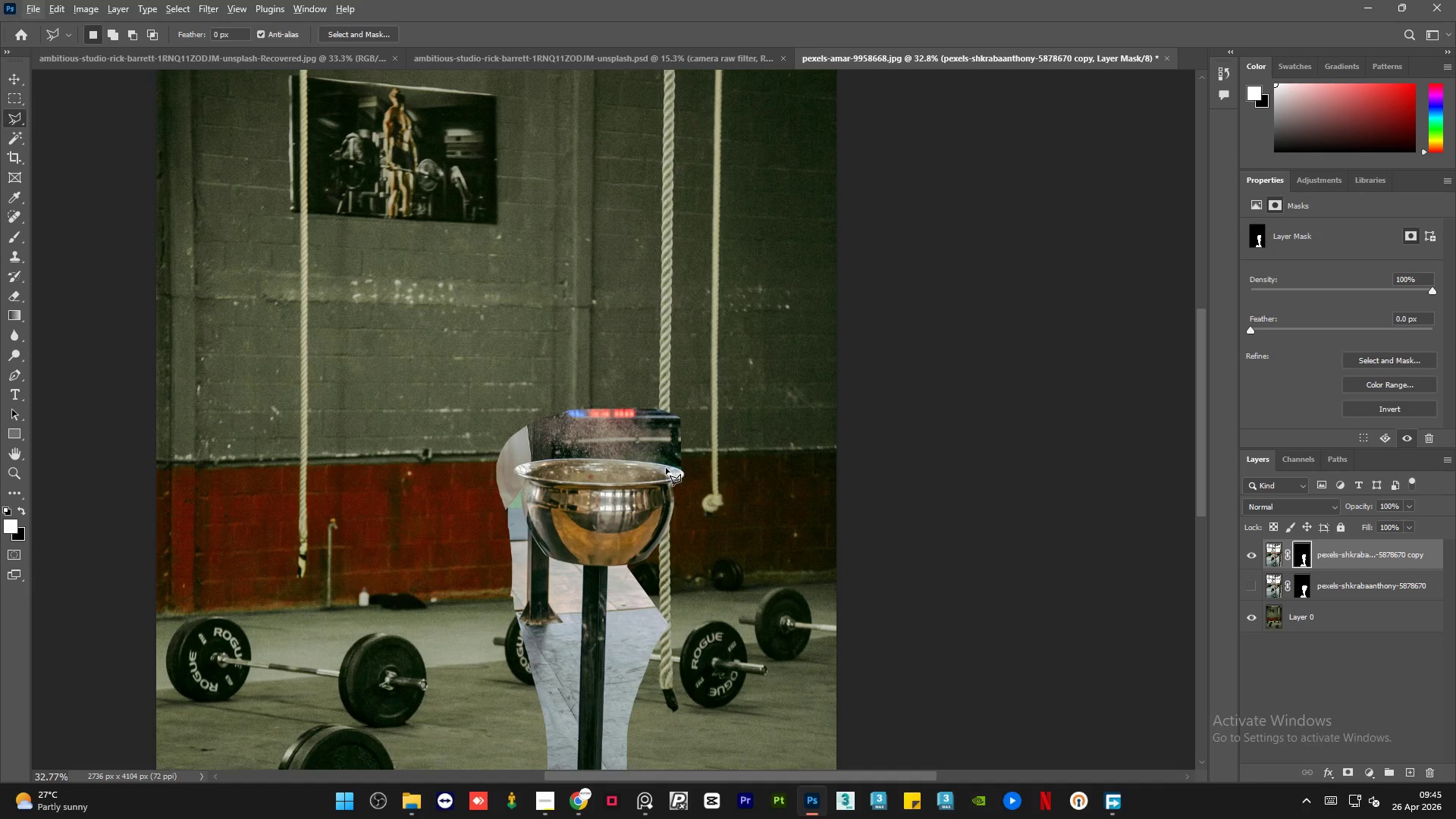 
hold_key(key=AltLeft, duration=0.36)
 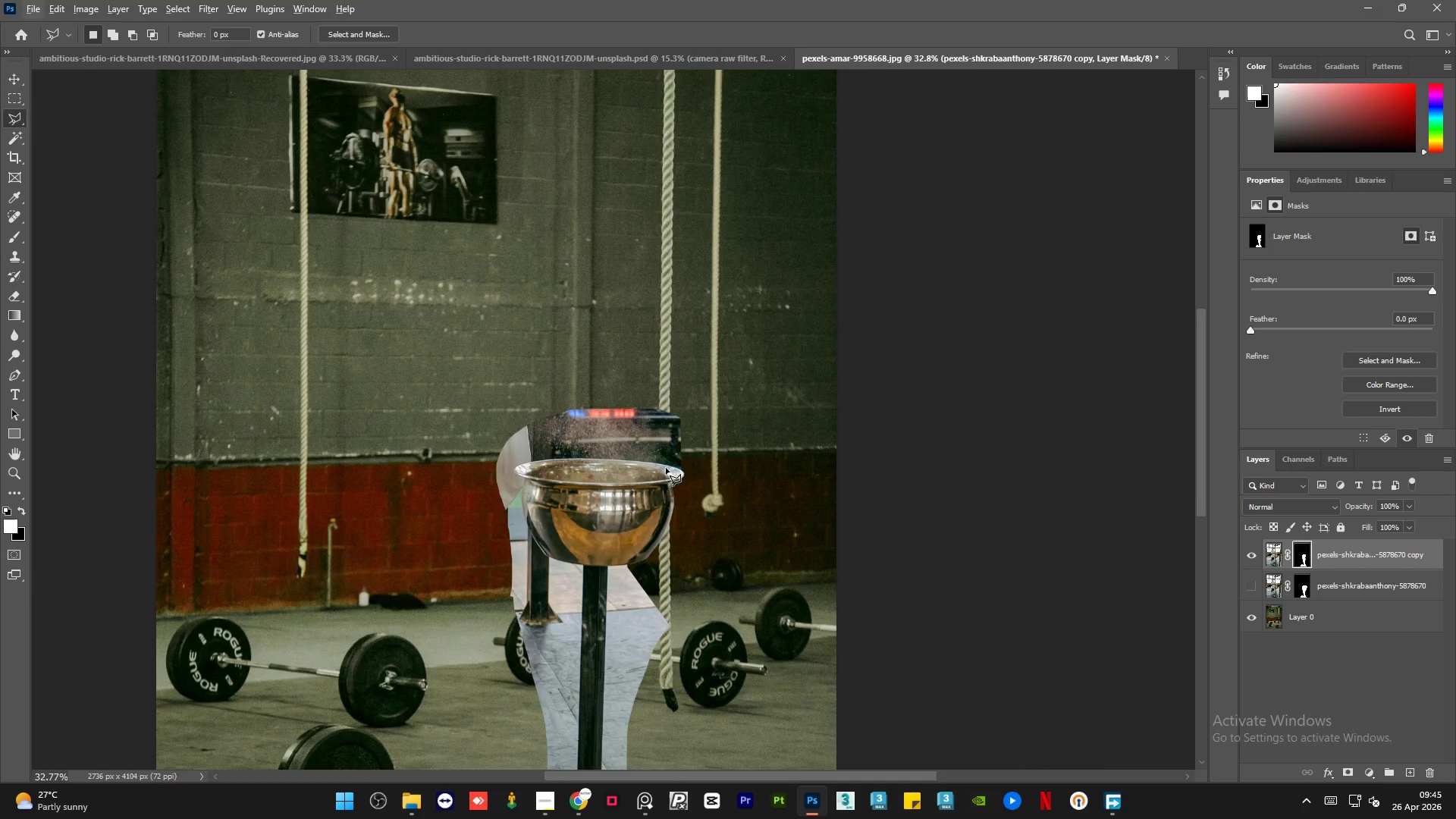 
scroll: coordinate [666, 468], scroll_direction: down, amount: 21.0
 